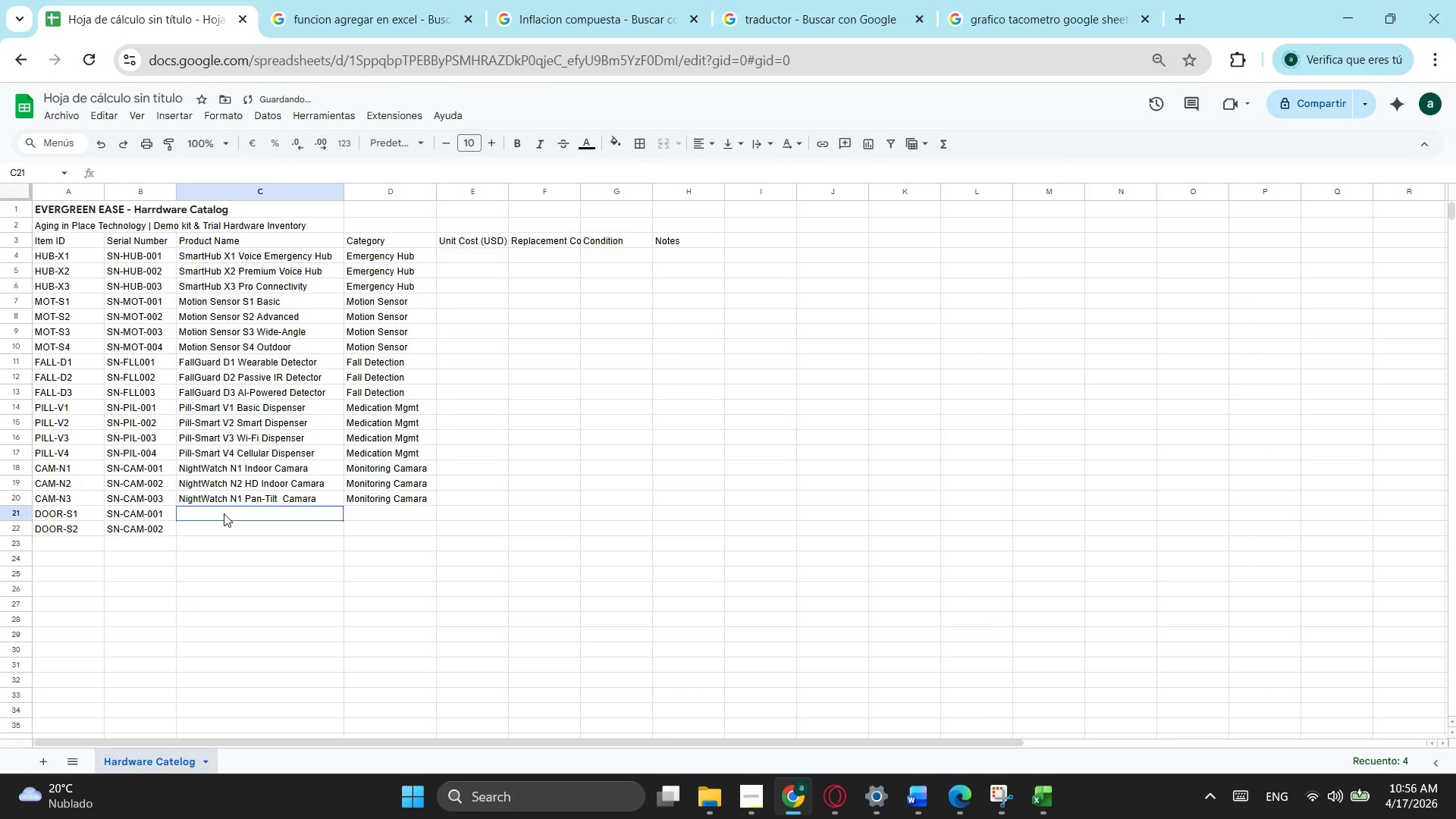 
left_click([224, 513])
 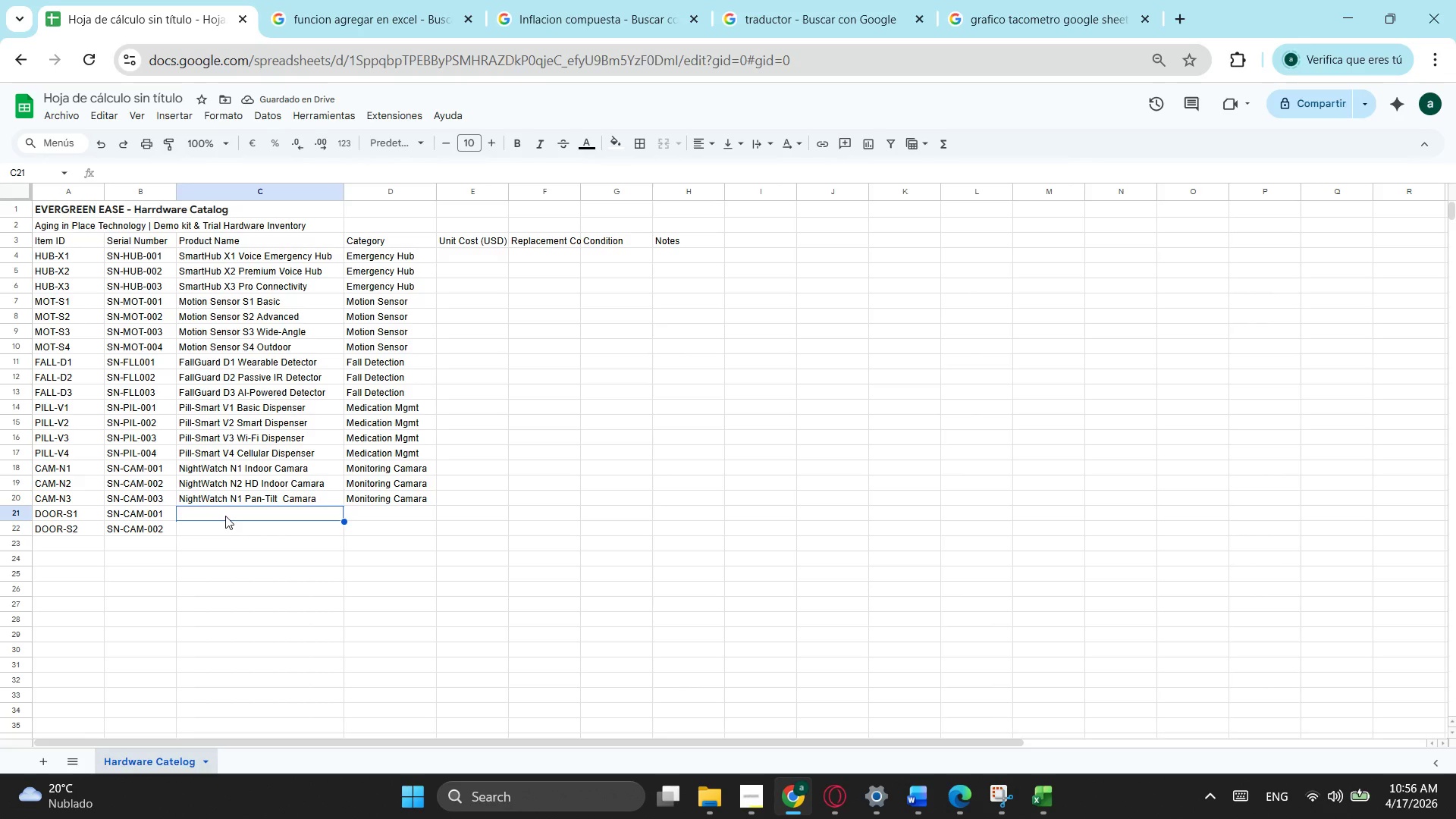 
type(d)
key(Backspace)
type(DoorSence)
key(Backspace)
key(Backspace)
type(se S1 Entry Sensor)
 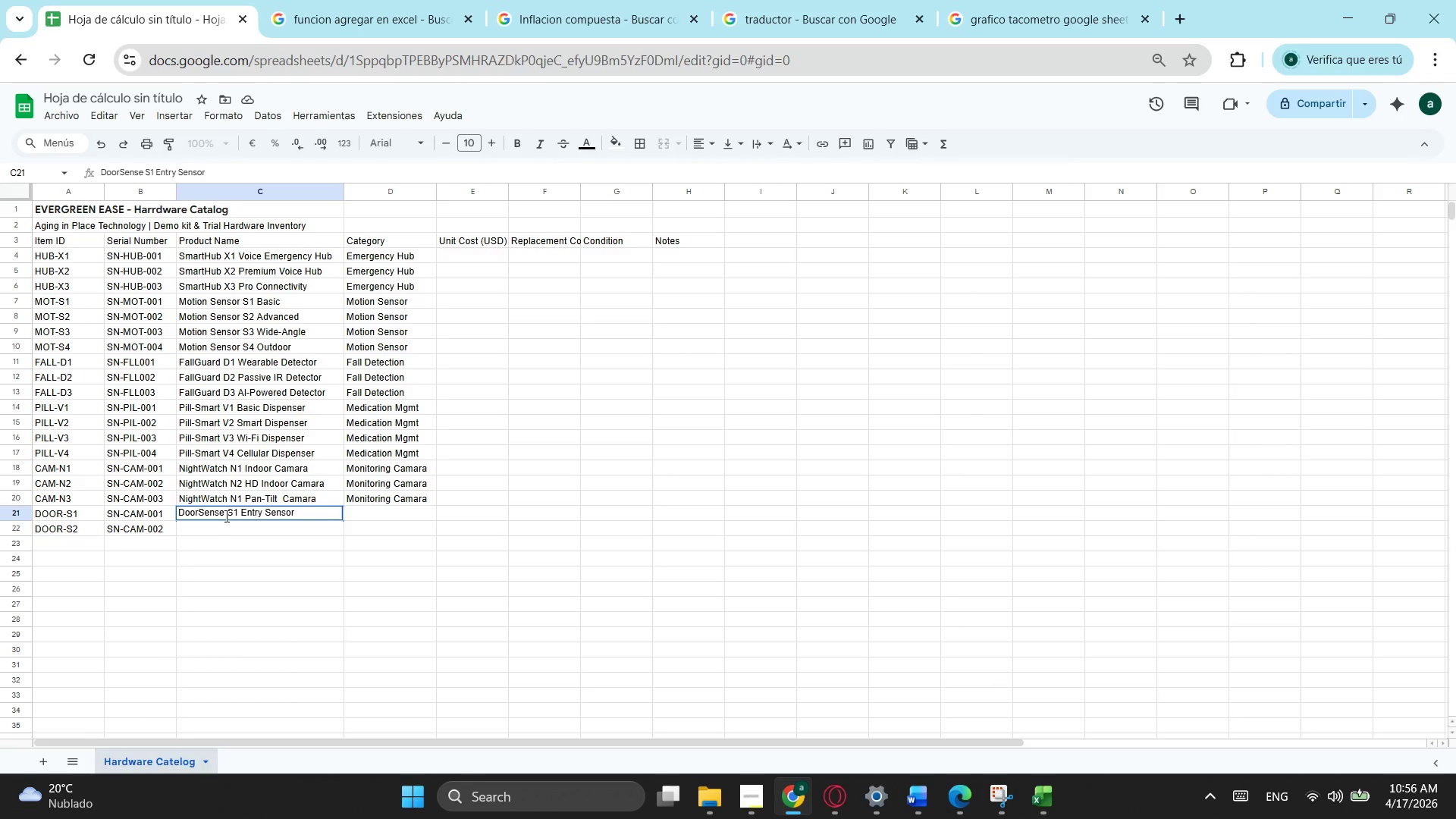 
key(Enter)
 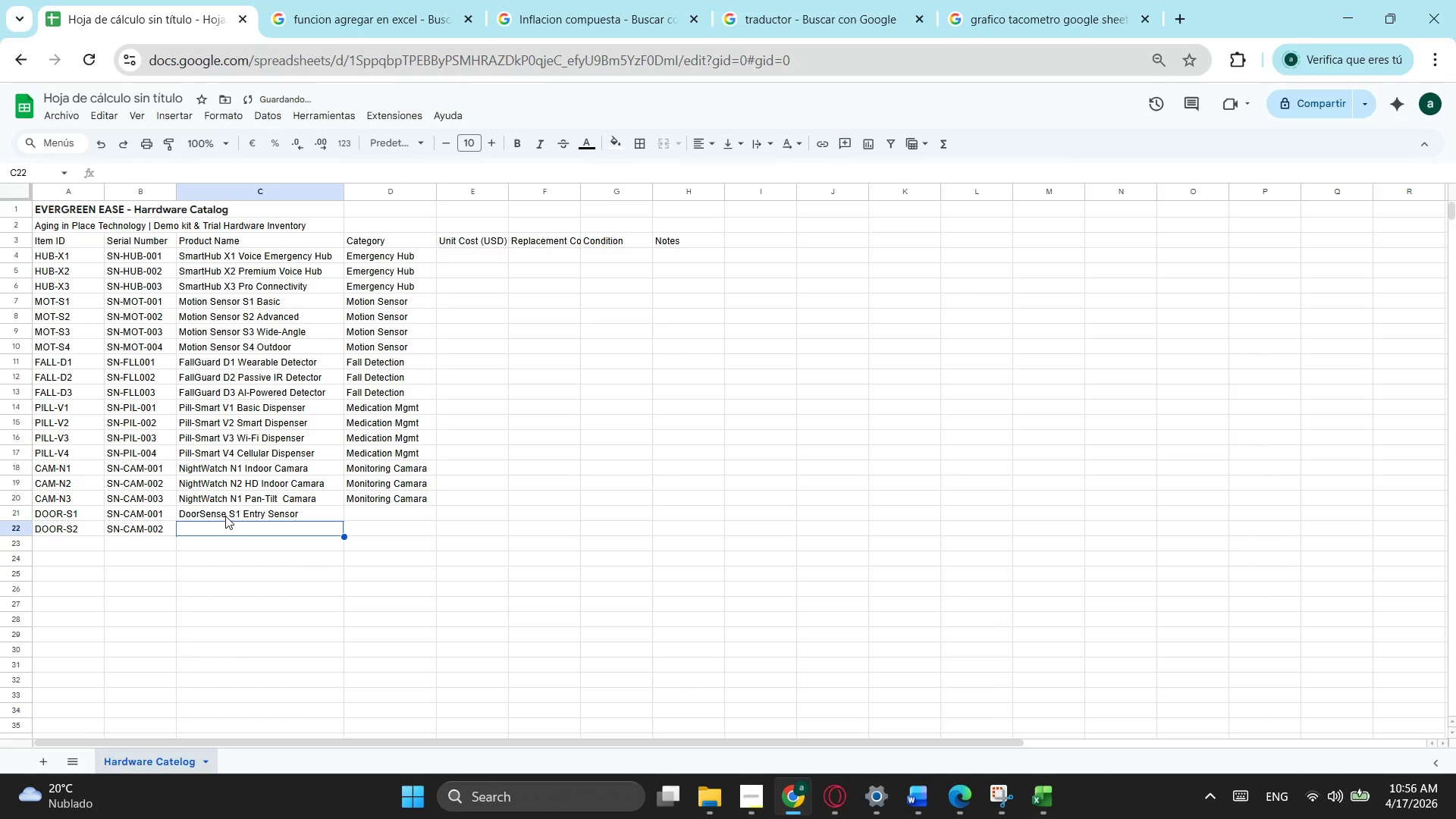 
type(Dor)
key(Backspace)
type(orSense S2 Sma)
 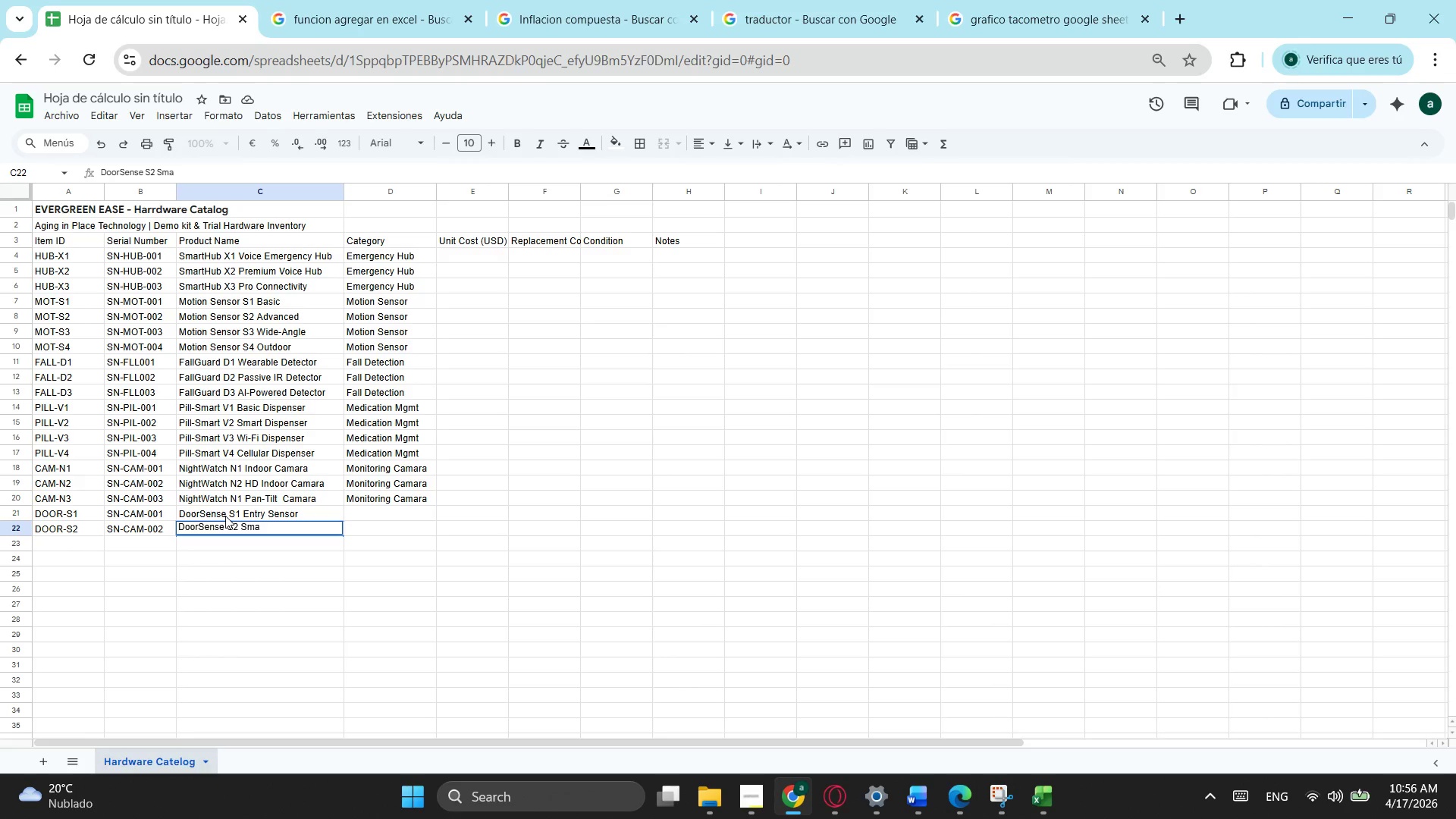 
wait(7.01)
 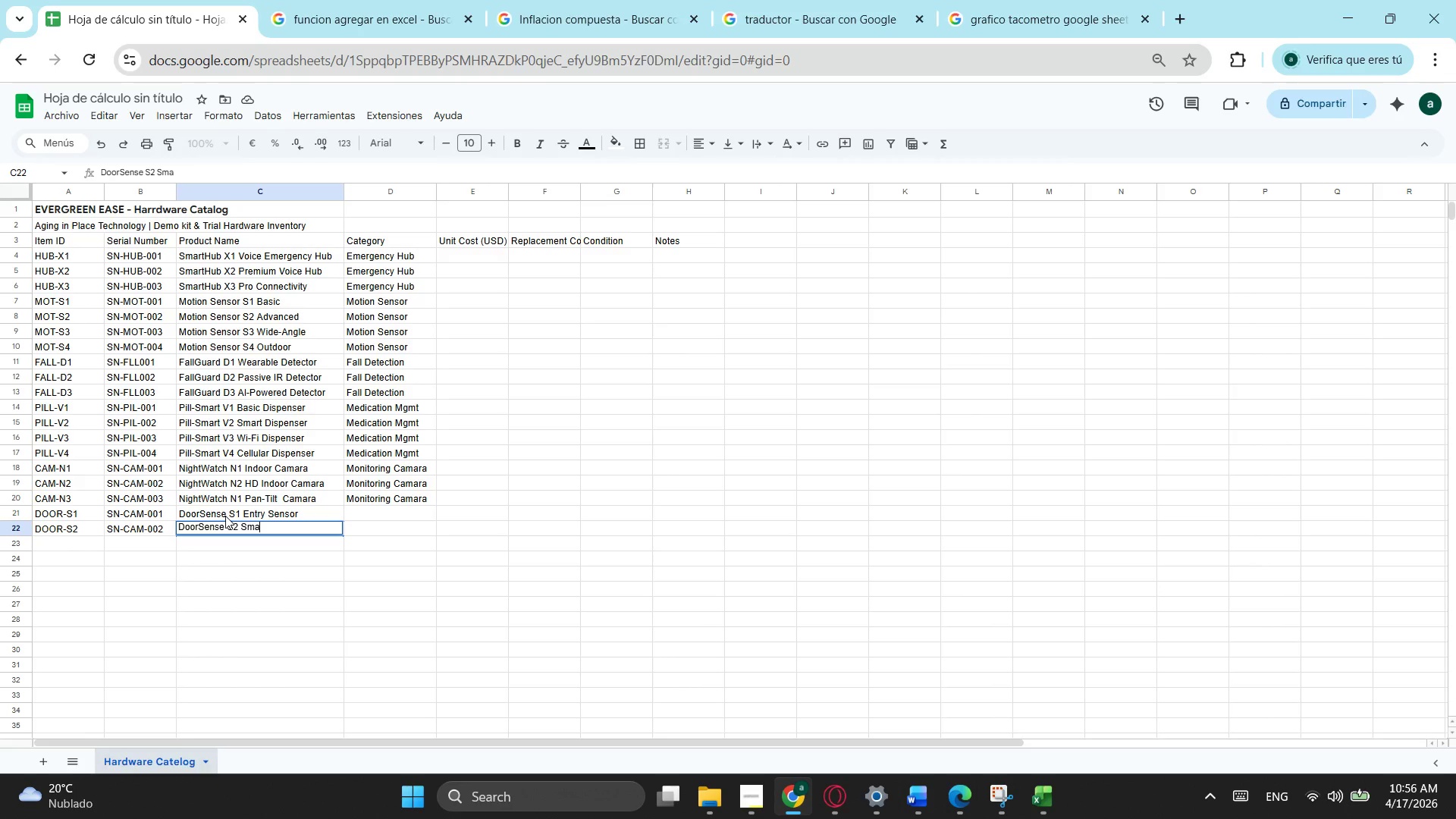 
type(rt Lock Sensor)
key(Tab)
 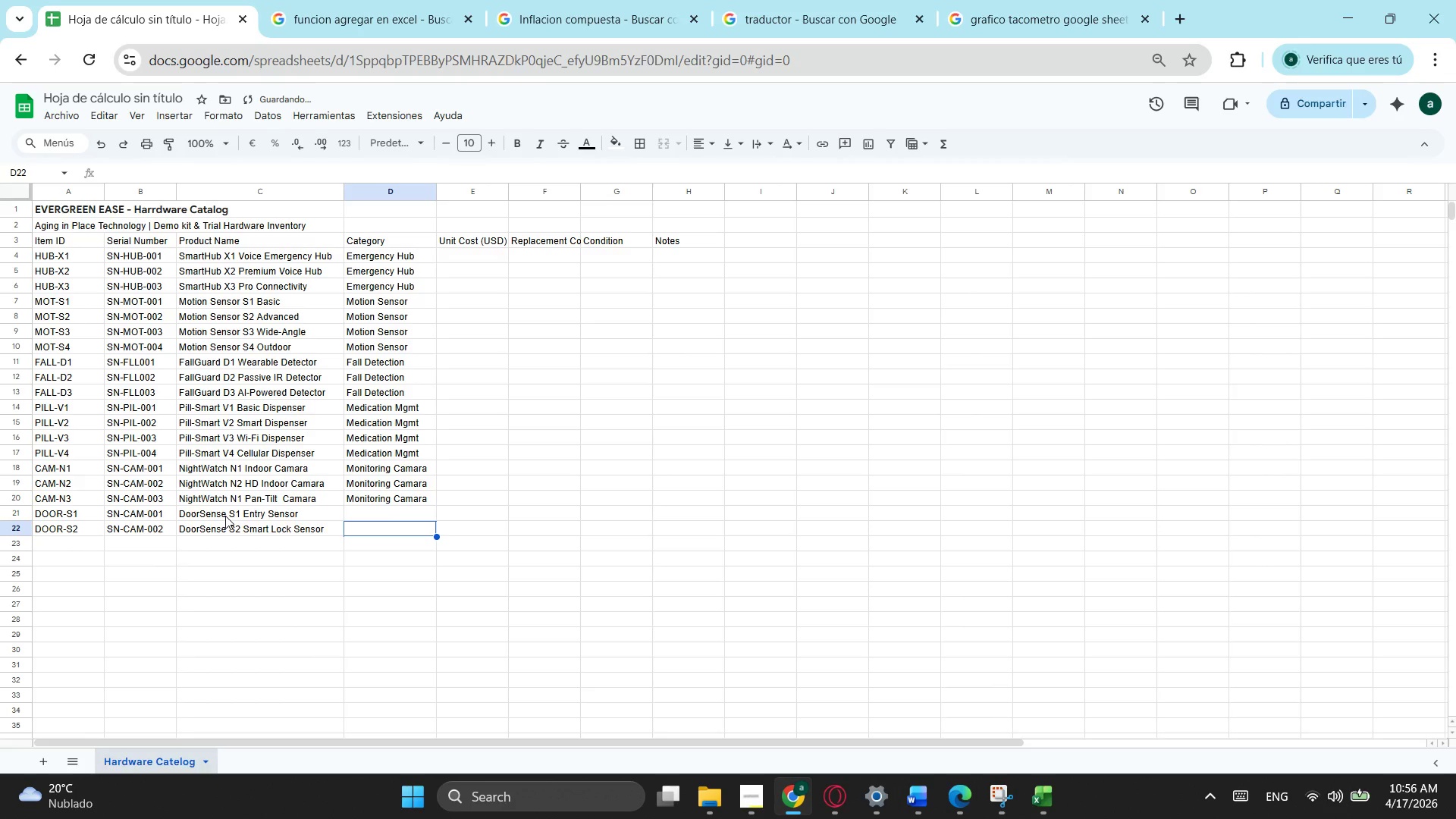 
wait(6.03)
 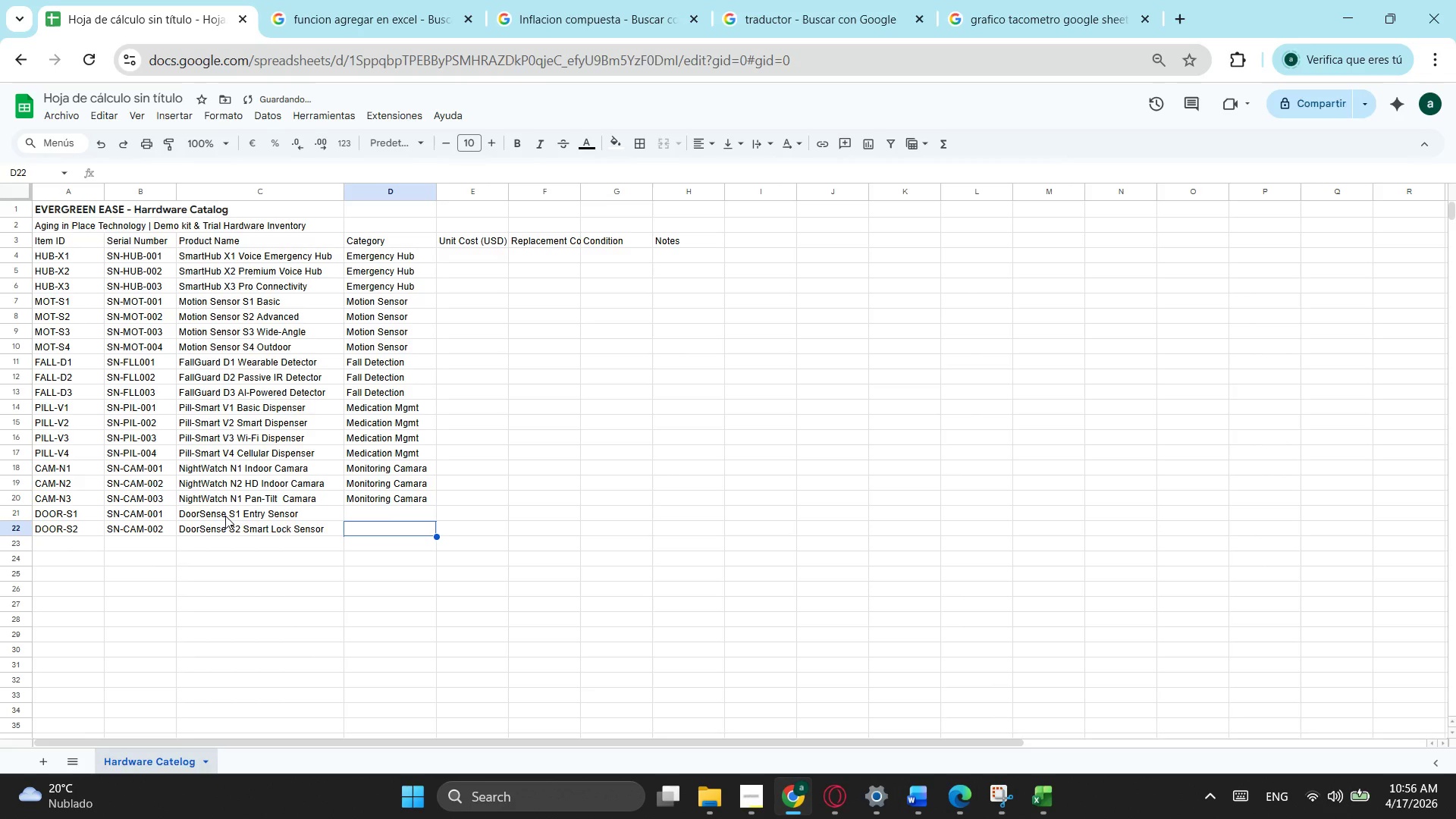 
left_click([358, 513])
 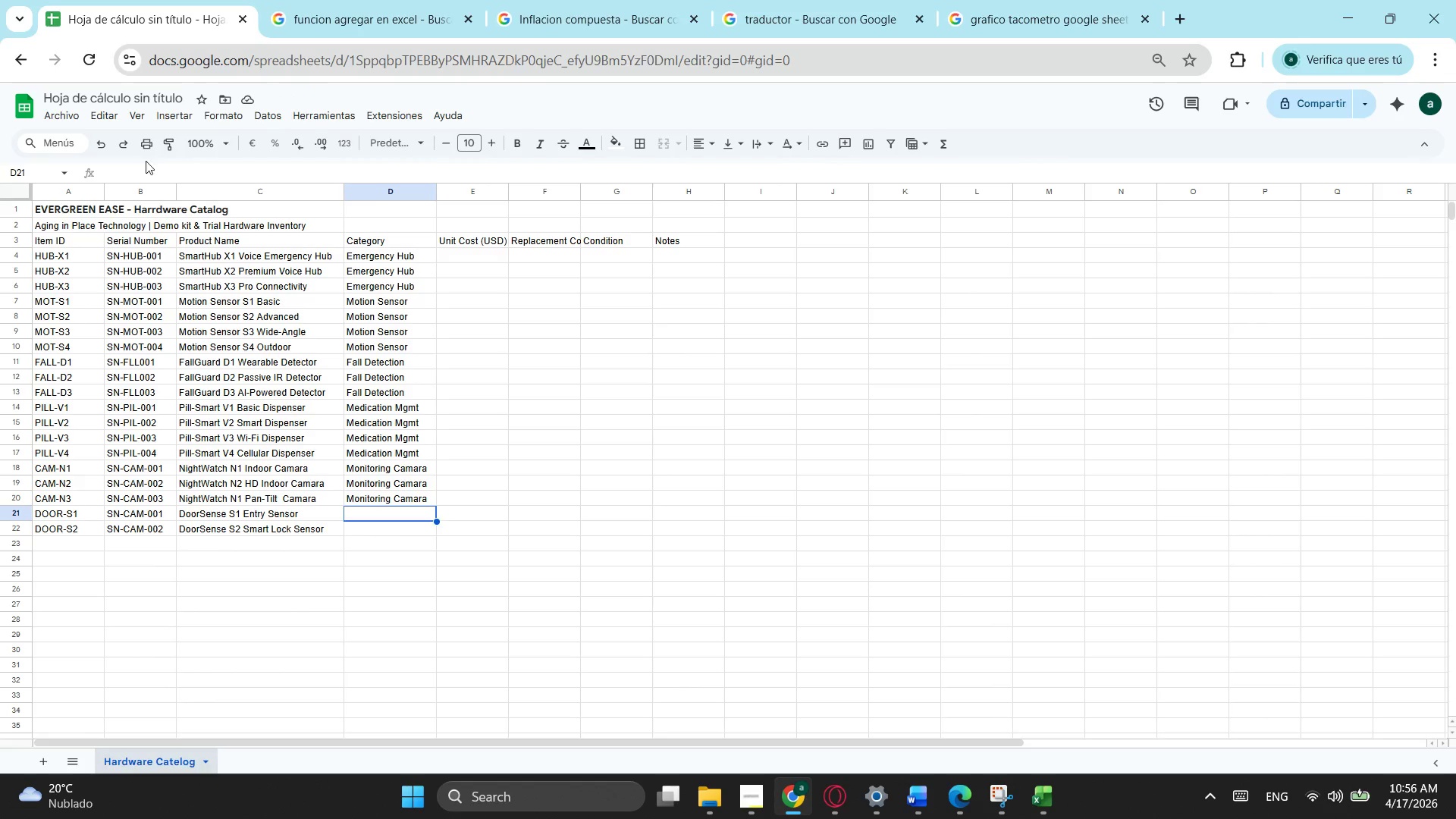 
left_click([146, 161])
 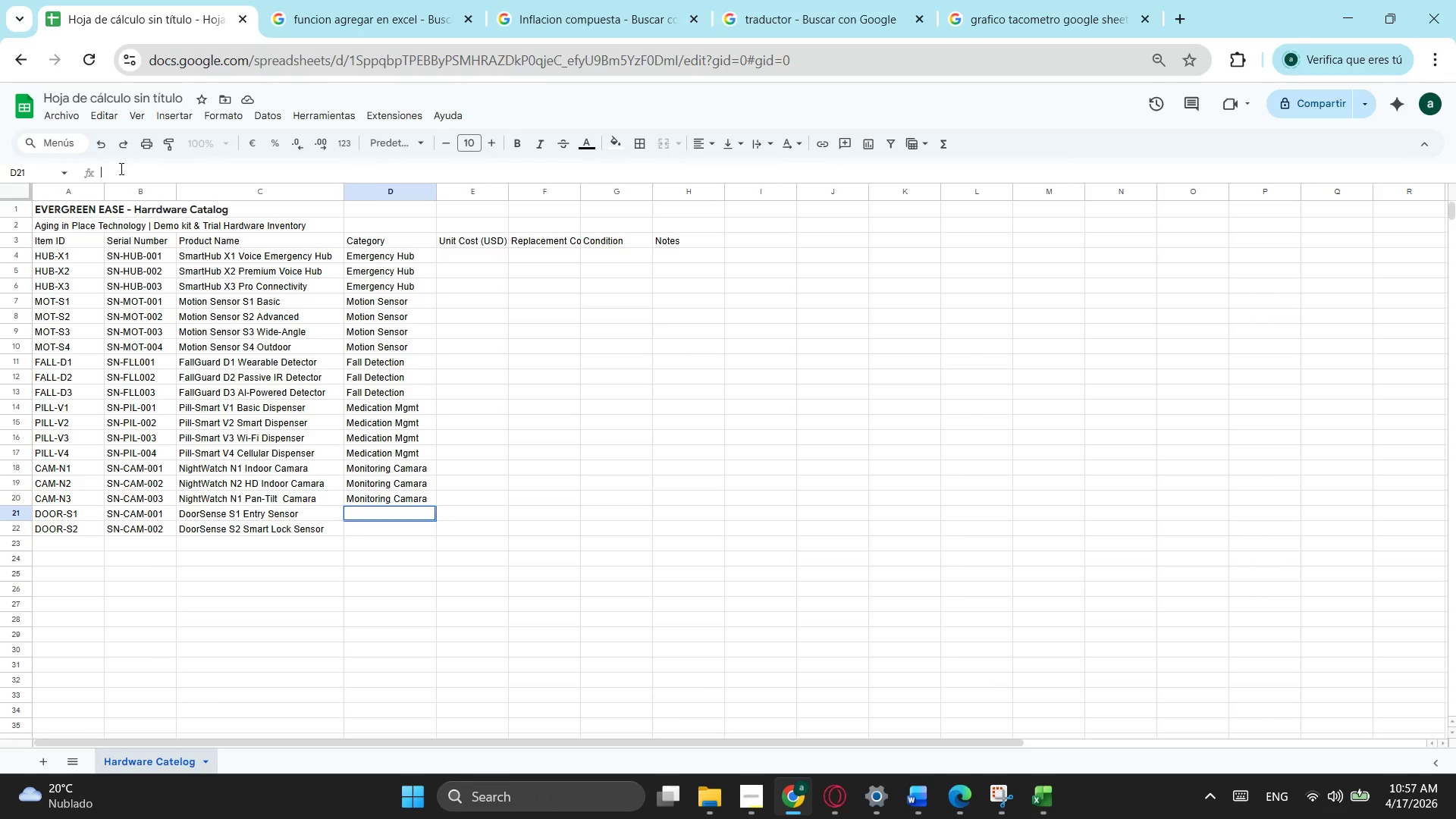 
left_click([120, 168])
 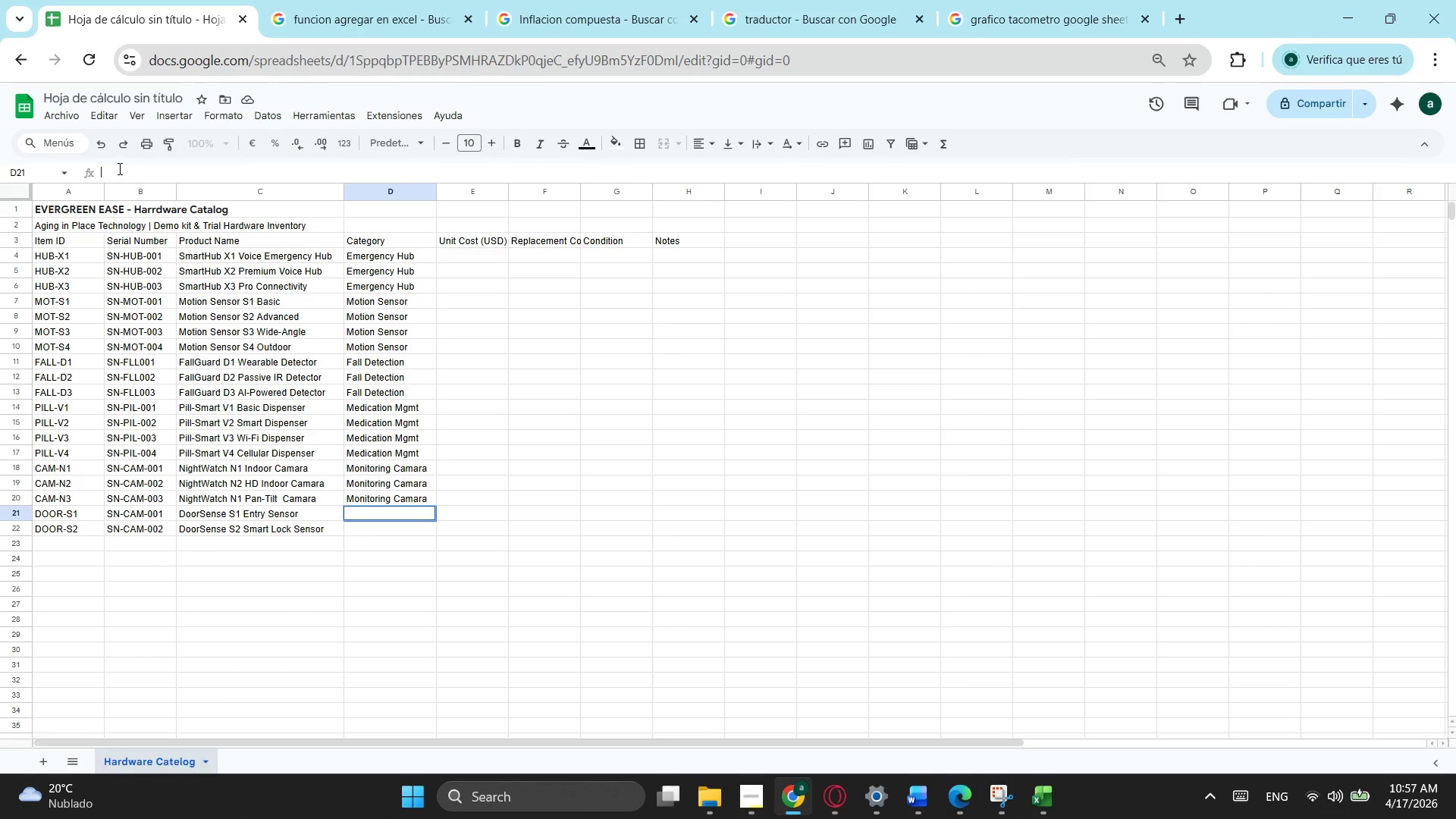 
type(Door/Window Sens)
 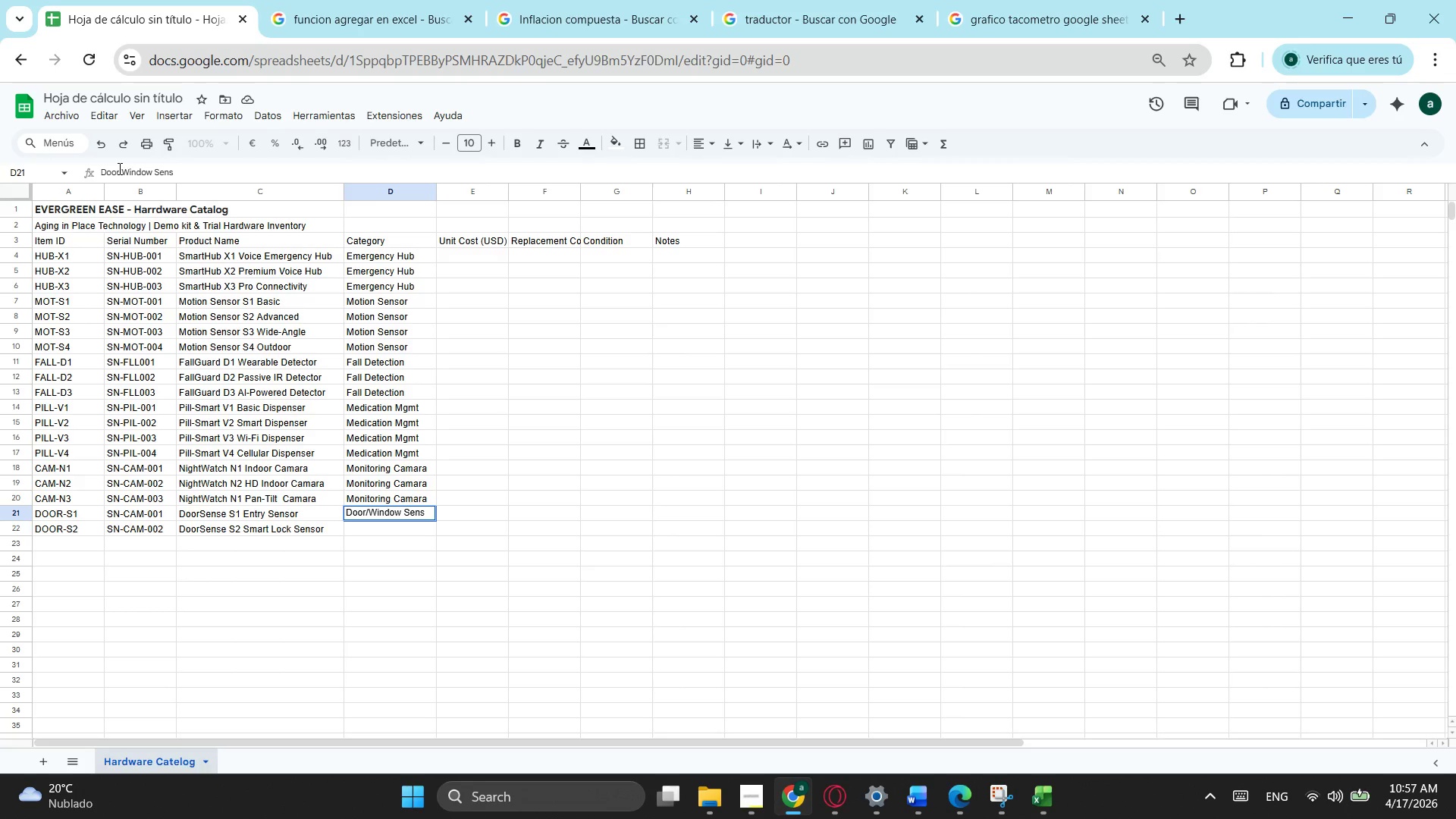 
type(r)
key(Backspace)
type(or)
 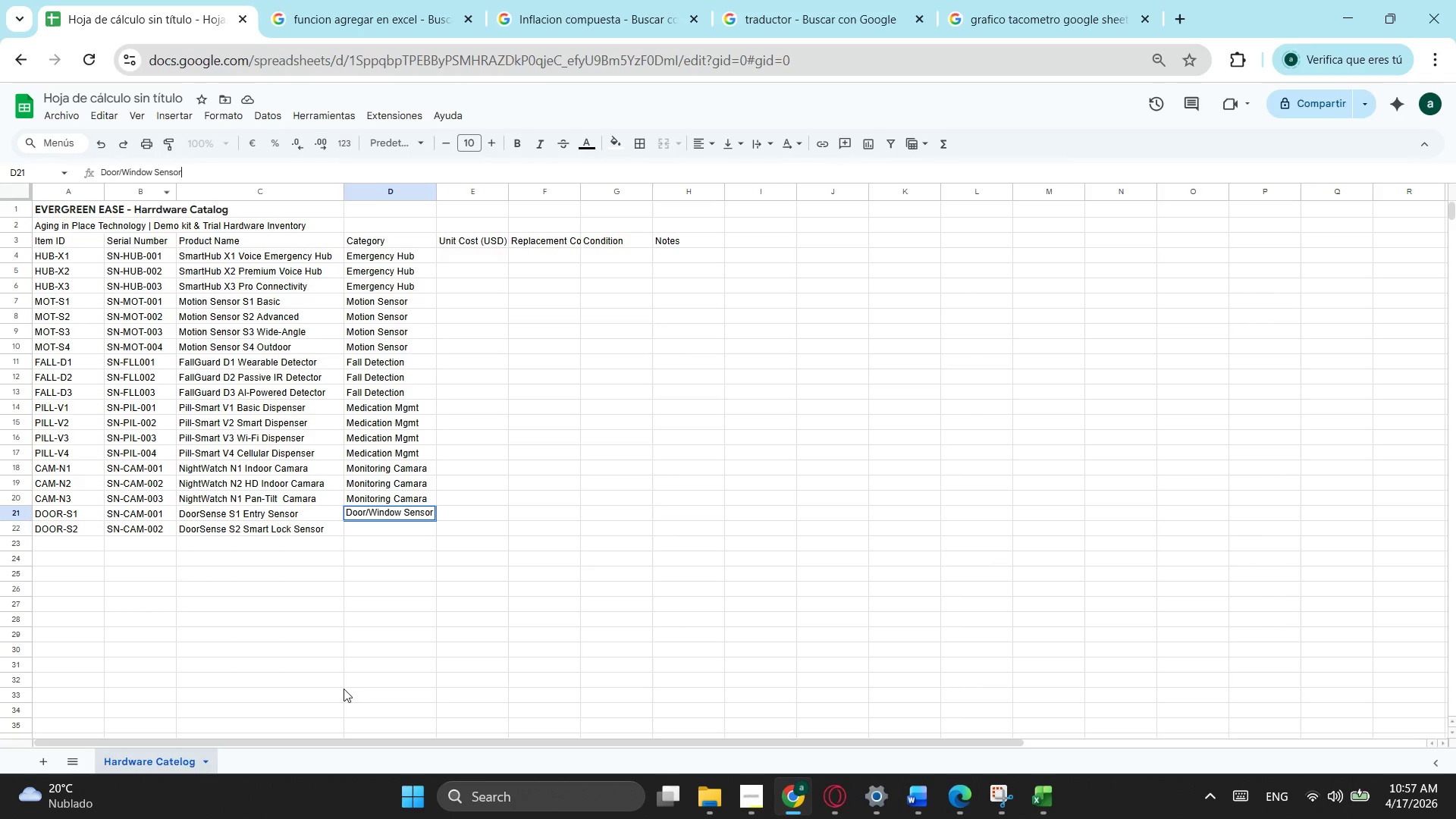 
left_click([412, 541])
 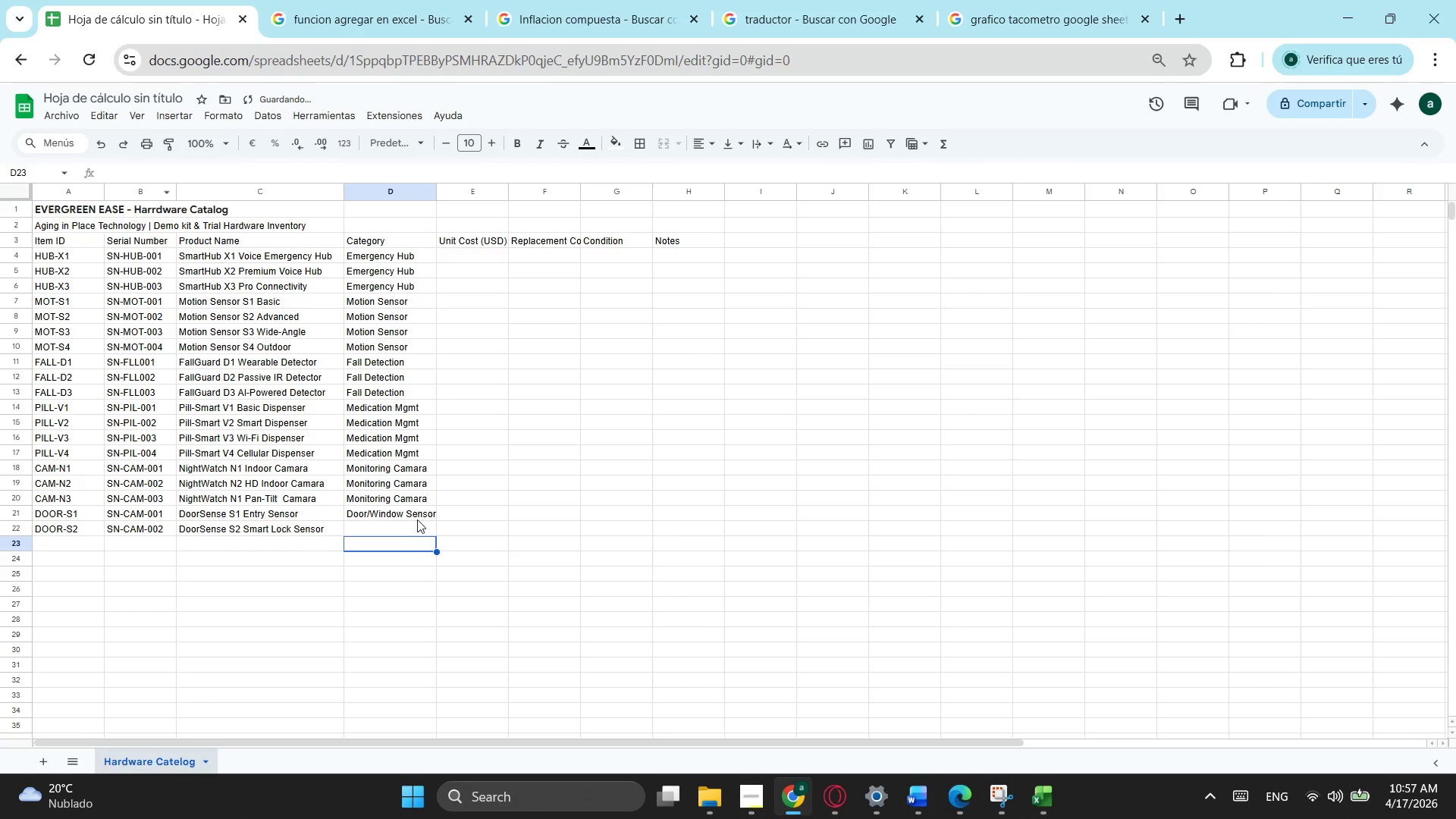 
left_click([417, 519])
 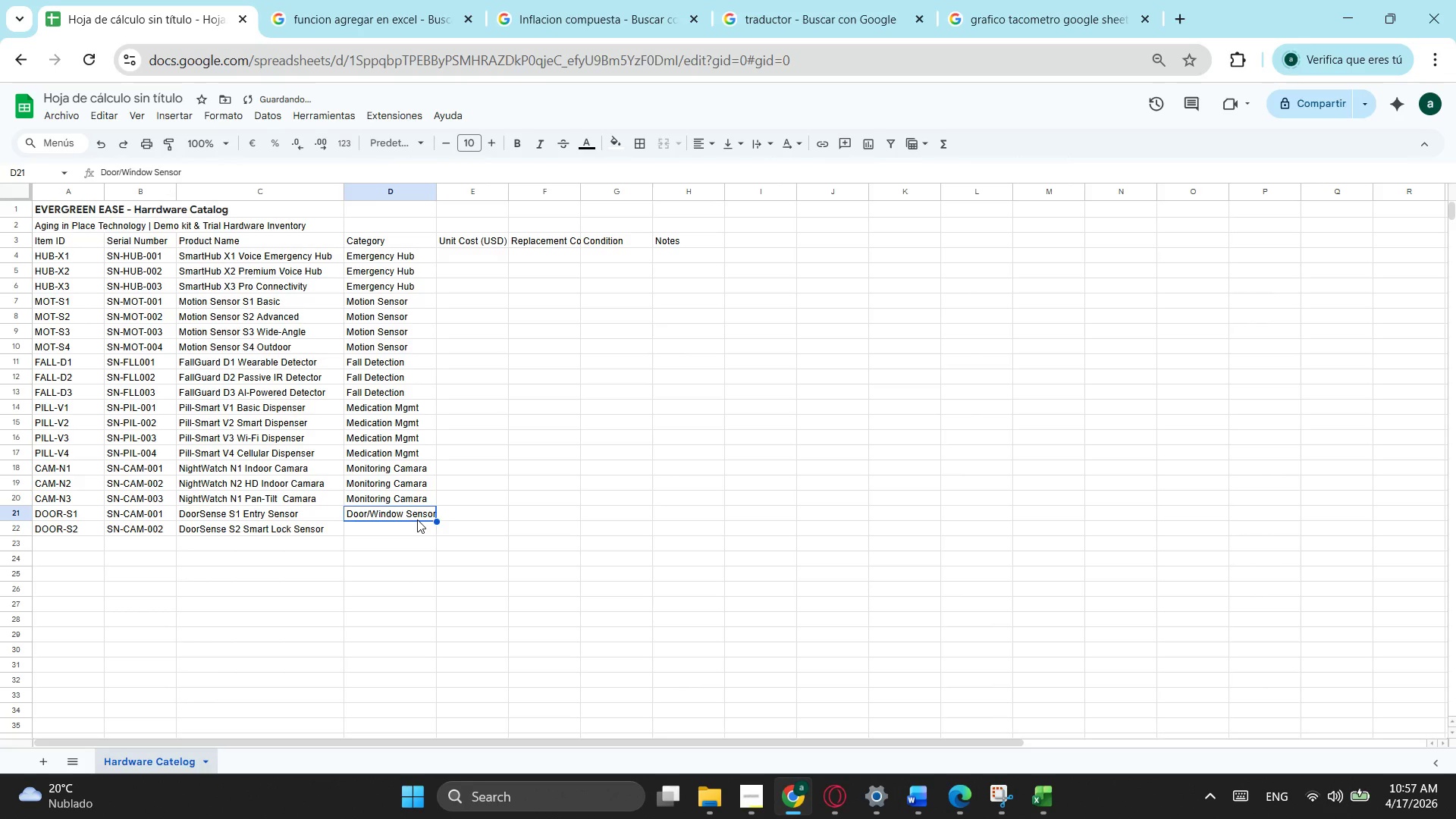 
key(Control+ControlLeft)
 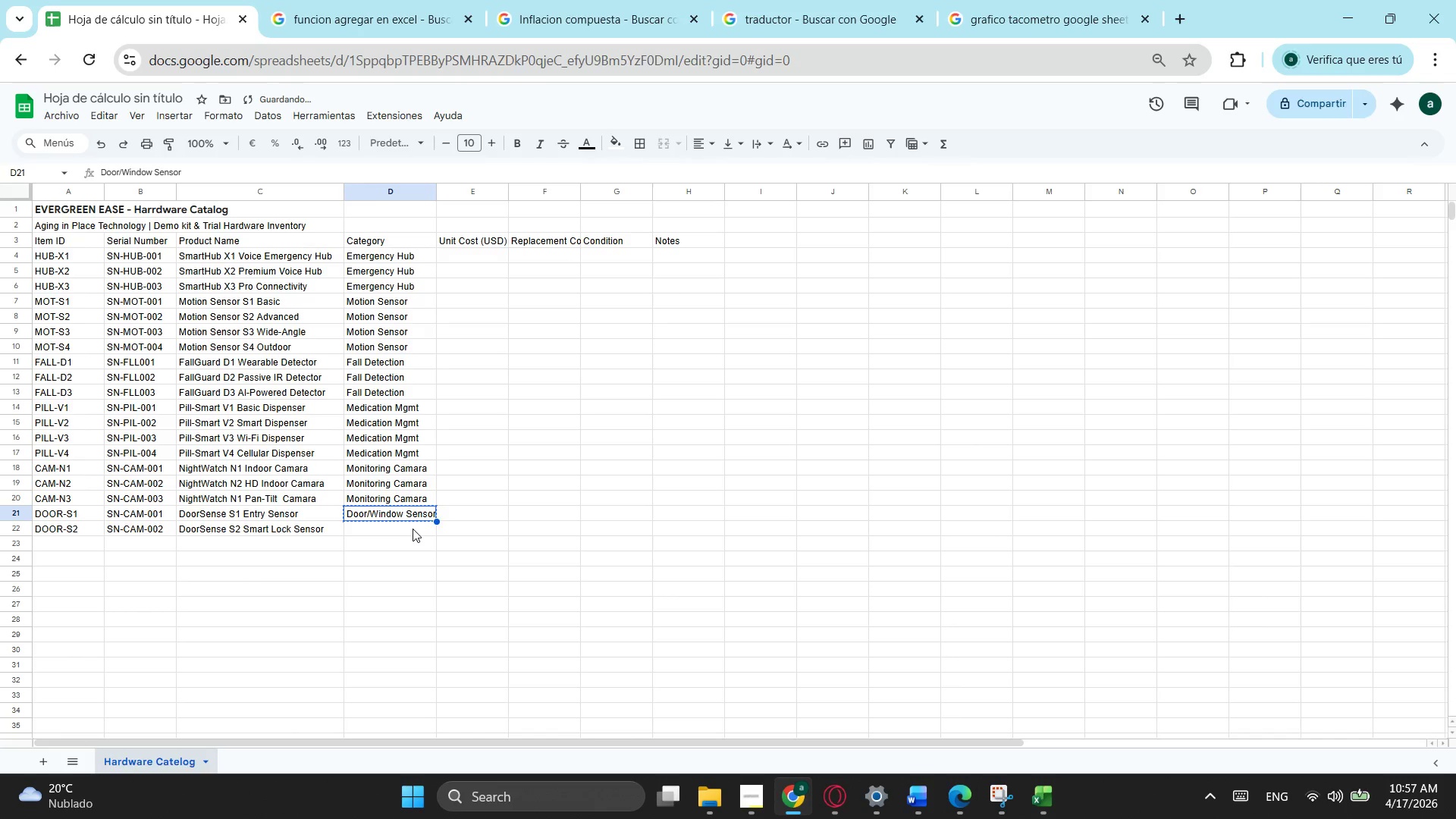 
key(Control+C)
 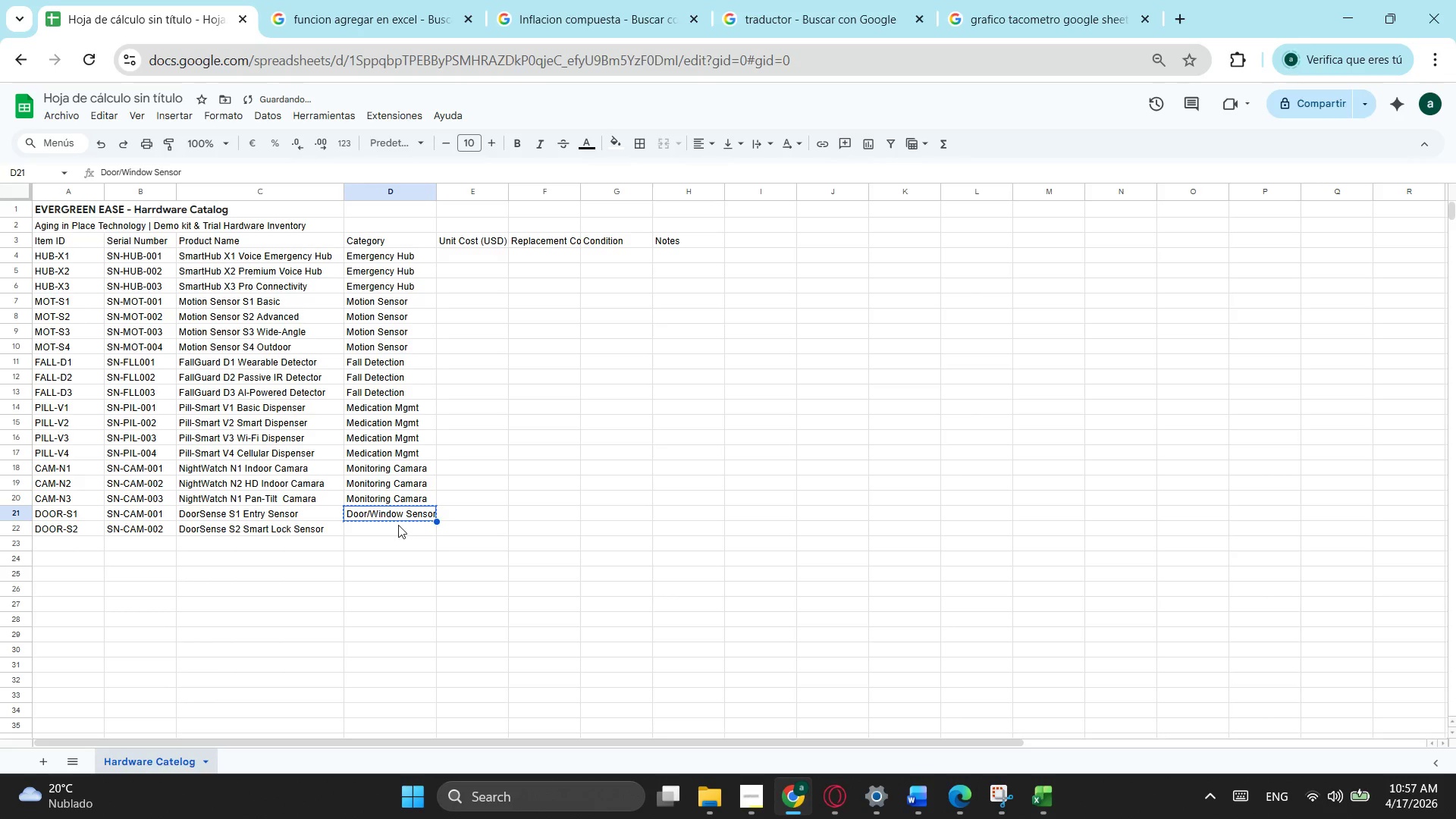 
left_click([398, 525])
 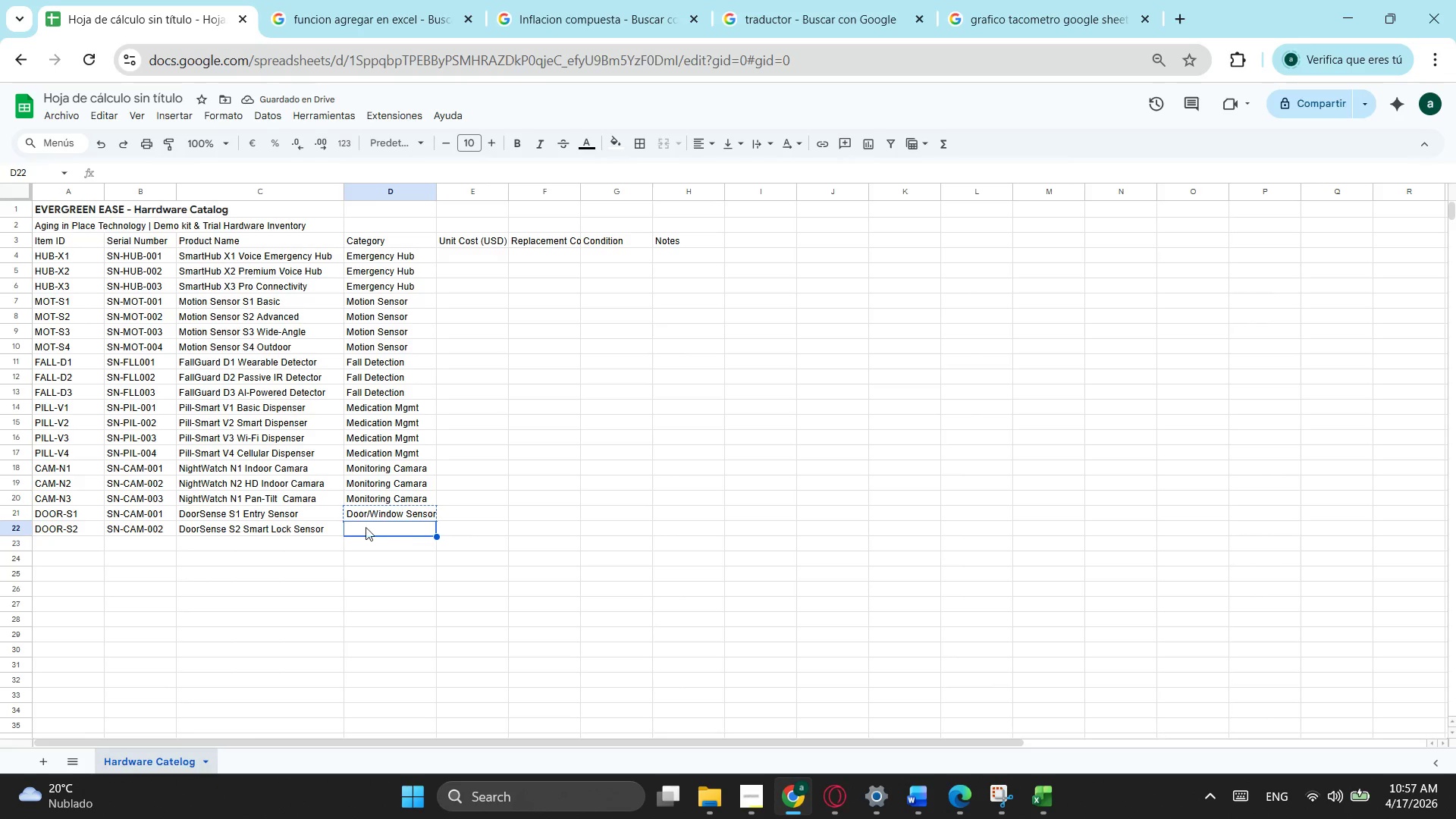 
key(Control+ControlLeft)
 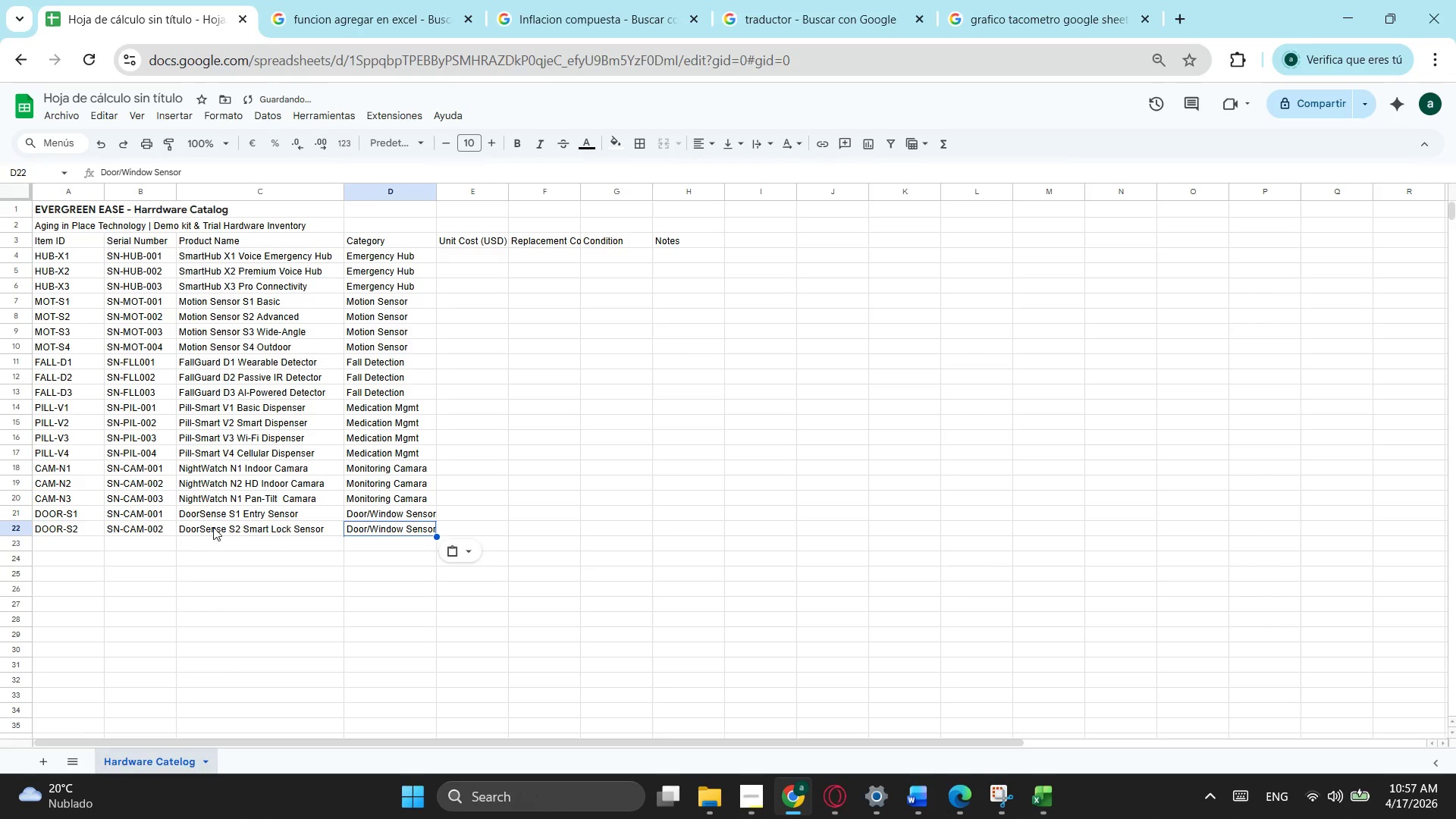 
key(Control+V)
 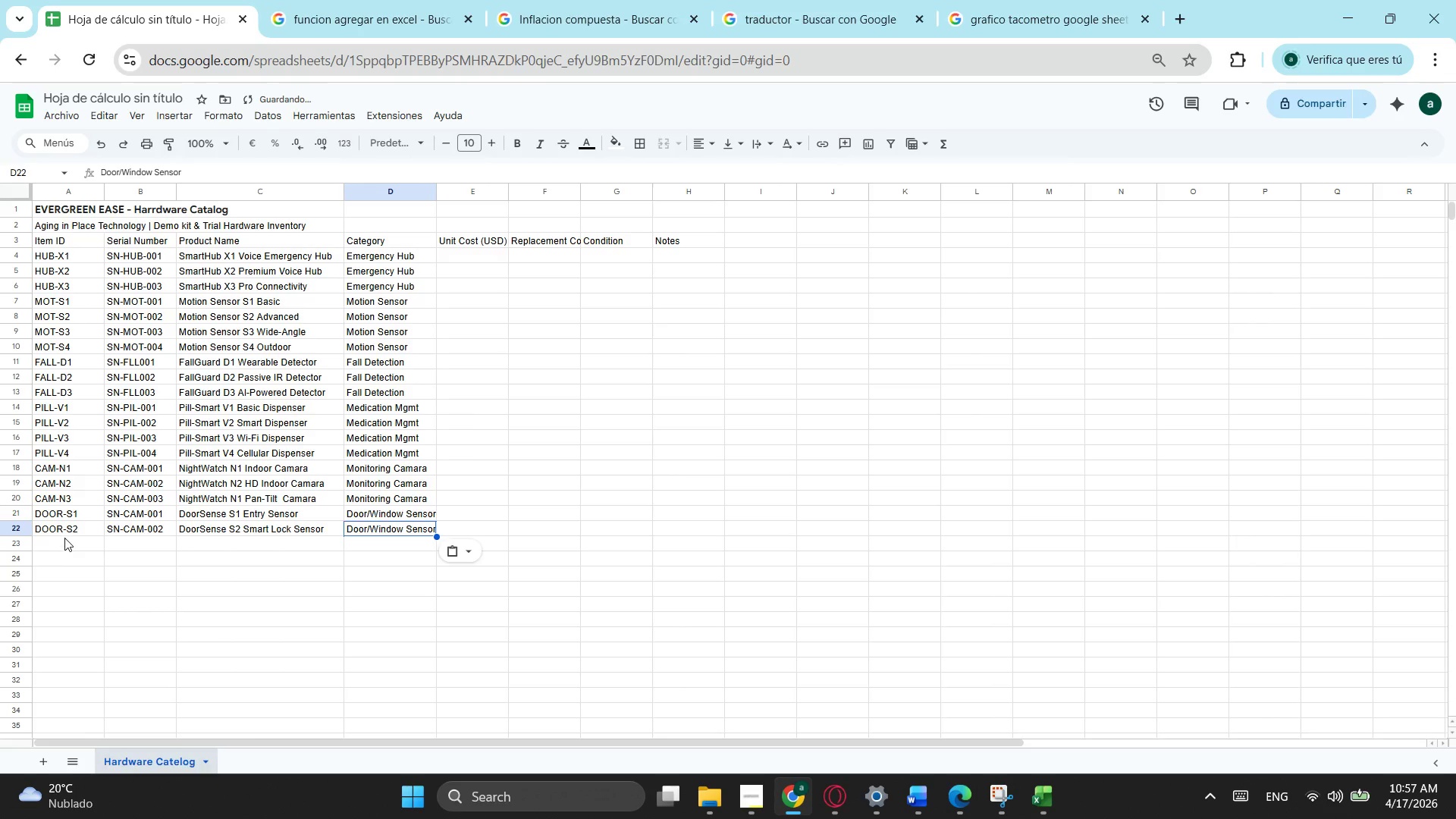 
left_click([64, 538])
 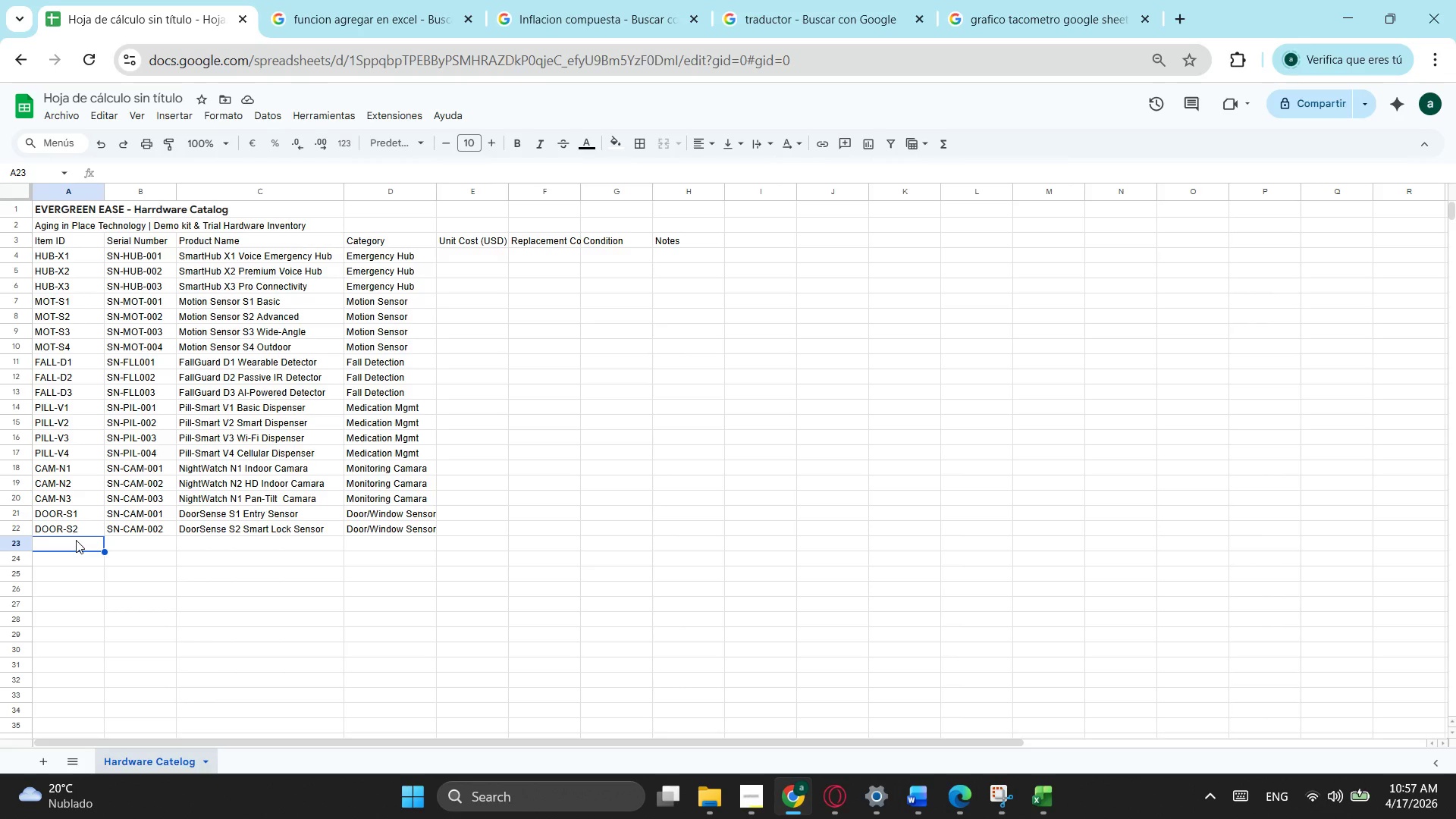 
wait(7.38)
 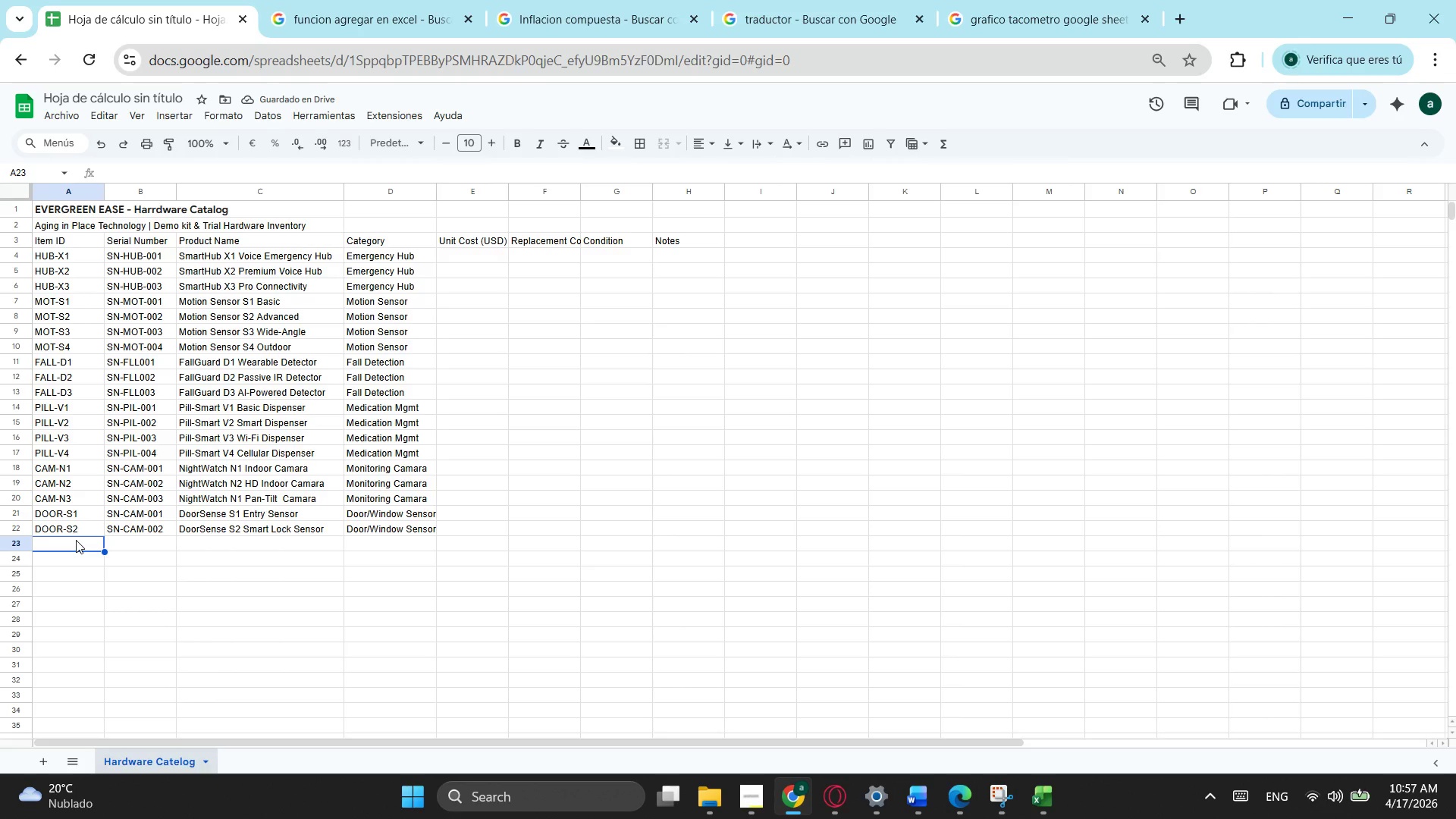 
type(Emerg)
key(Backspace)
key(Backspace)
key(Backspace)
type(MERG-B1)
key(Tab)
type(SN-)
 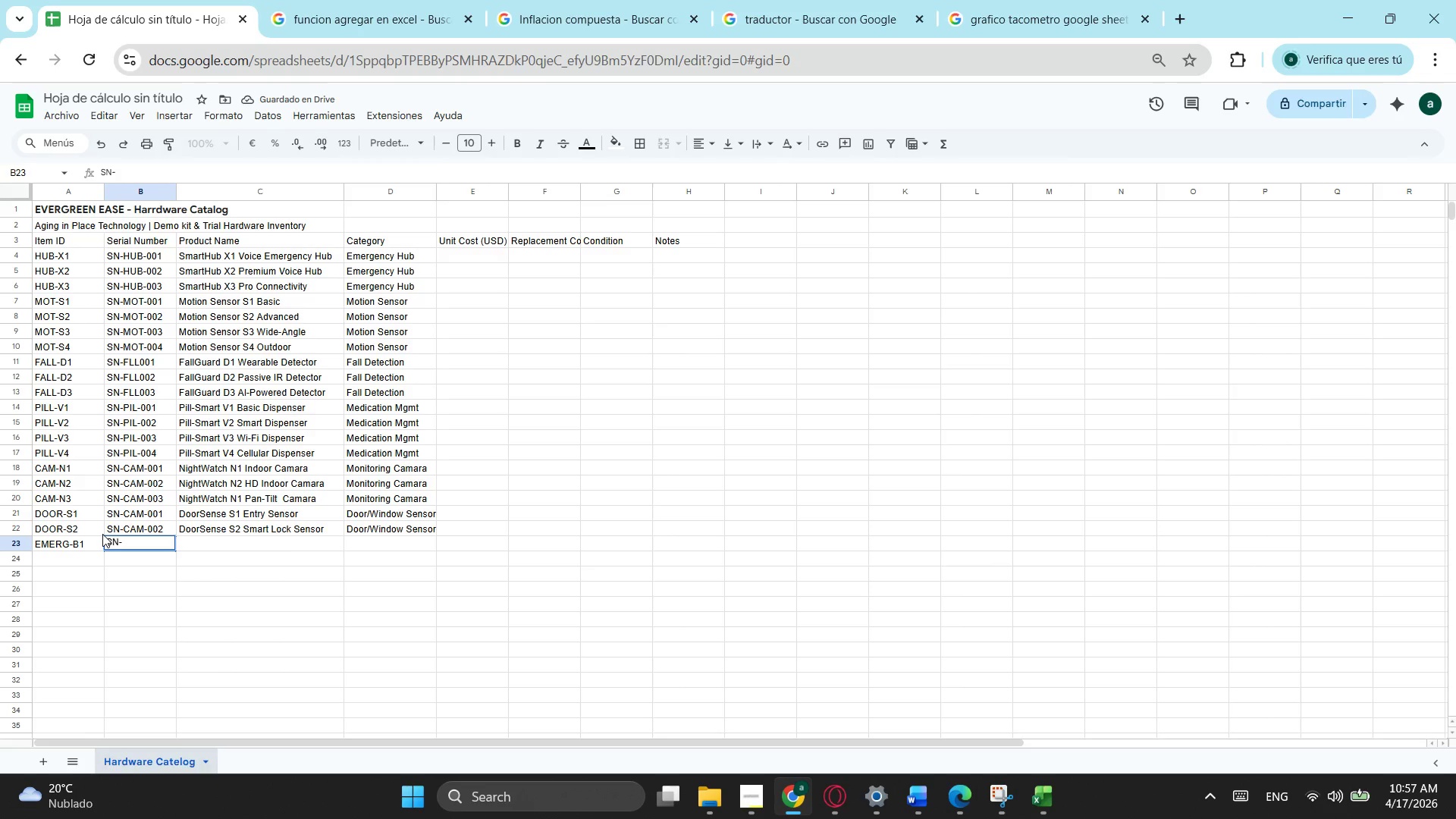 
type(EMG)
key(Backspace)
type(B-001)
key(Tab)
 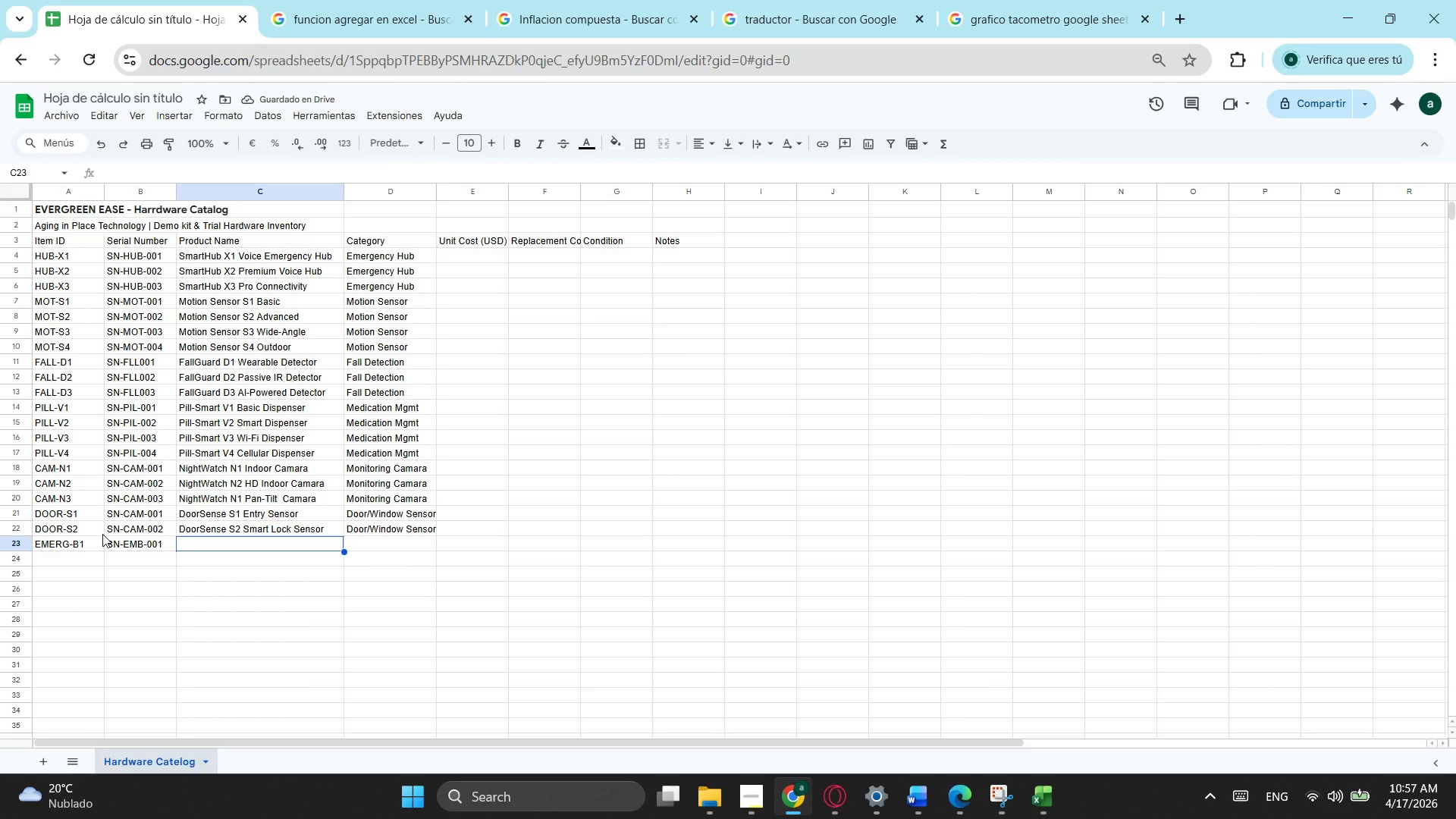 
wait(6.81)
 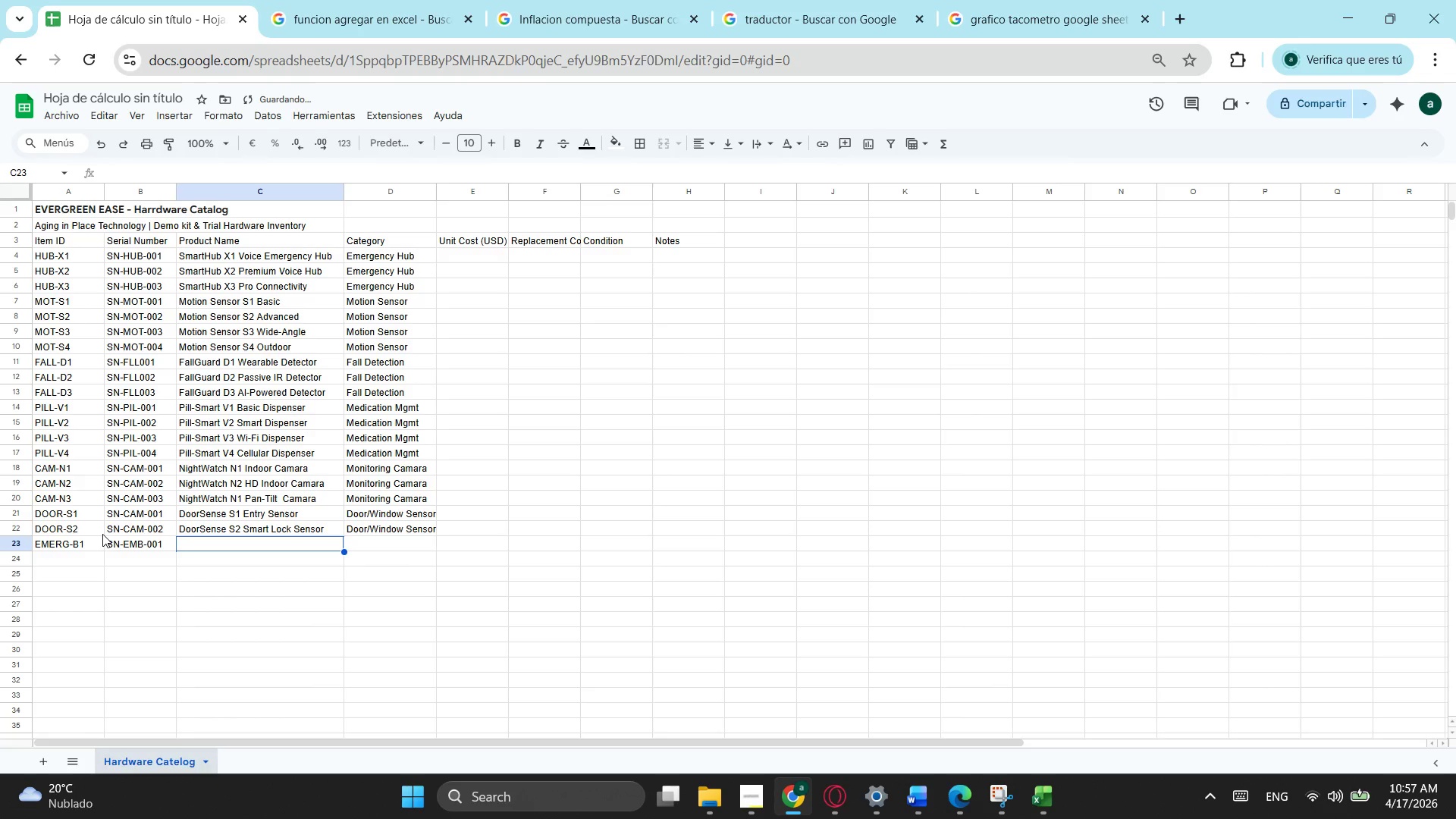 
type(PanicButton B1 )
 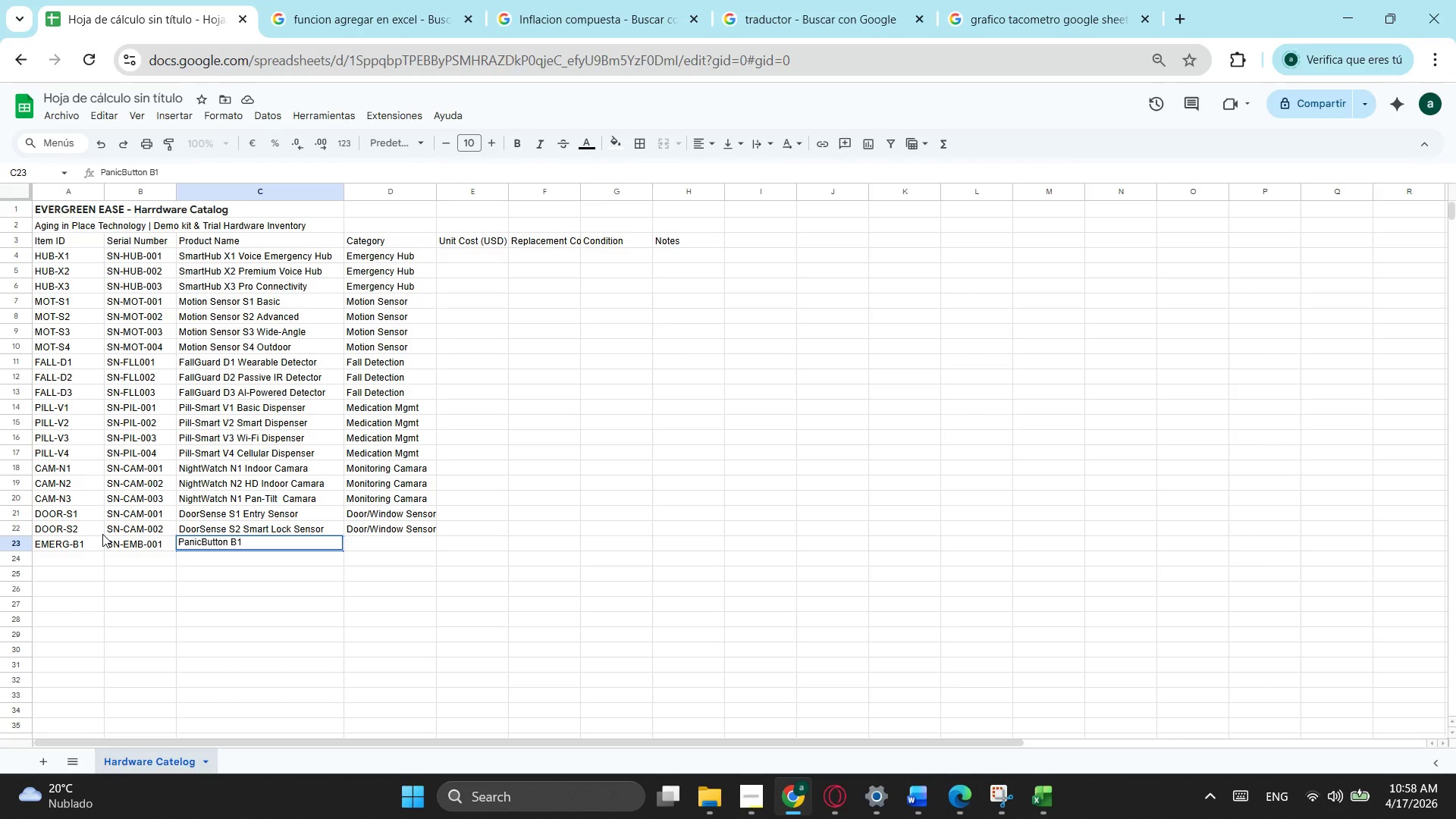 
type(Wa)
key(Backspace)
type(earable Emergency Button)
key(Tab)
 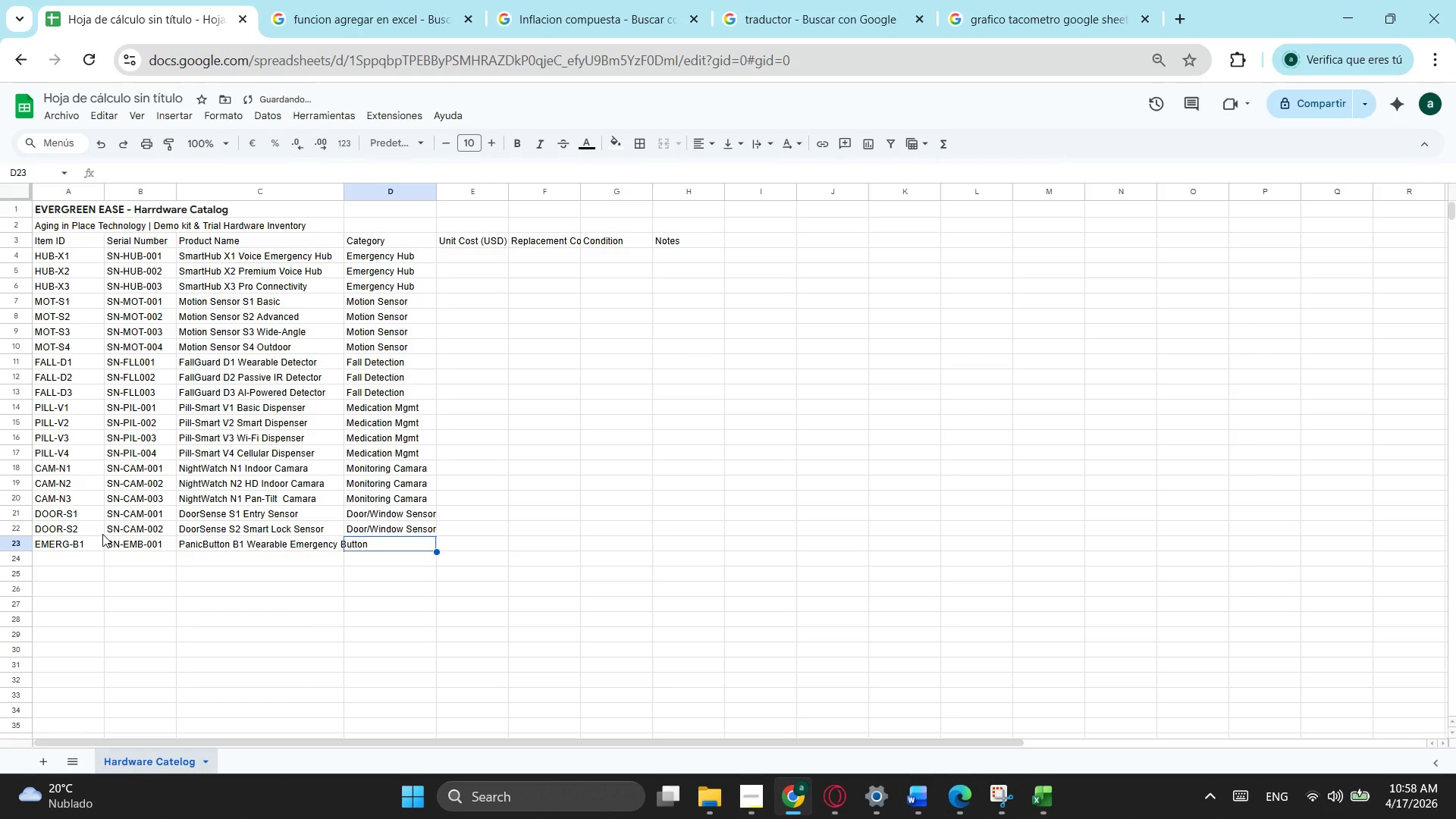 
left_click_drag(start_coordinate=[345, 192], to_coordinate=[373, 187])
 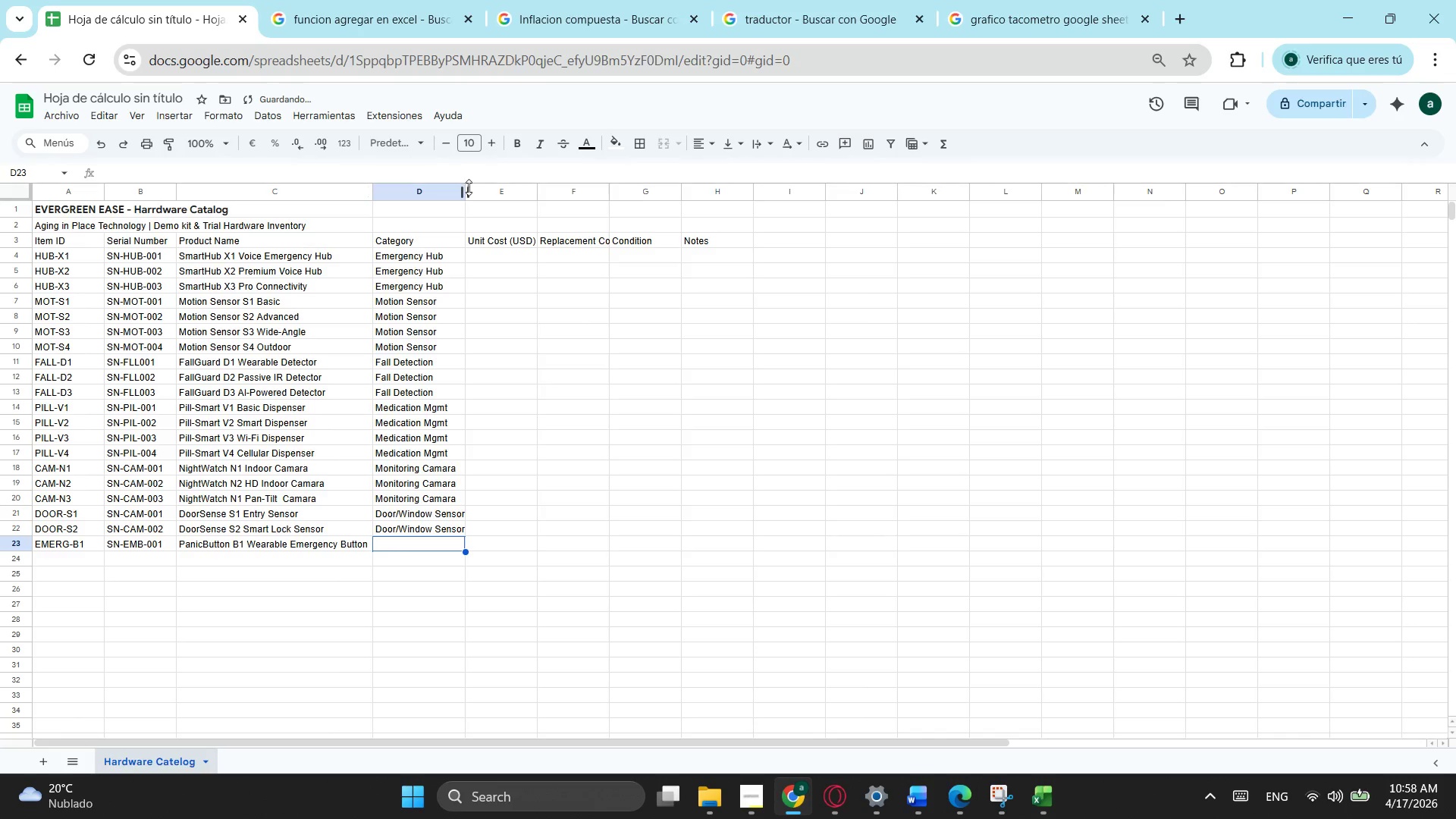 
left_click_drag(start_coordinate=[468, 190], to_coordinate=[474, 190])
 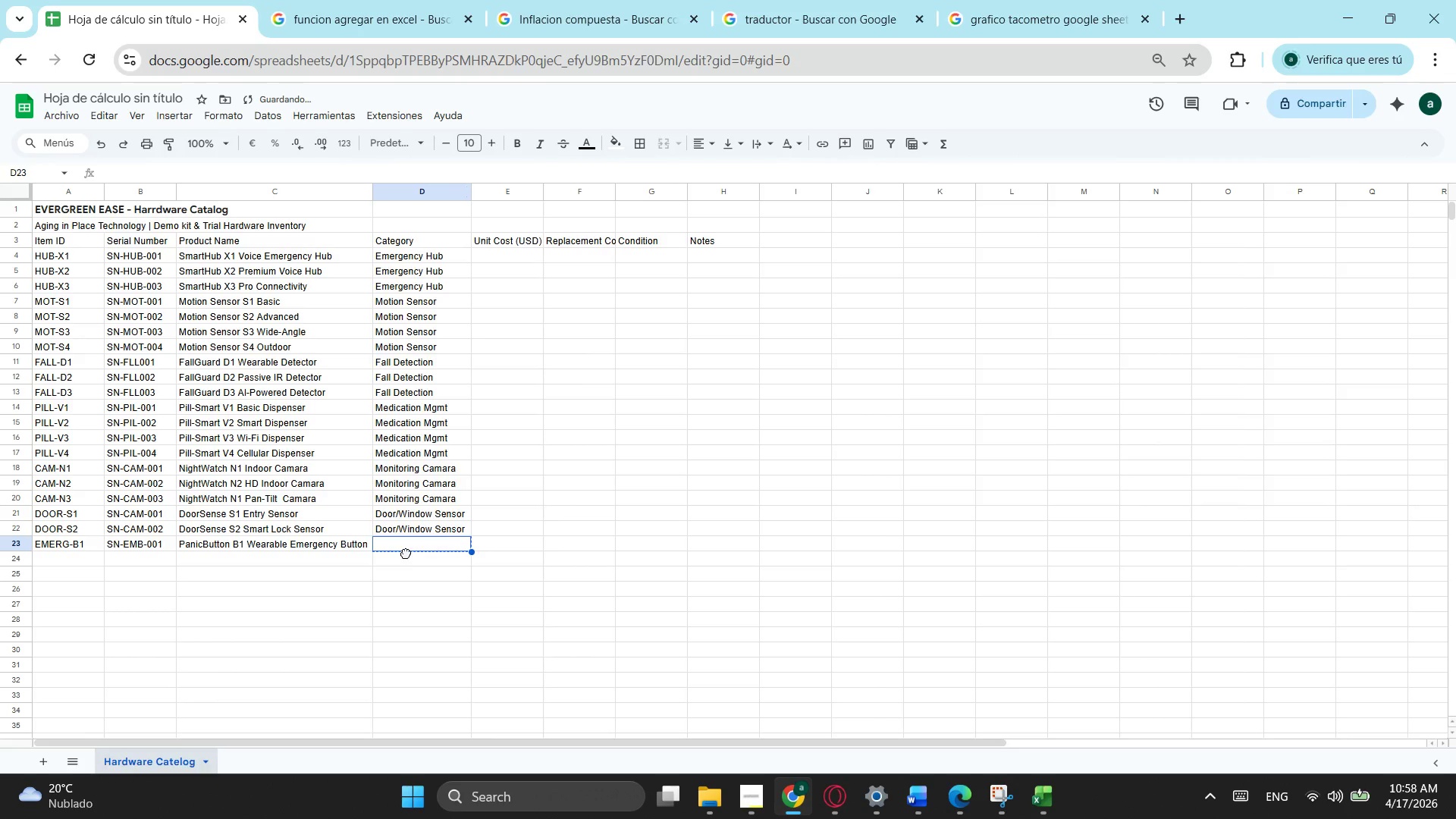 
double_click([406, 553])
 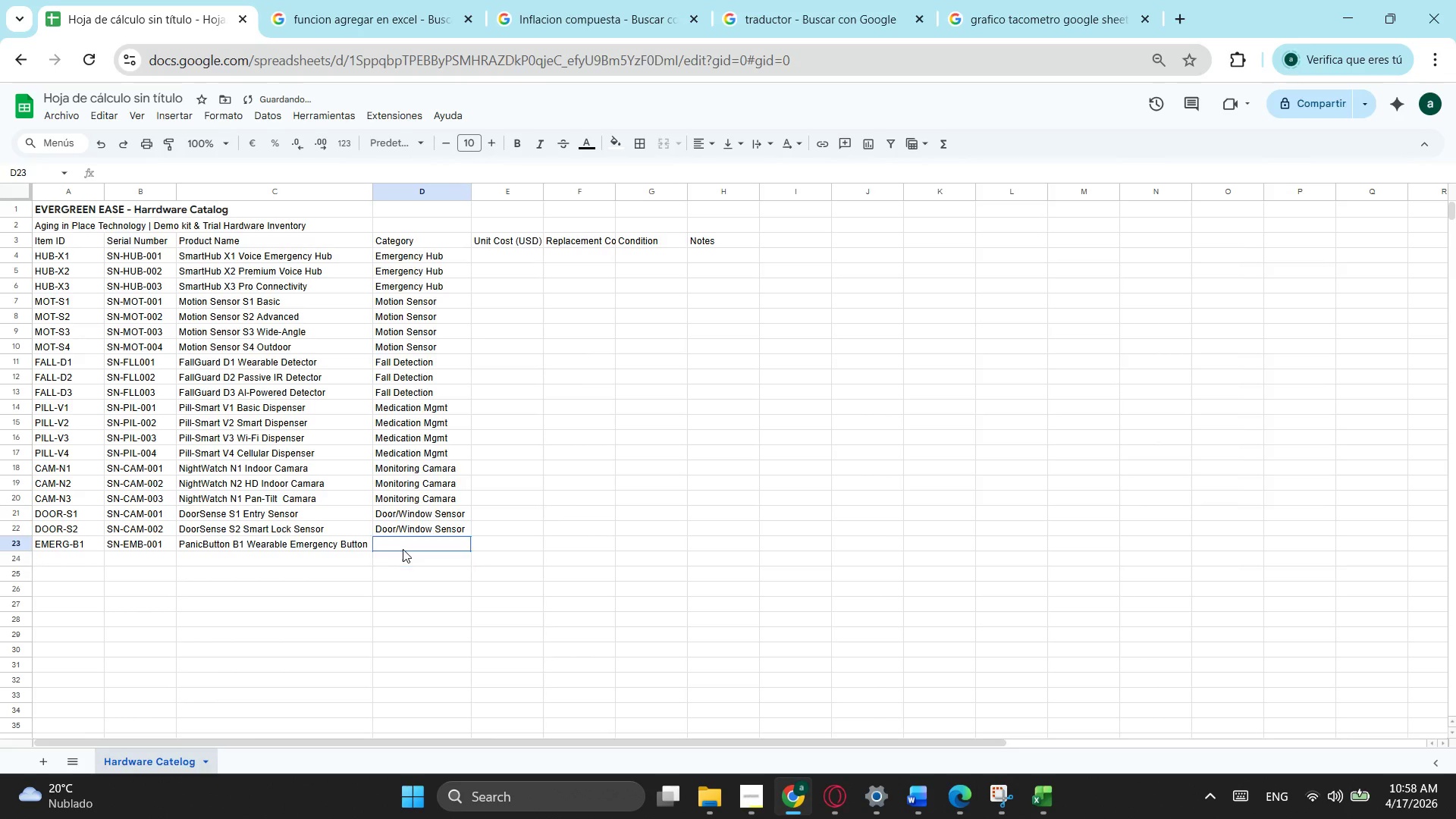 
left_click([403, 549])
 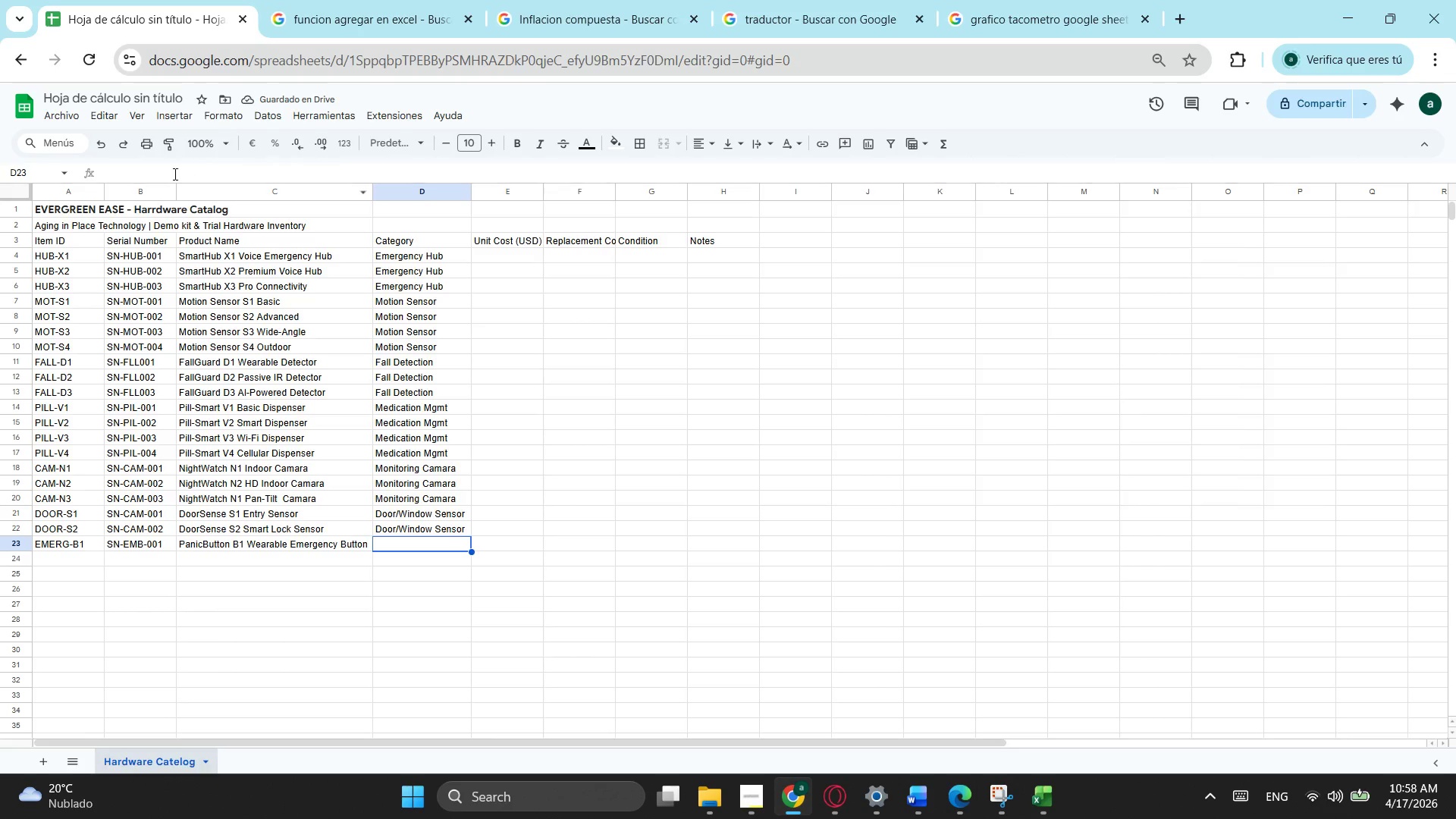 
left_click([166, 171])
 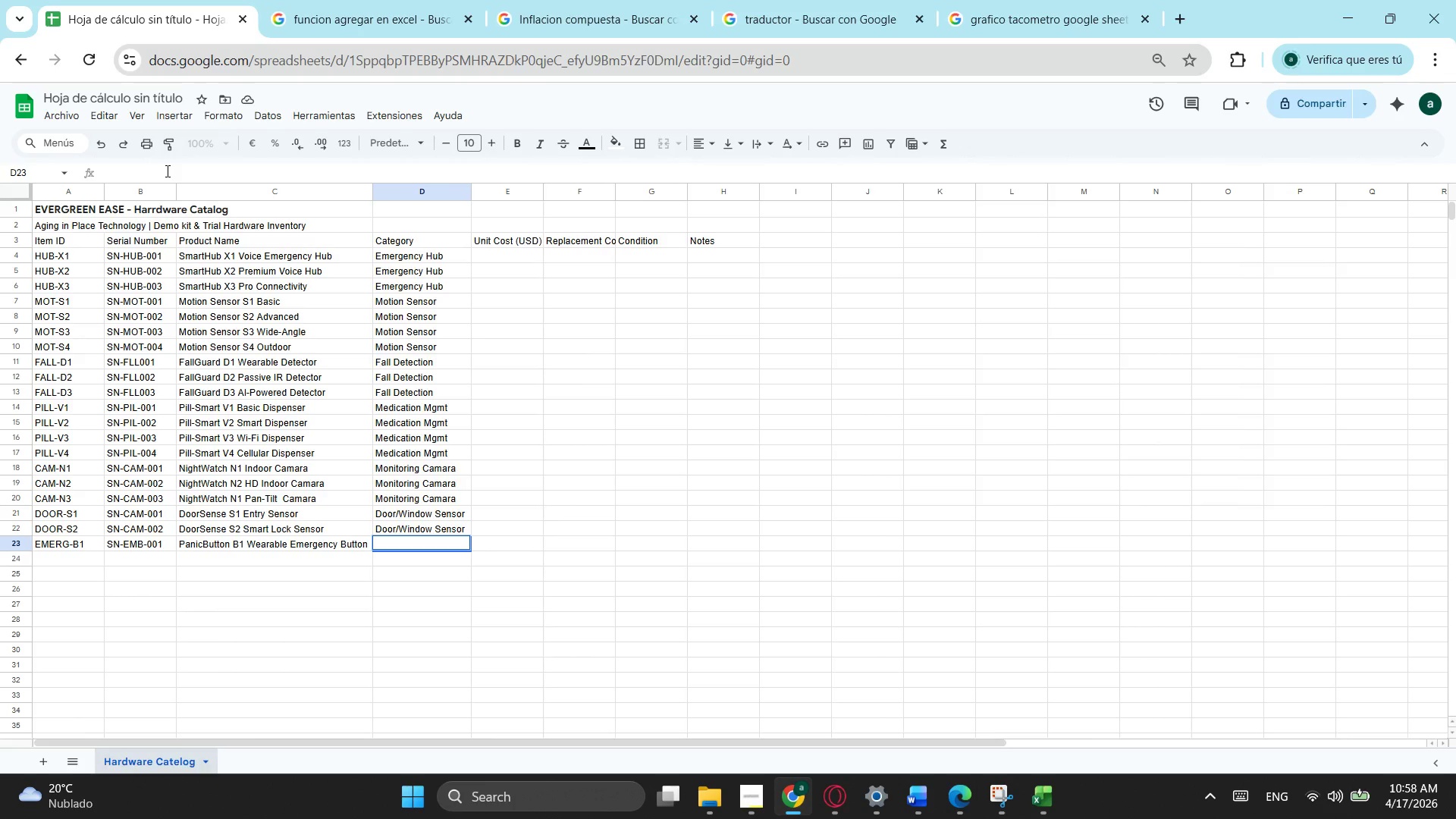 
wait(5.09)
 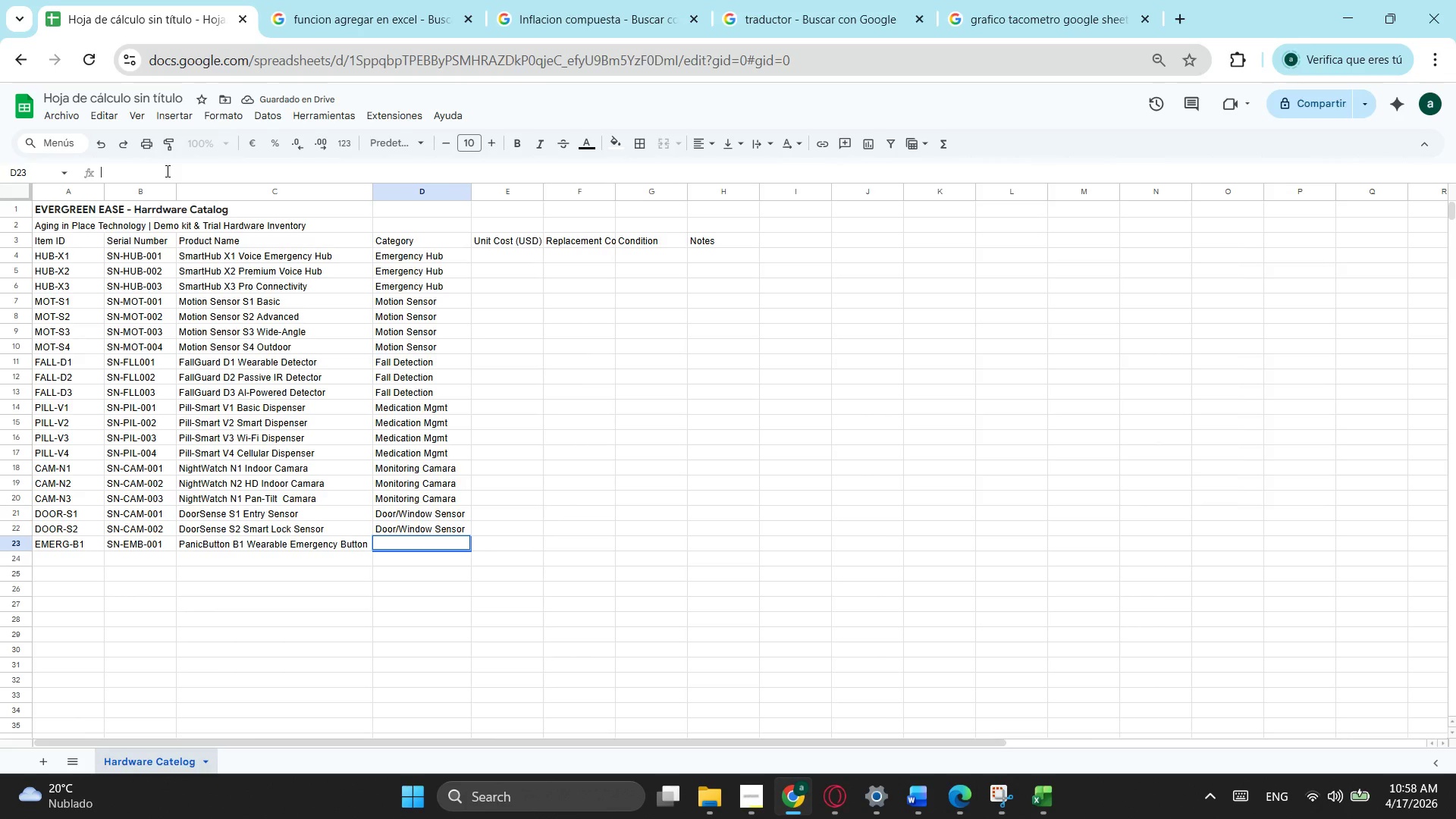 
type(Emergency Button)
 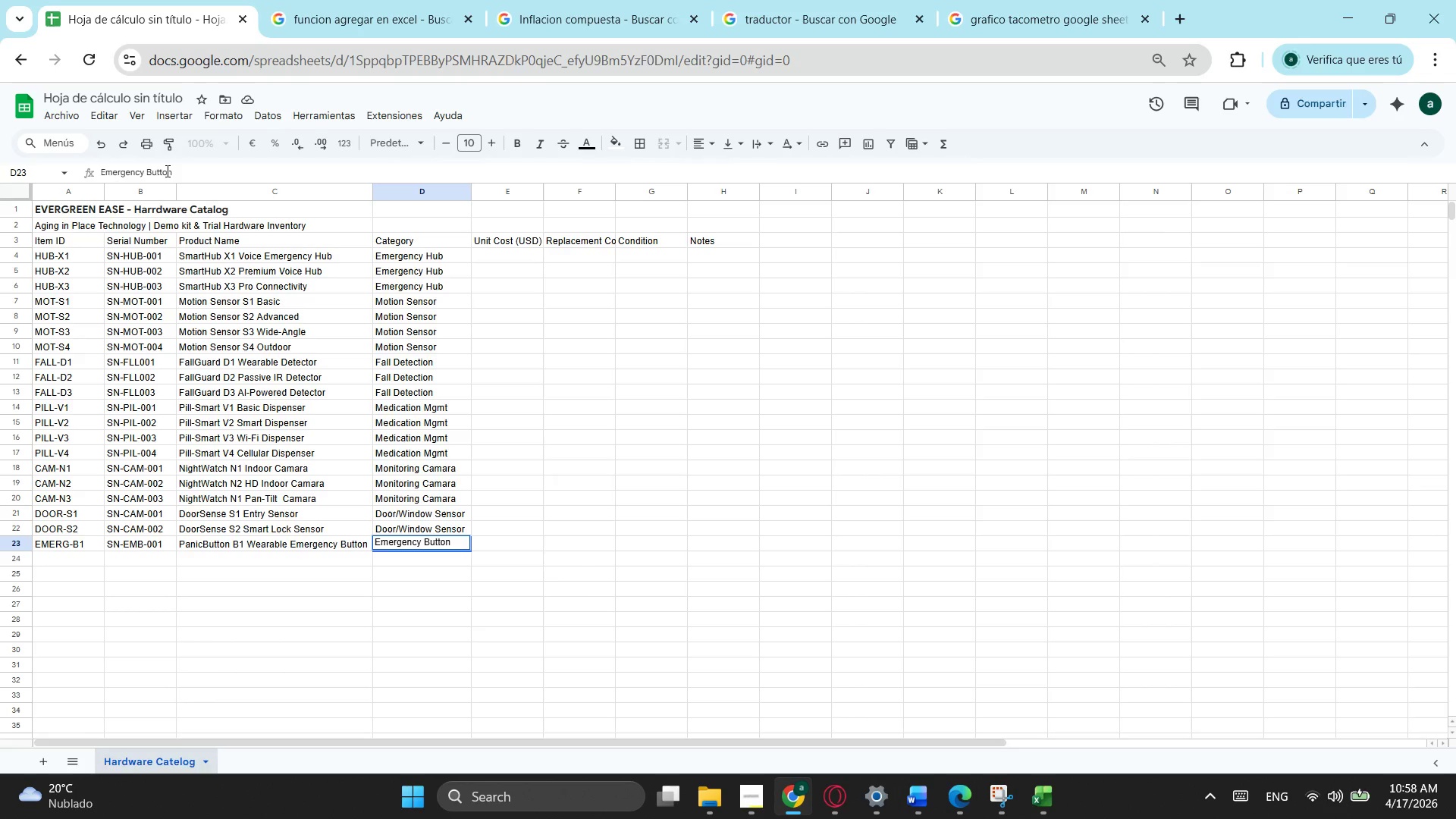 
left_click([263, 748])
 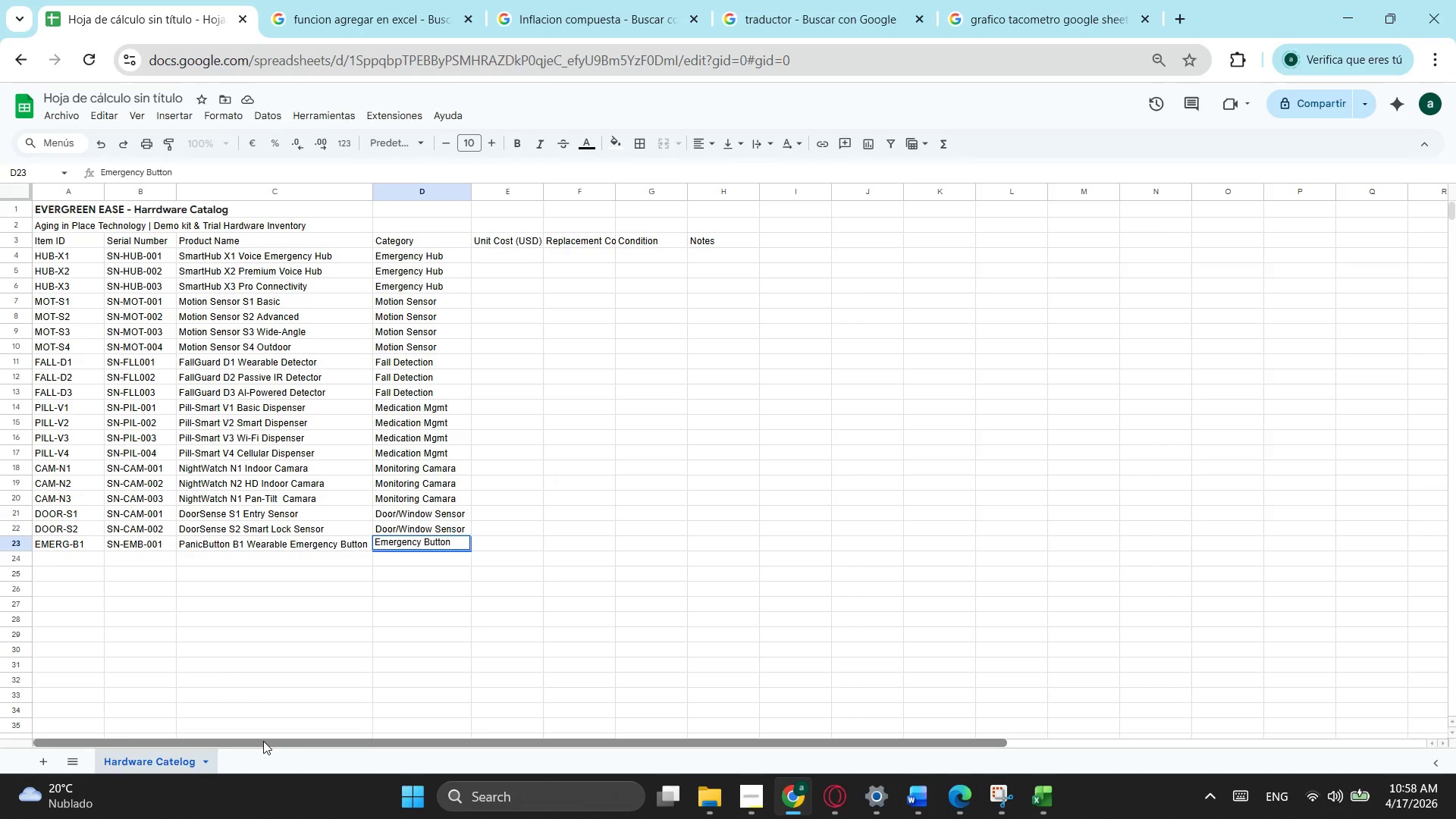 
left_click_drag(start_coordinate=[263, 741], to_coordinate=[118, 728])
 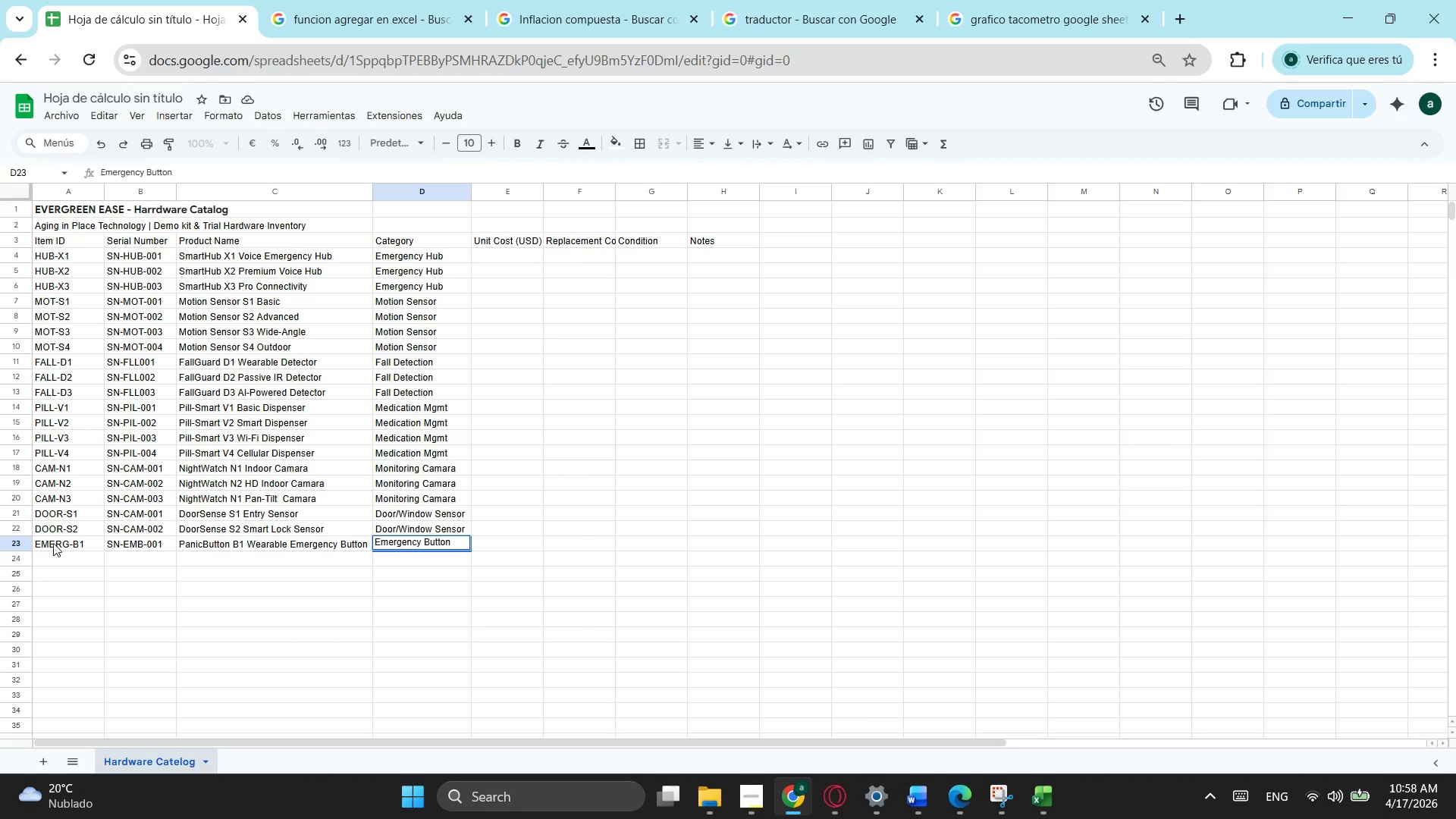 
hold_key(key=ShiftLeft, duration=0.48)
left_click([53, 543])
 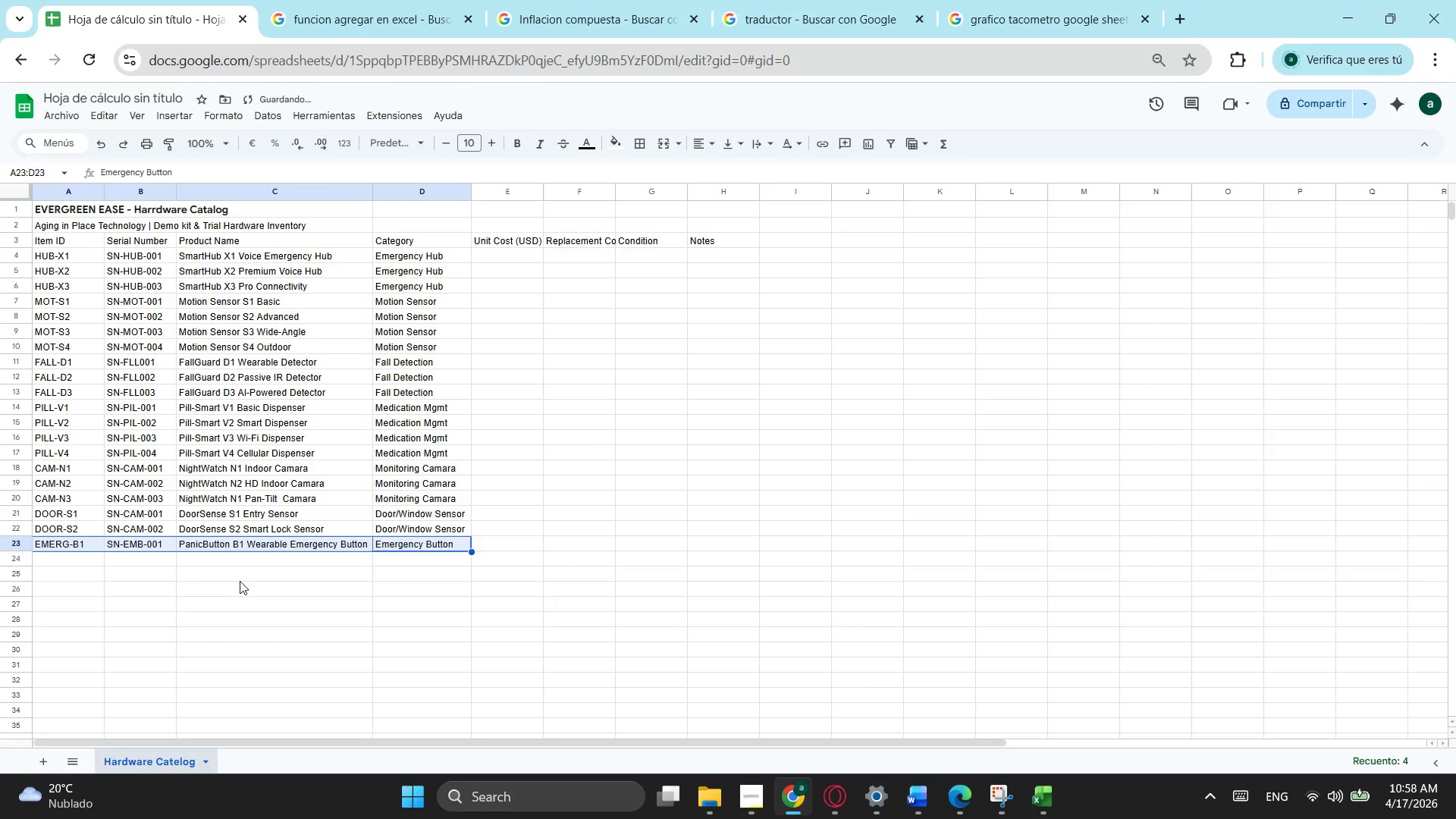 
left_click([240, 581])
 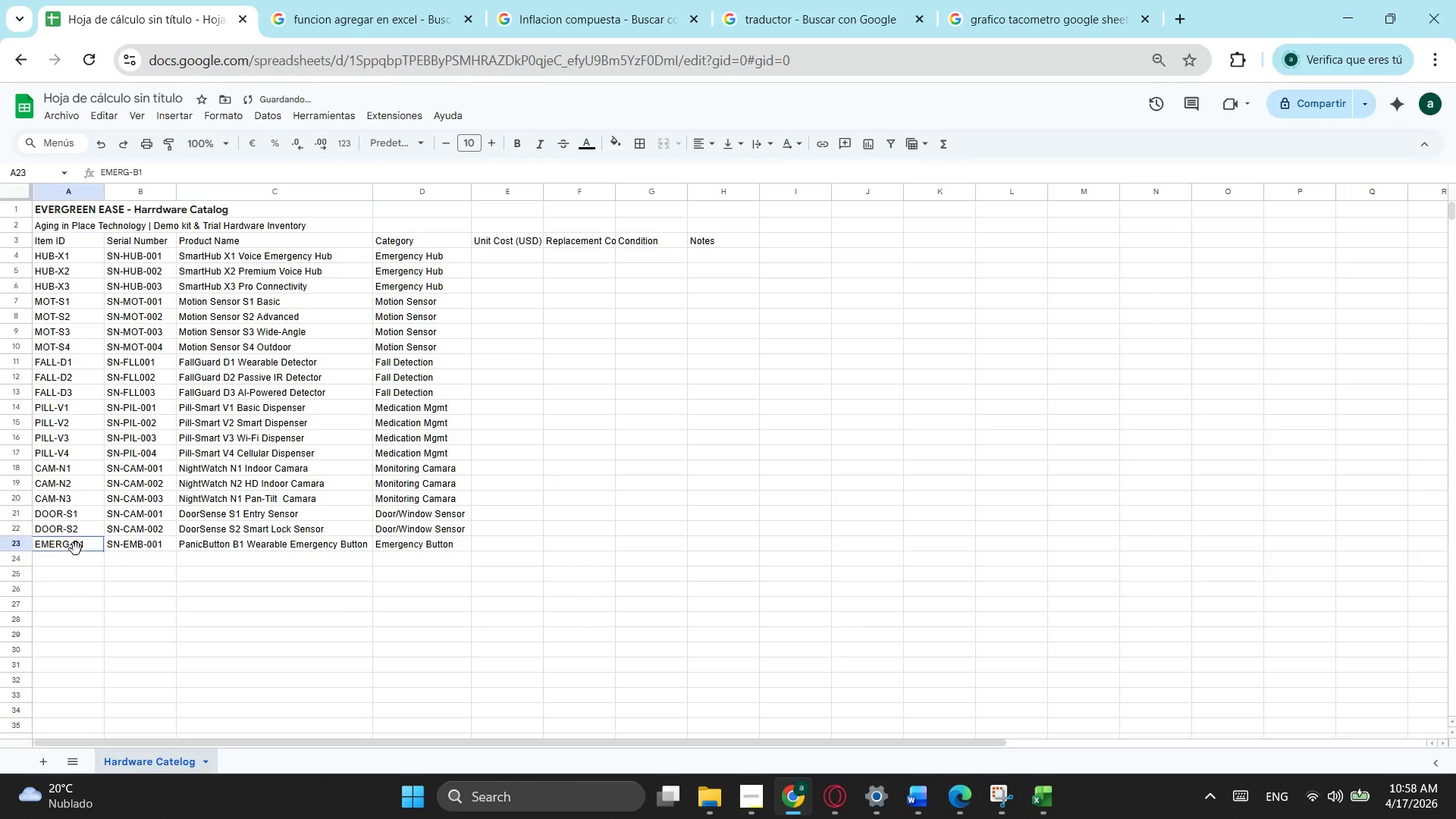 
left_click_drag(start_coordinate=[75, 551], to_coordinate=[140, 543])
 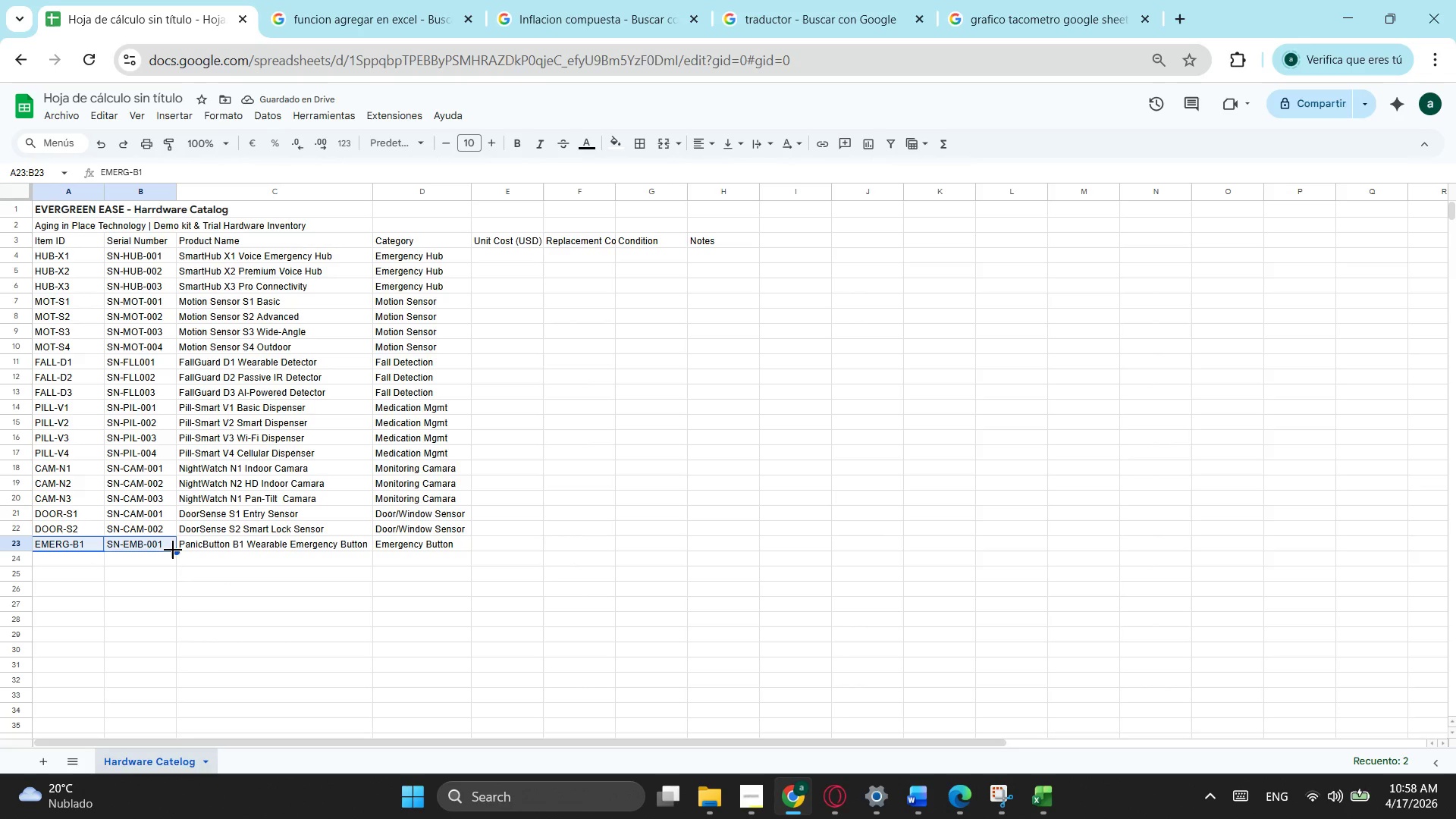 
left_click_drag(start_coordinate=[173, 550], to_coordinate=[173, 560])
 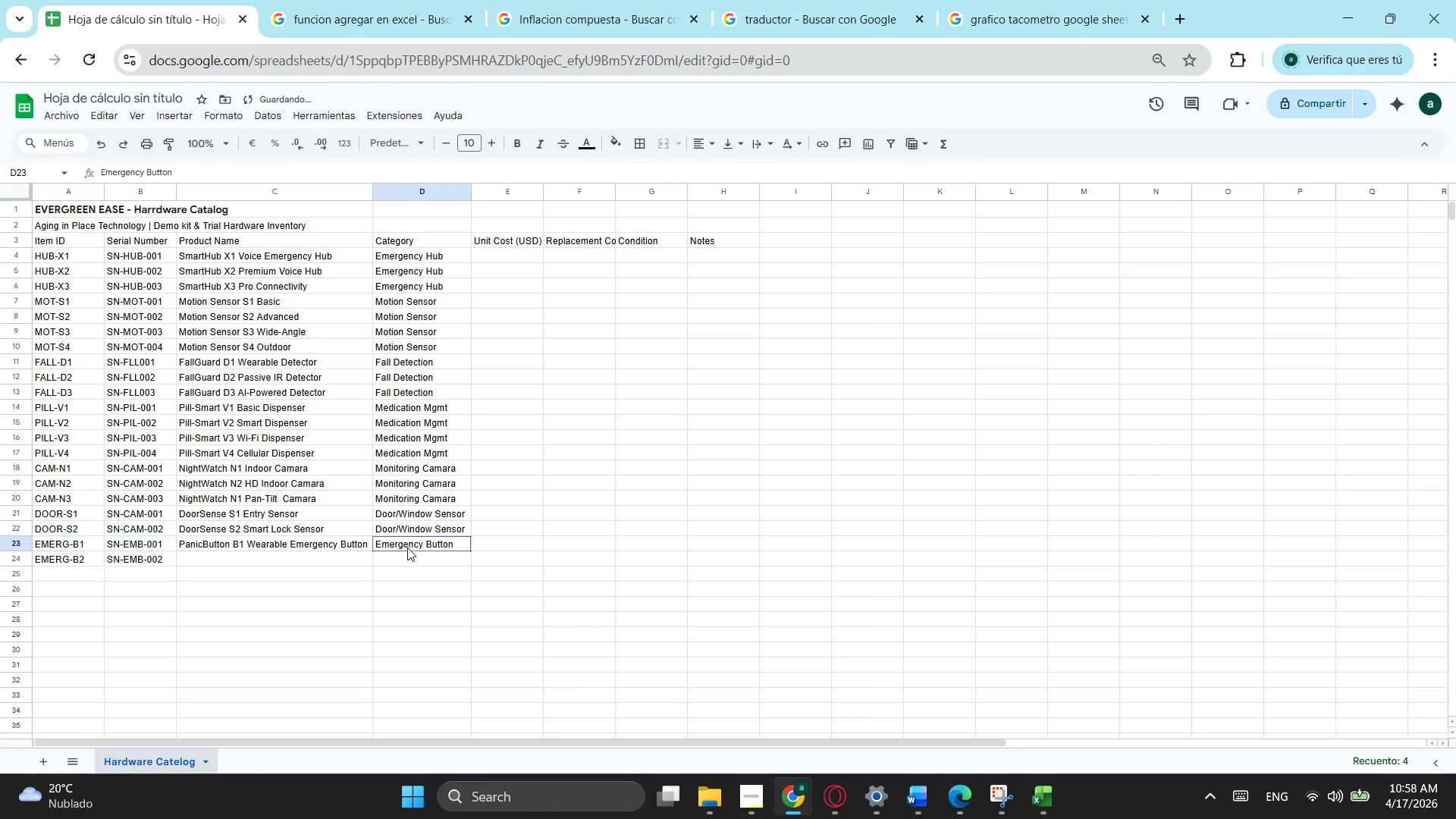 
left_click_drag(start_coordinate=[403, 548], to_coordinate=[410, 548])
 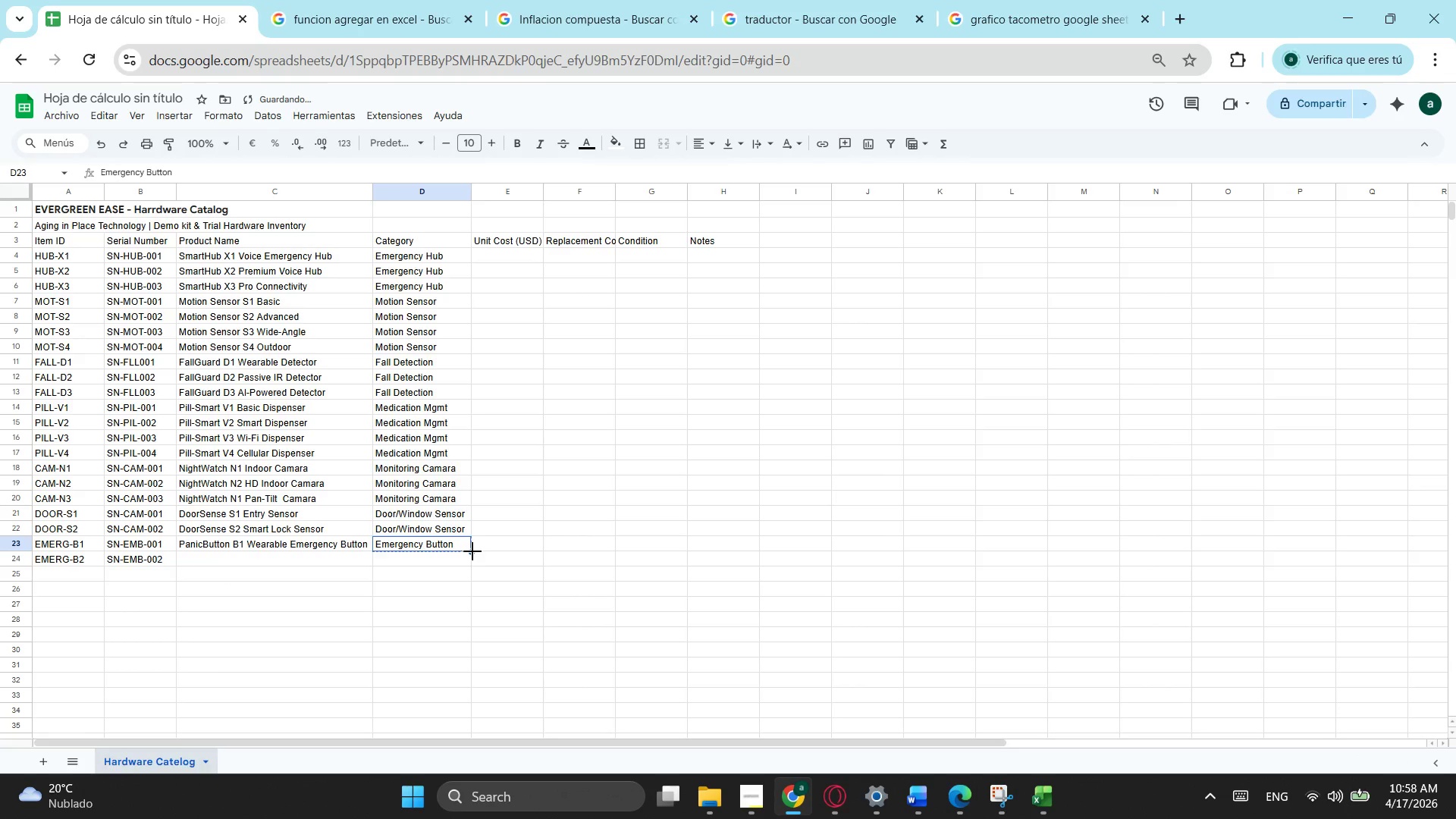 
left_click_drag(start_coordinate=[472, 551], to_coordinate=[471, 561])
 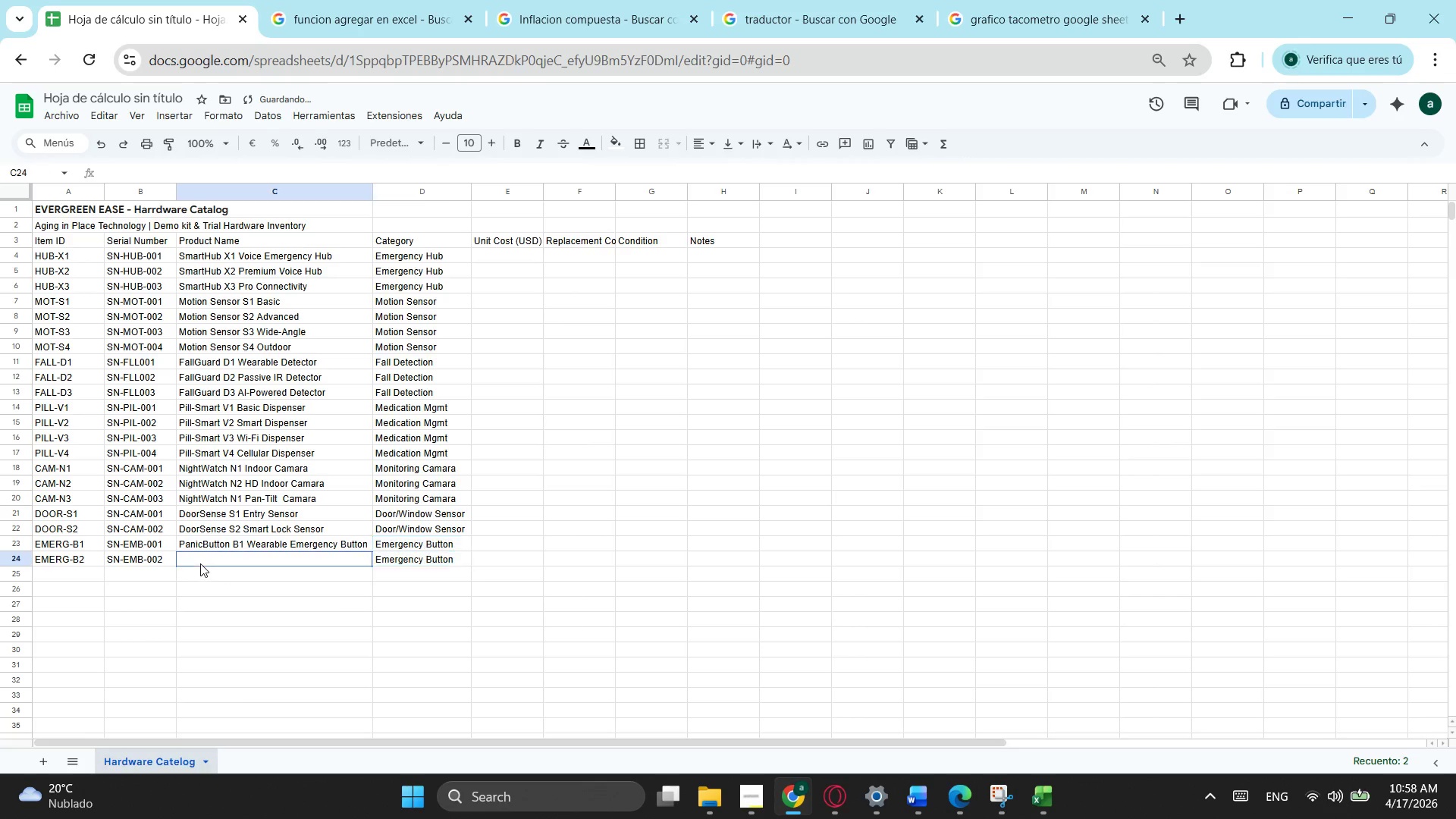 
left_click([200, 563])
 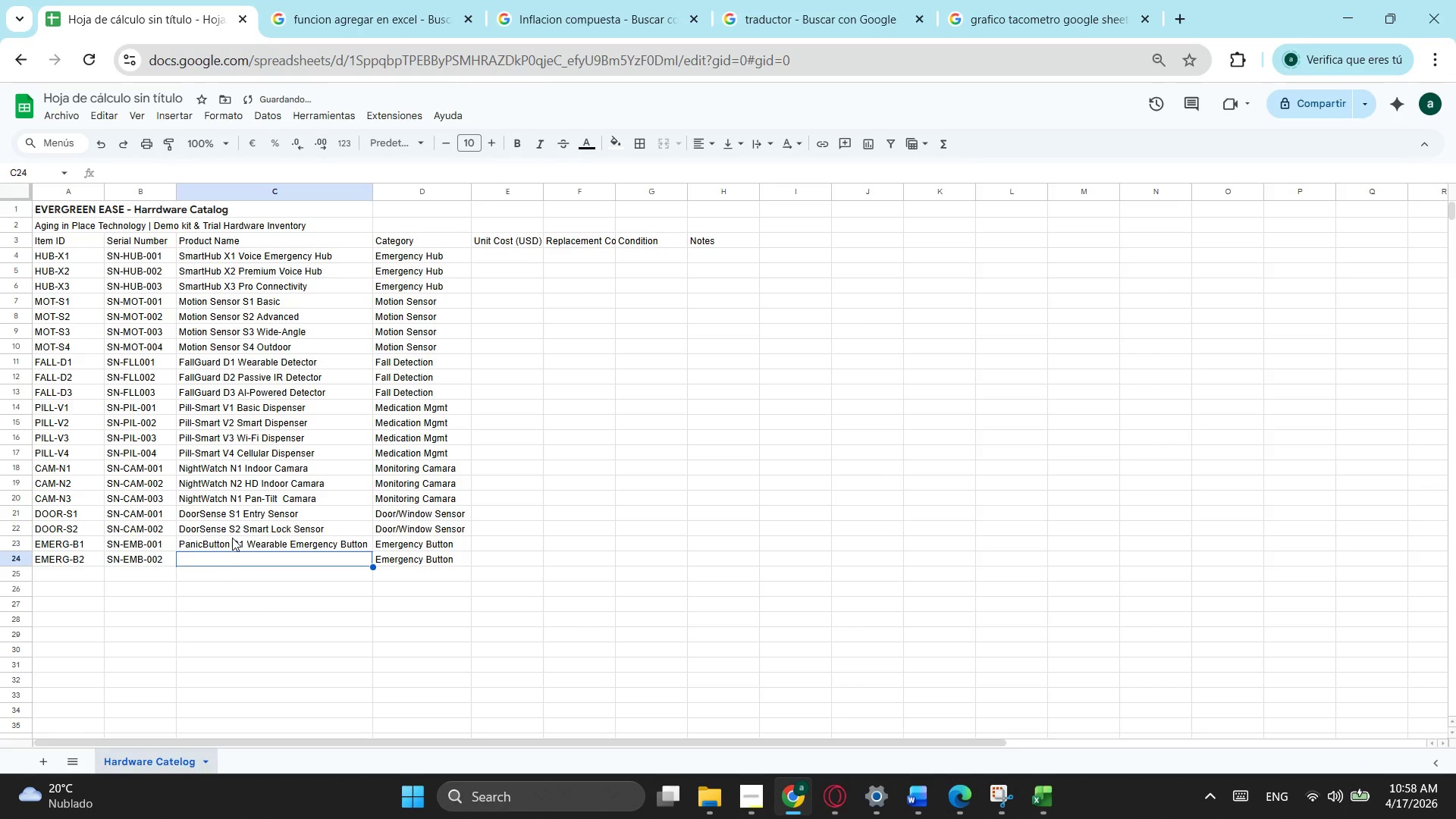 
left_click([226, 547])
 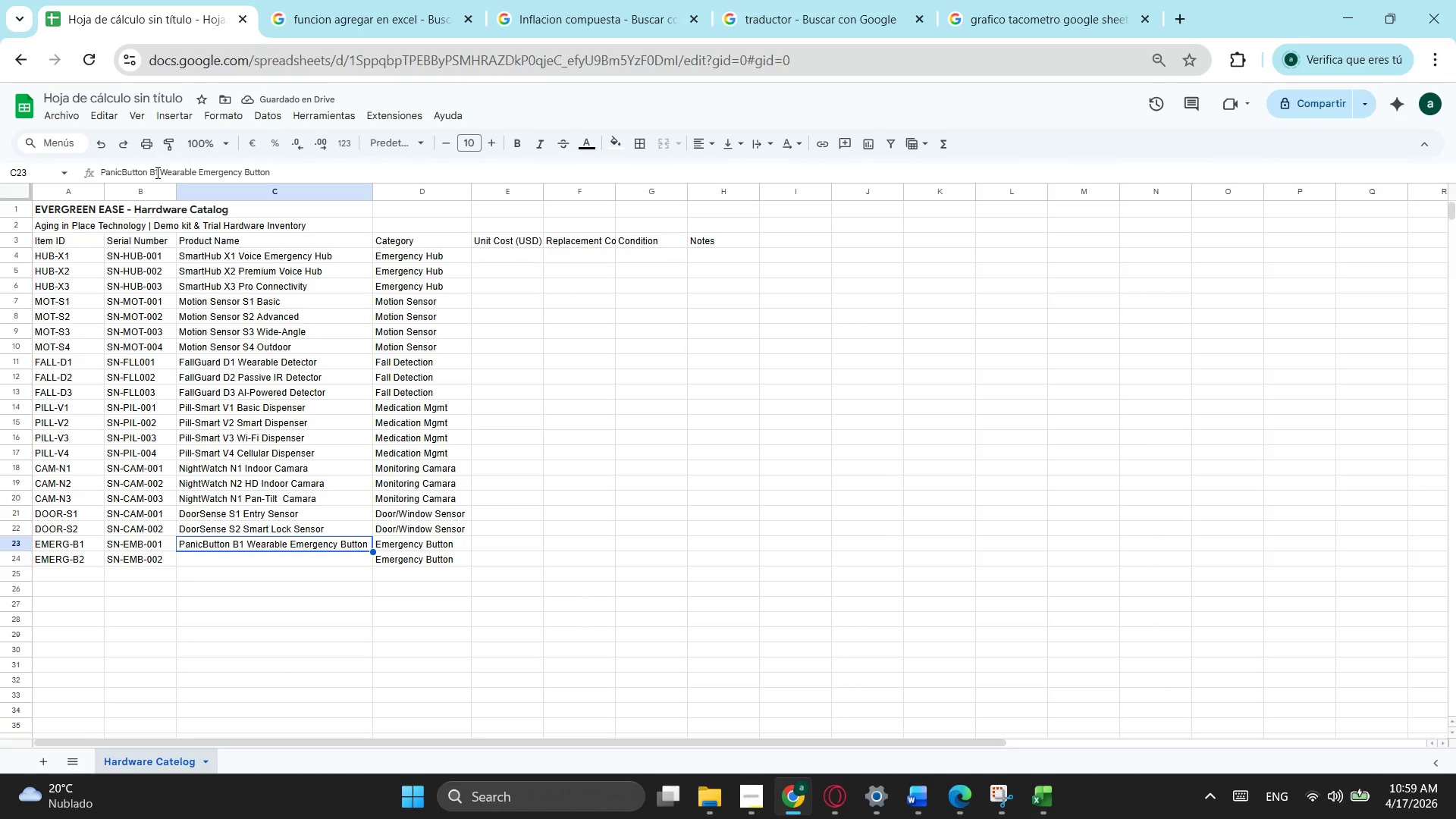 
left_click_drag(start_coordinate=[156, 172], to_coordinate=[93, 176])
 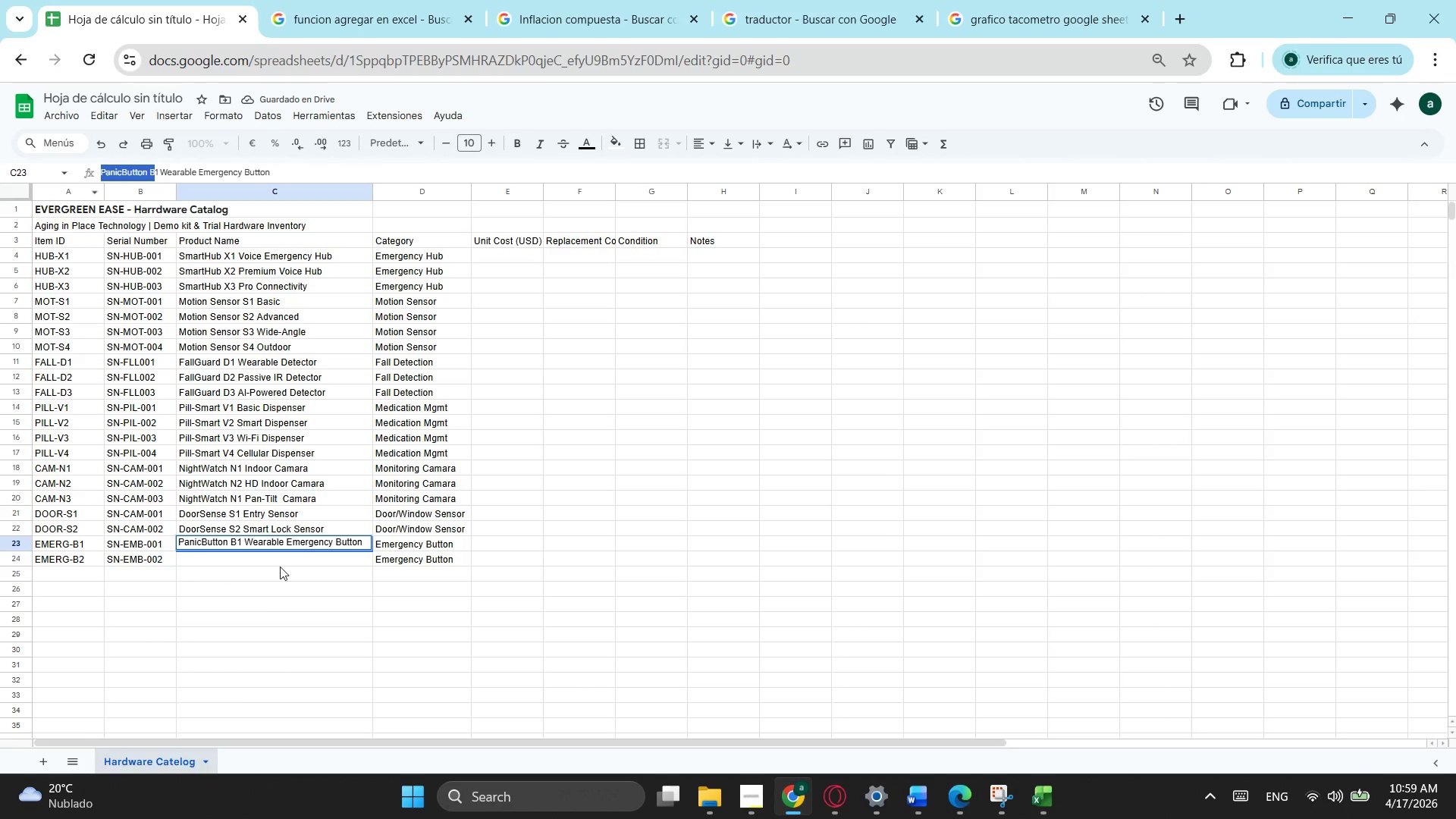 
key(Control+ControlLeft)
 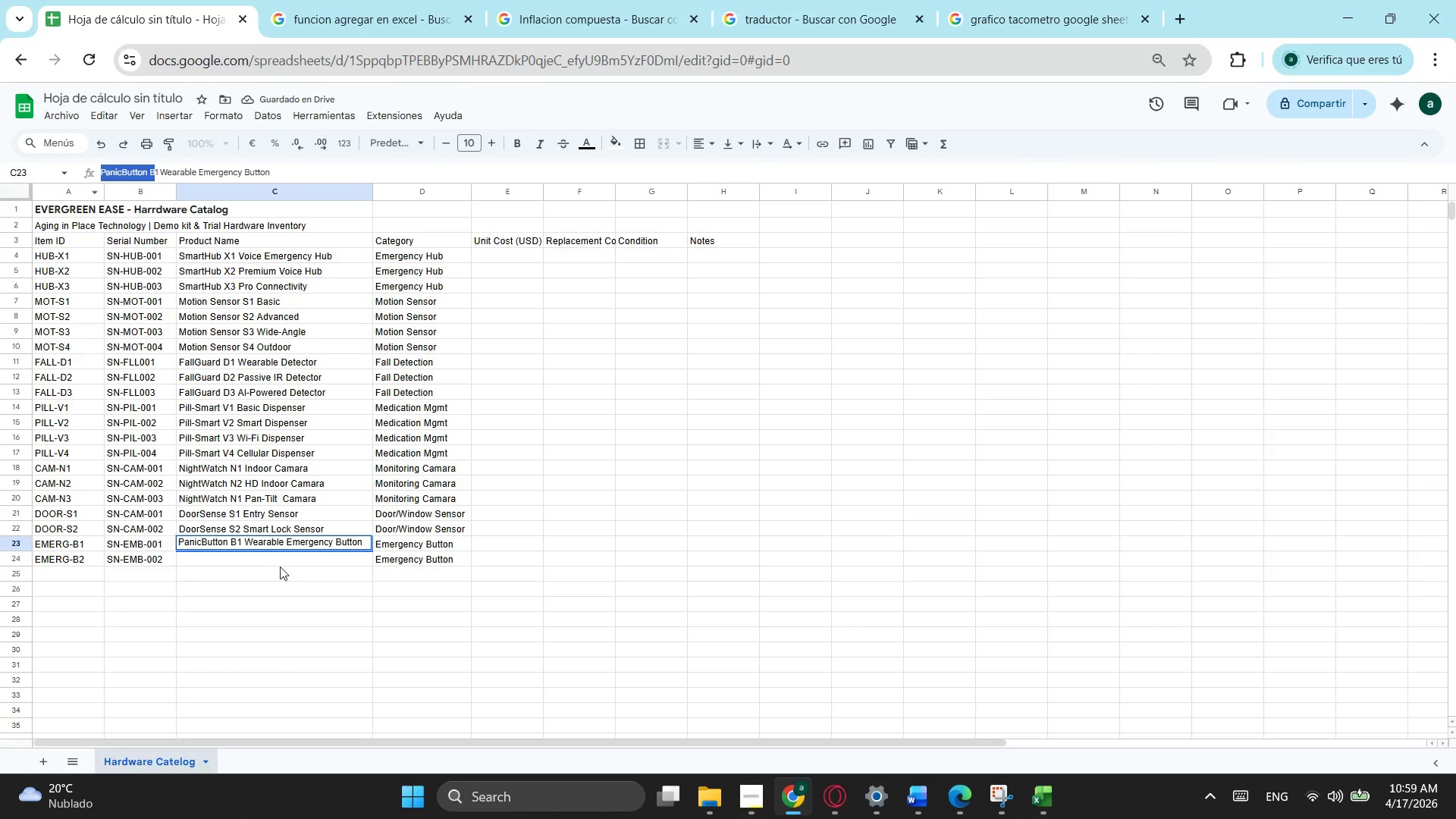 
key(Control+C)
 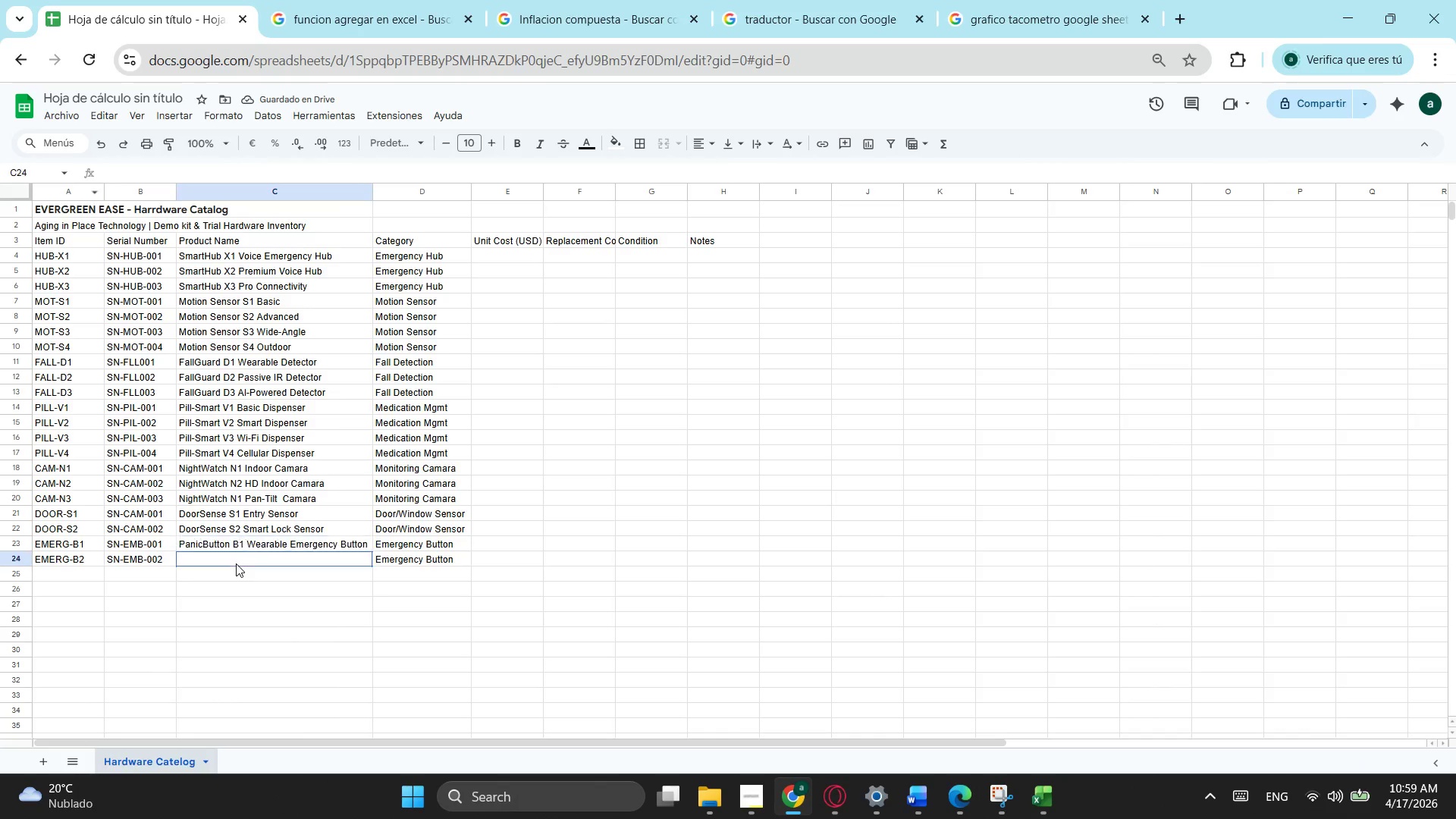 
left_click([236, 563])
 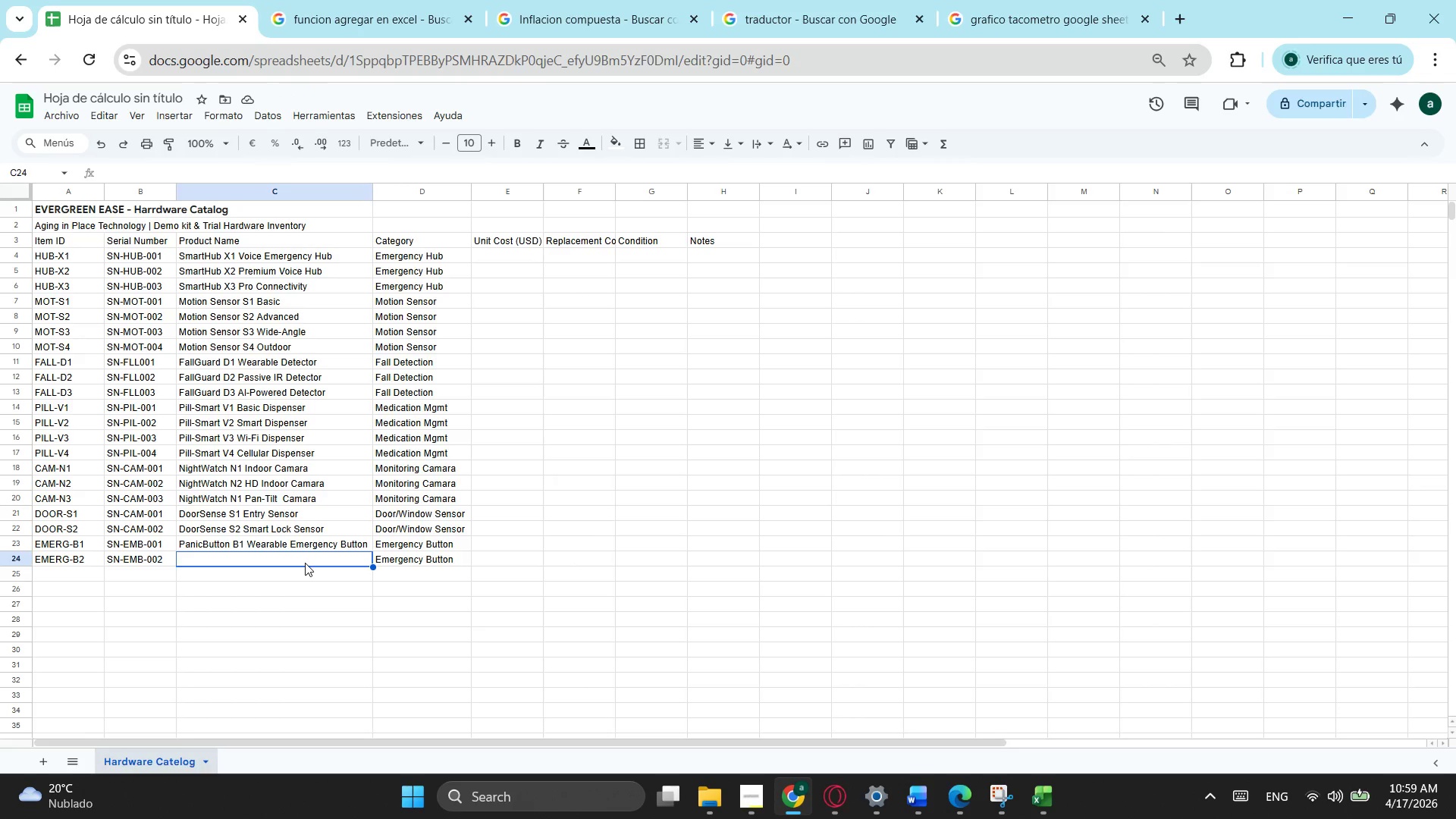 
key(Control+V)
 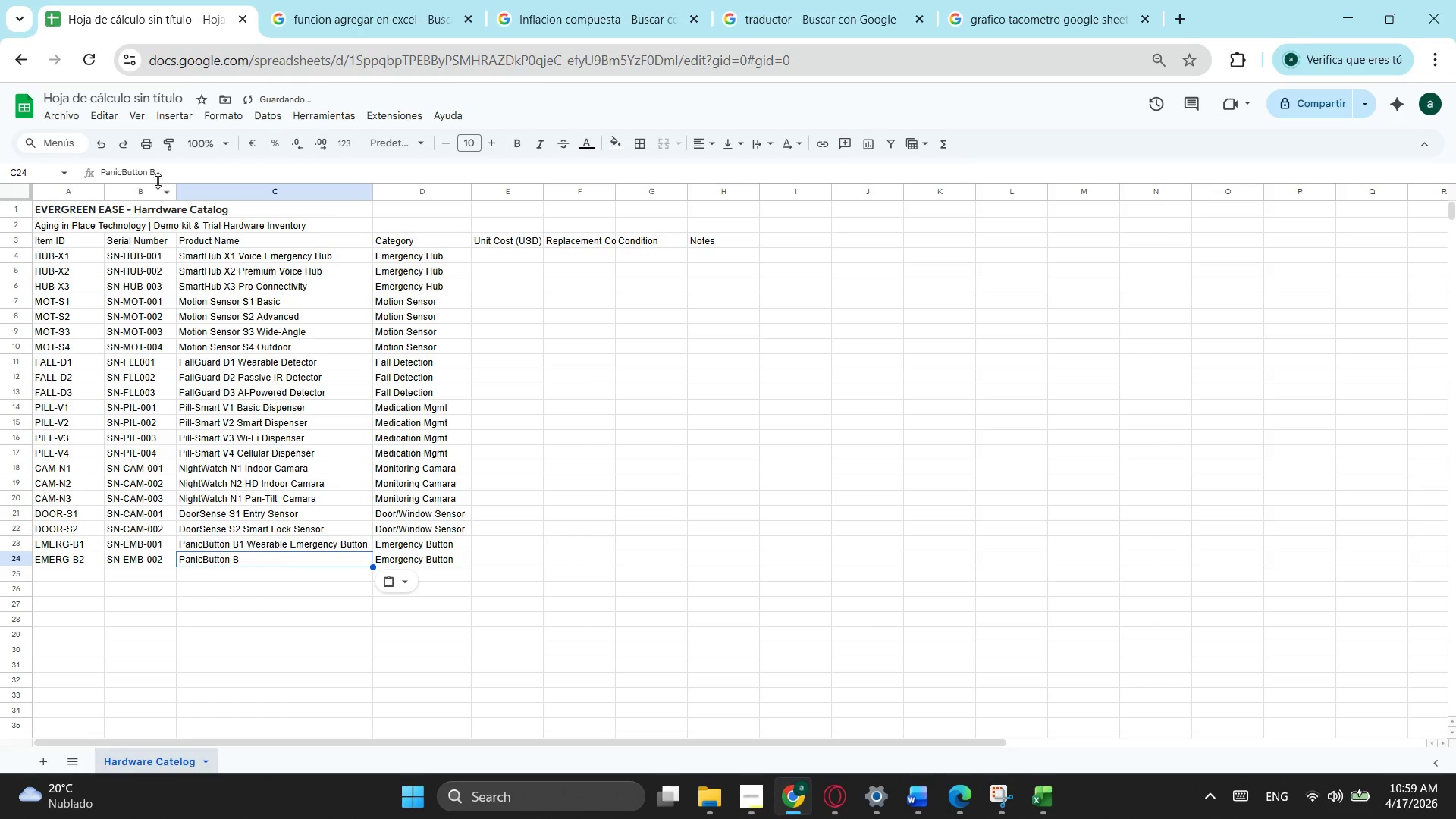 
left_click([158, 179])
 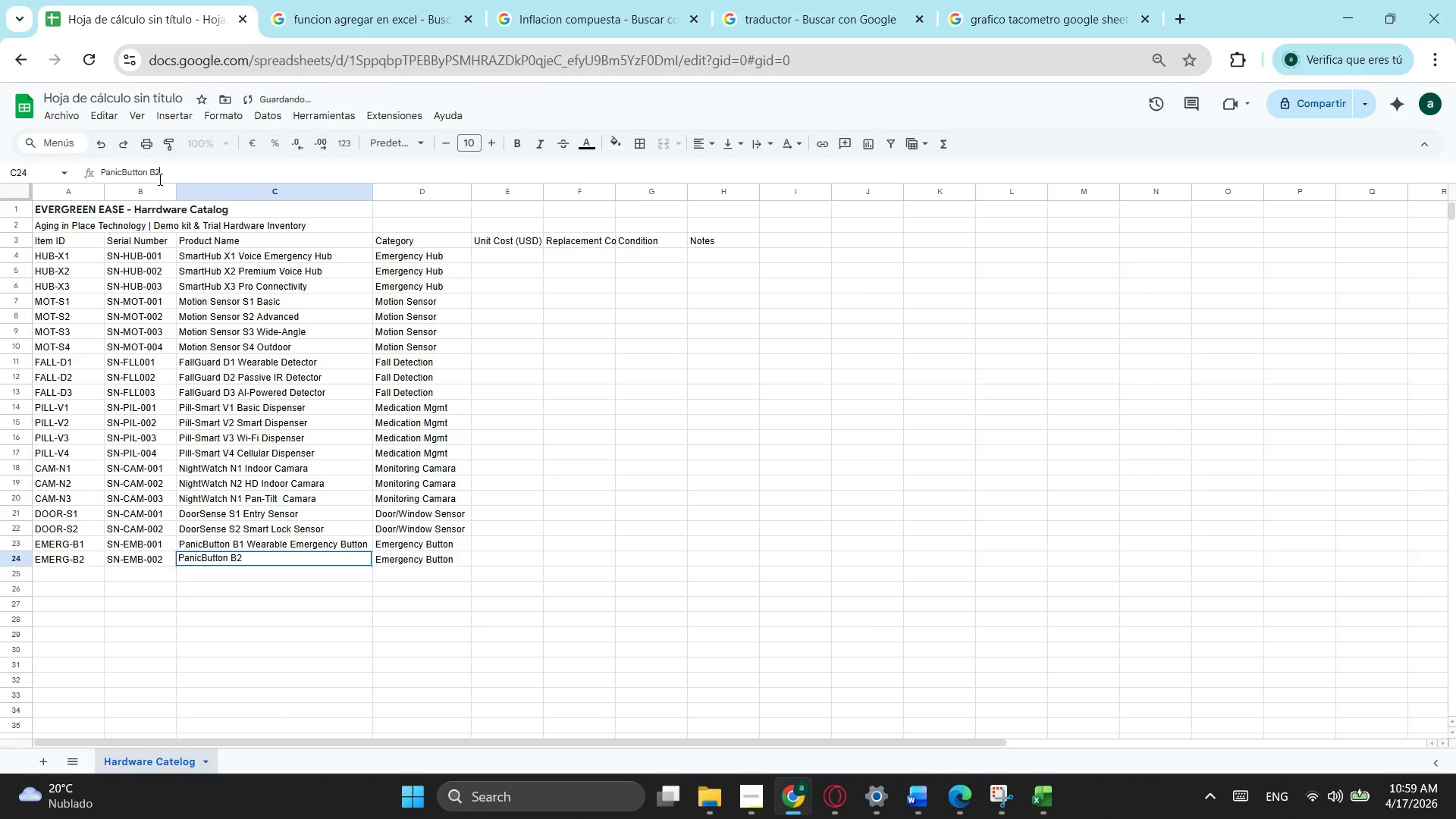 
type(2 Wall-Mount Button)
 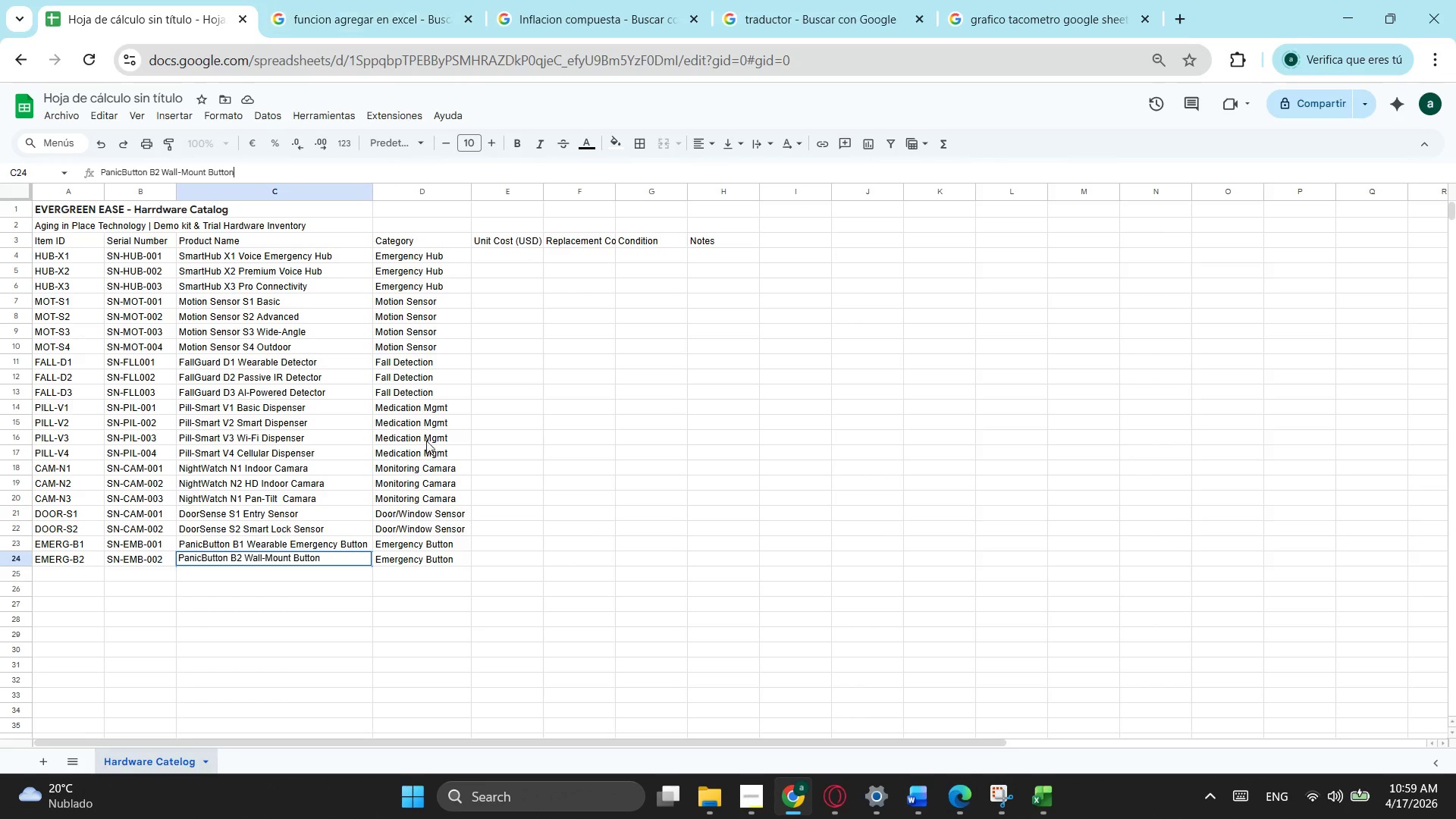 
left_click([54, 582])
 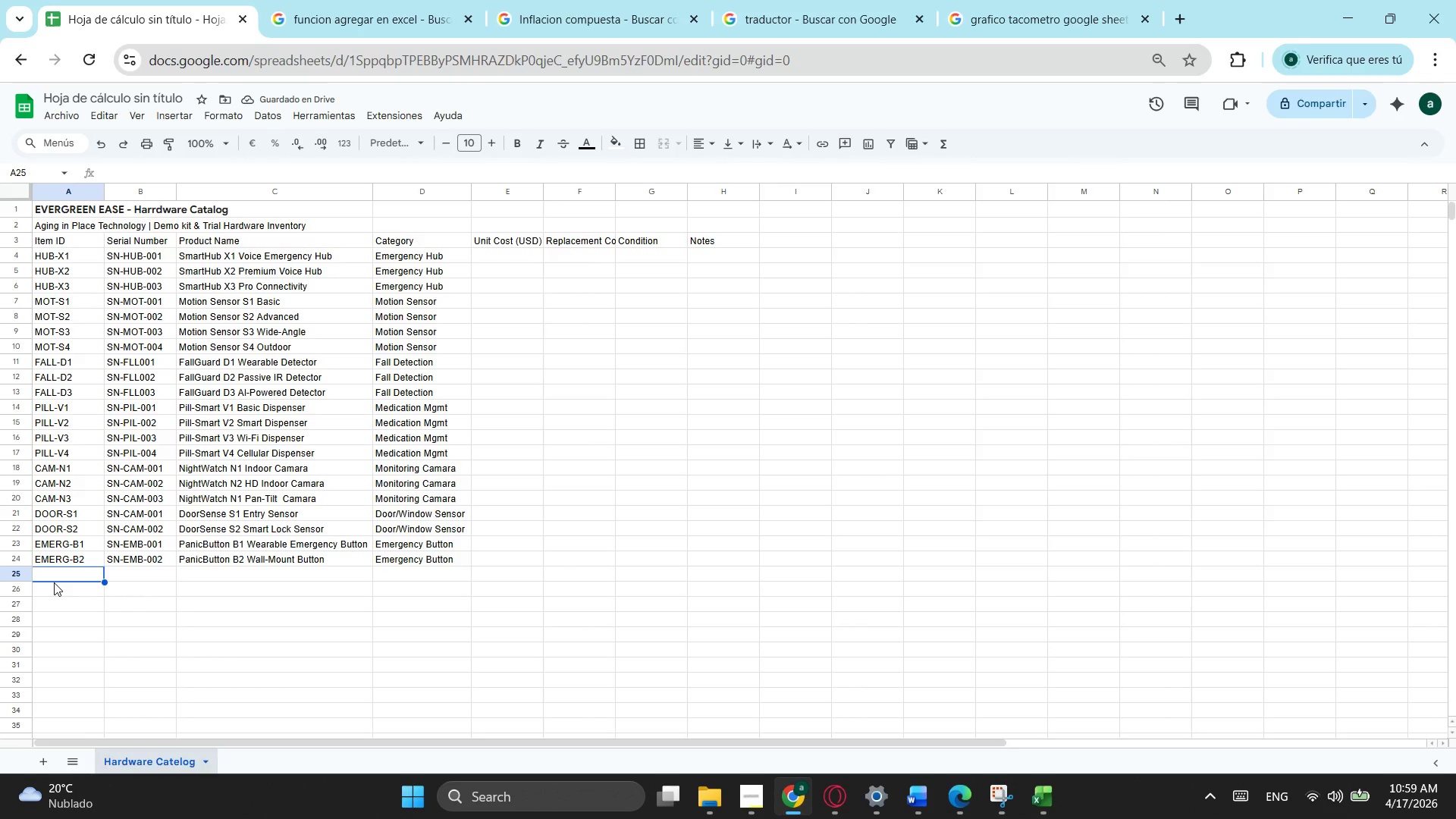 
type(TEm)
key(Backspace)
type(MP-C1)
 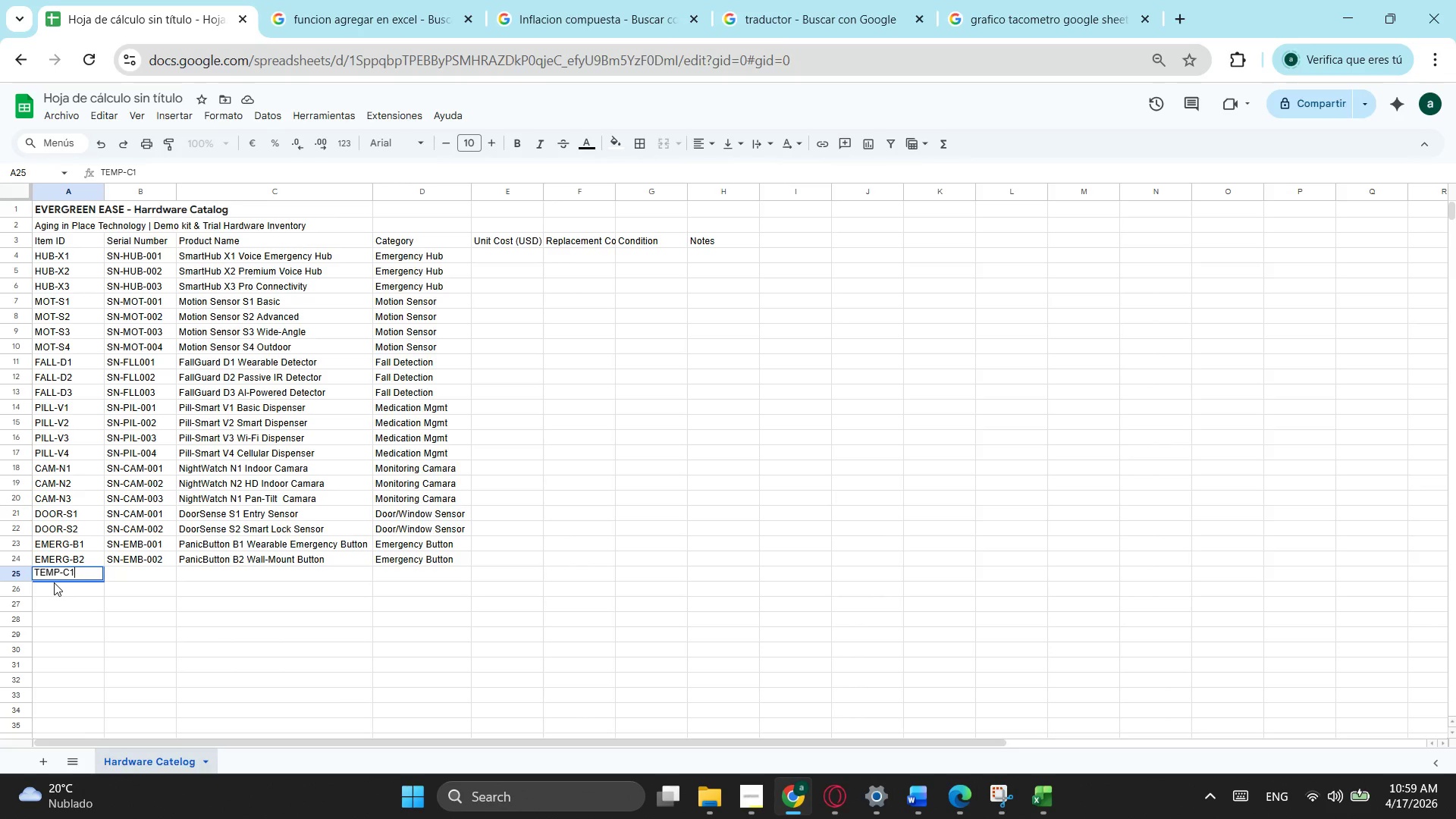 
key(Enter)
 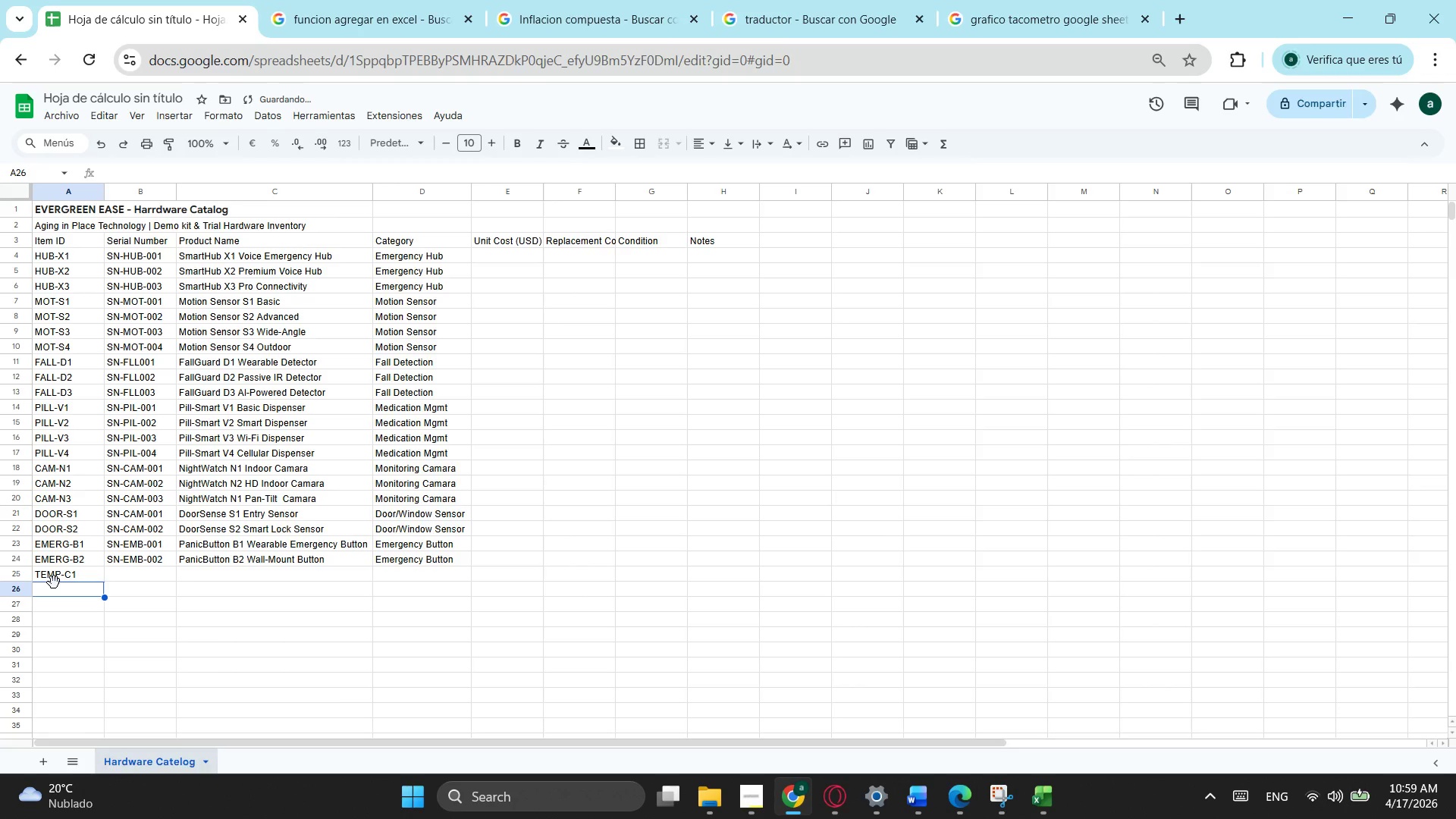 
key(Enter)
 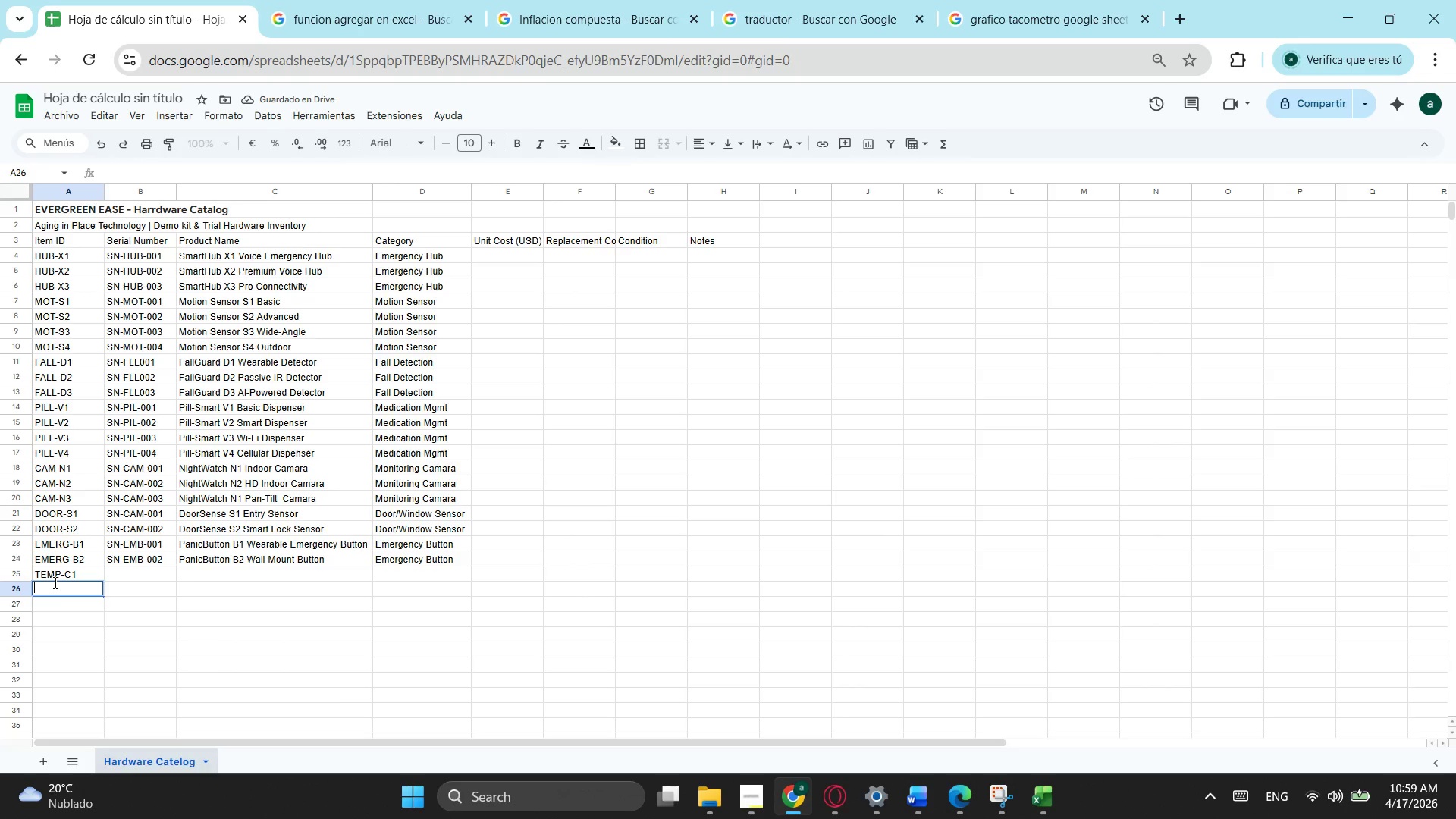 
type(LIGHT-L1)
key(Tab)
 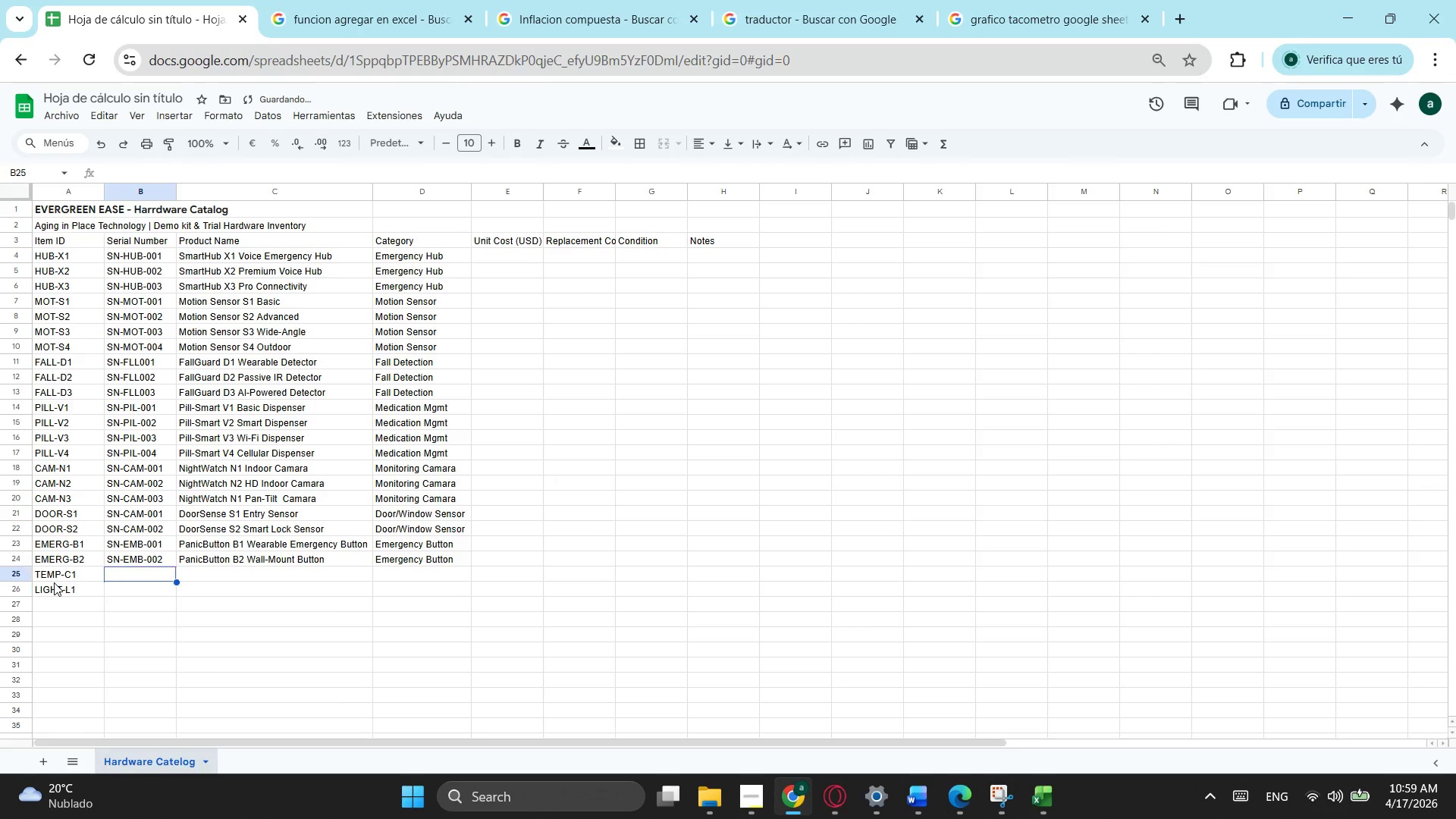 
key(ArrowUp)
 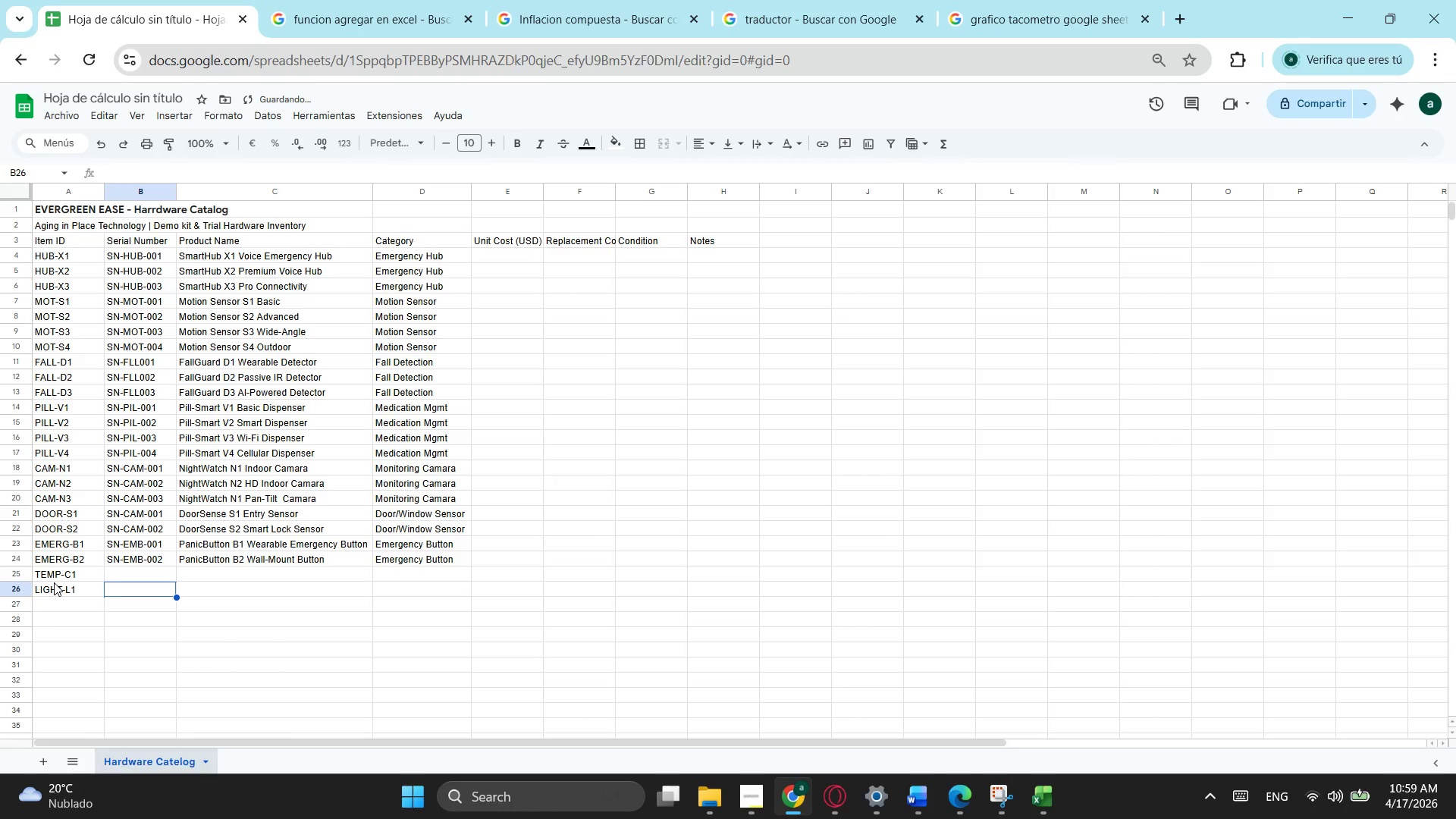 
key(ArrowDown)
 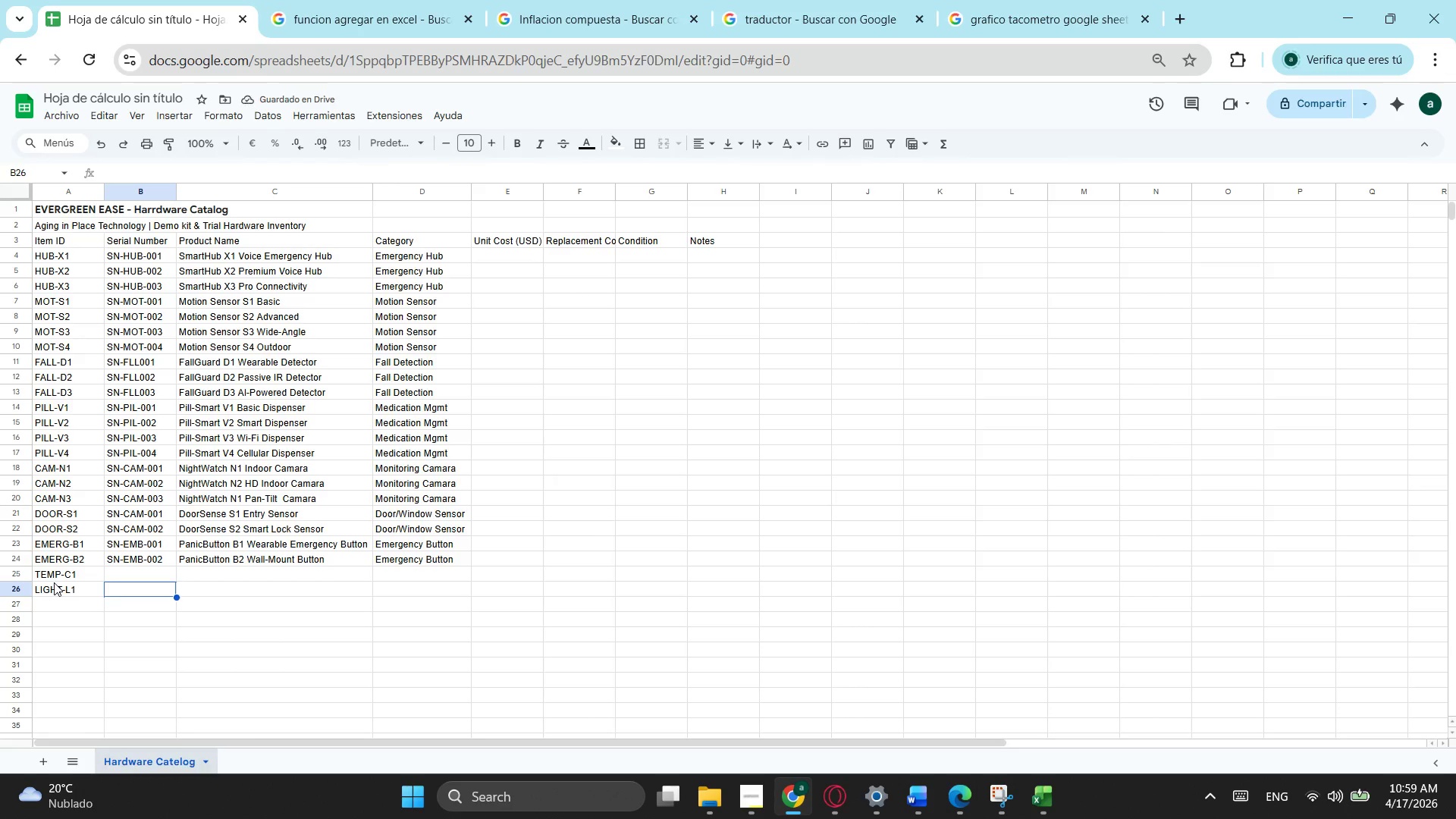 
left_click([54, 582])
 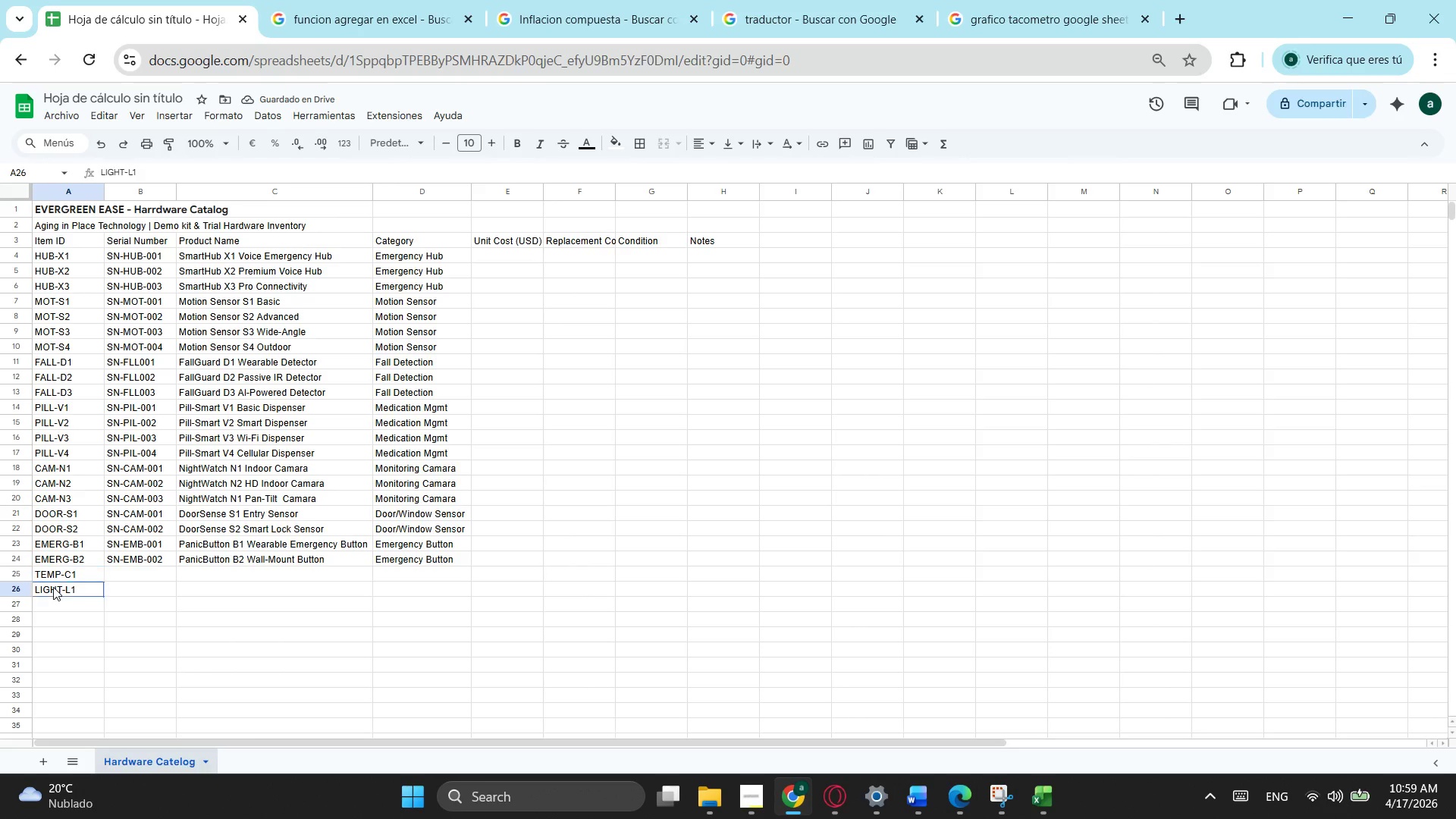 
left_click([53, 587])
 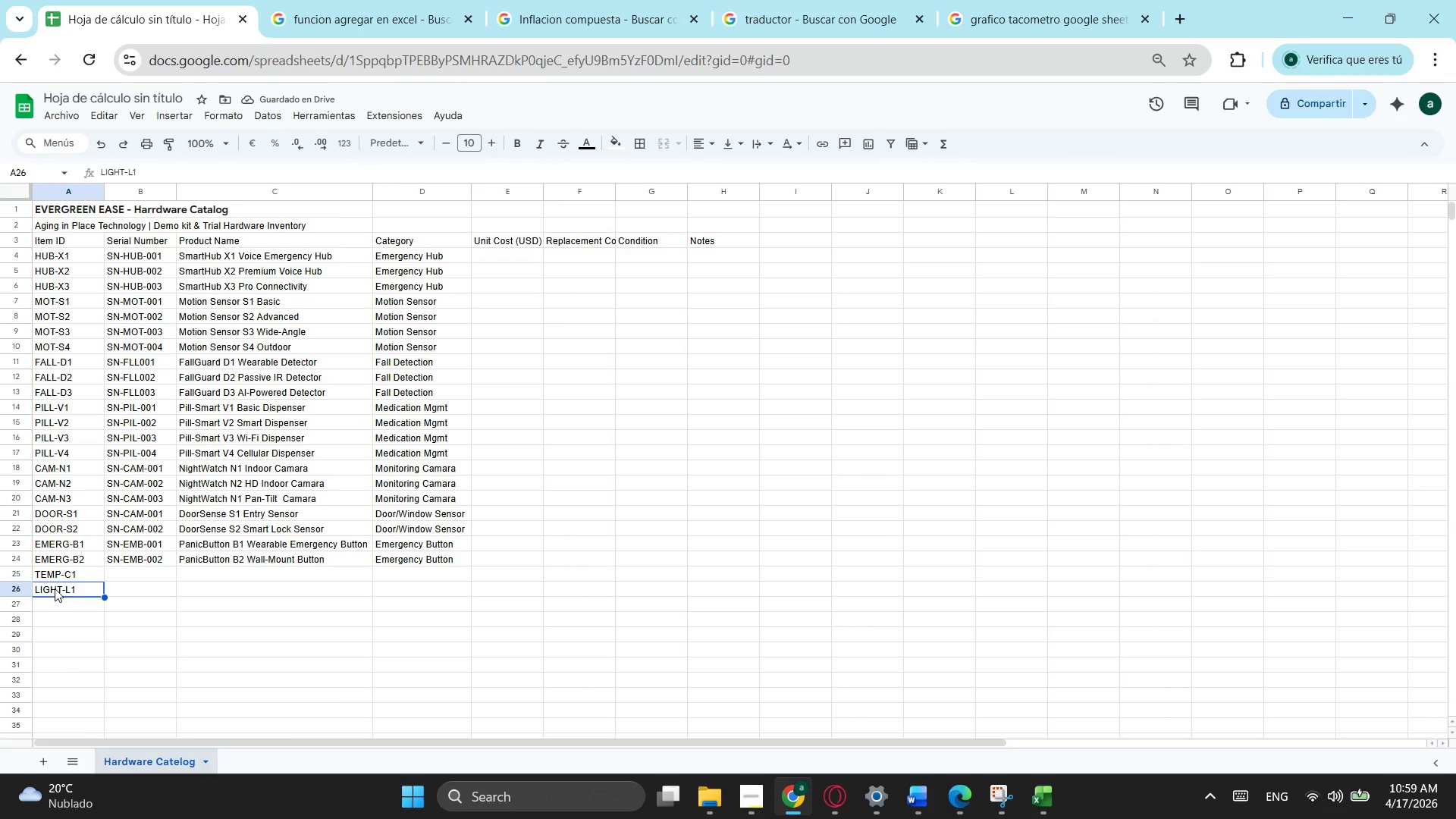 
key(Control+ControlLeft)
 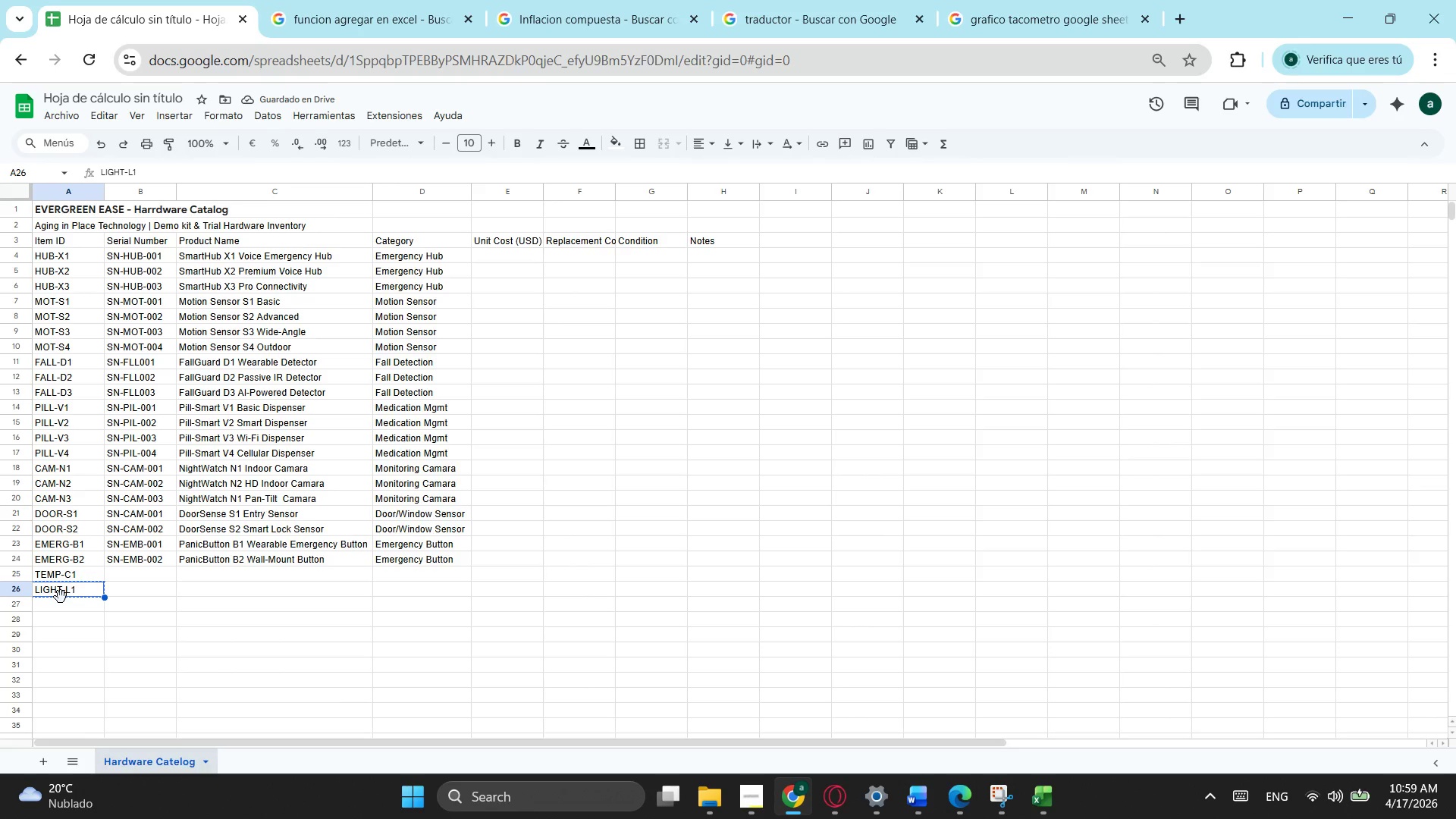 
key(Control+X)
 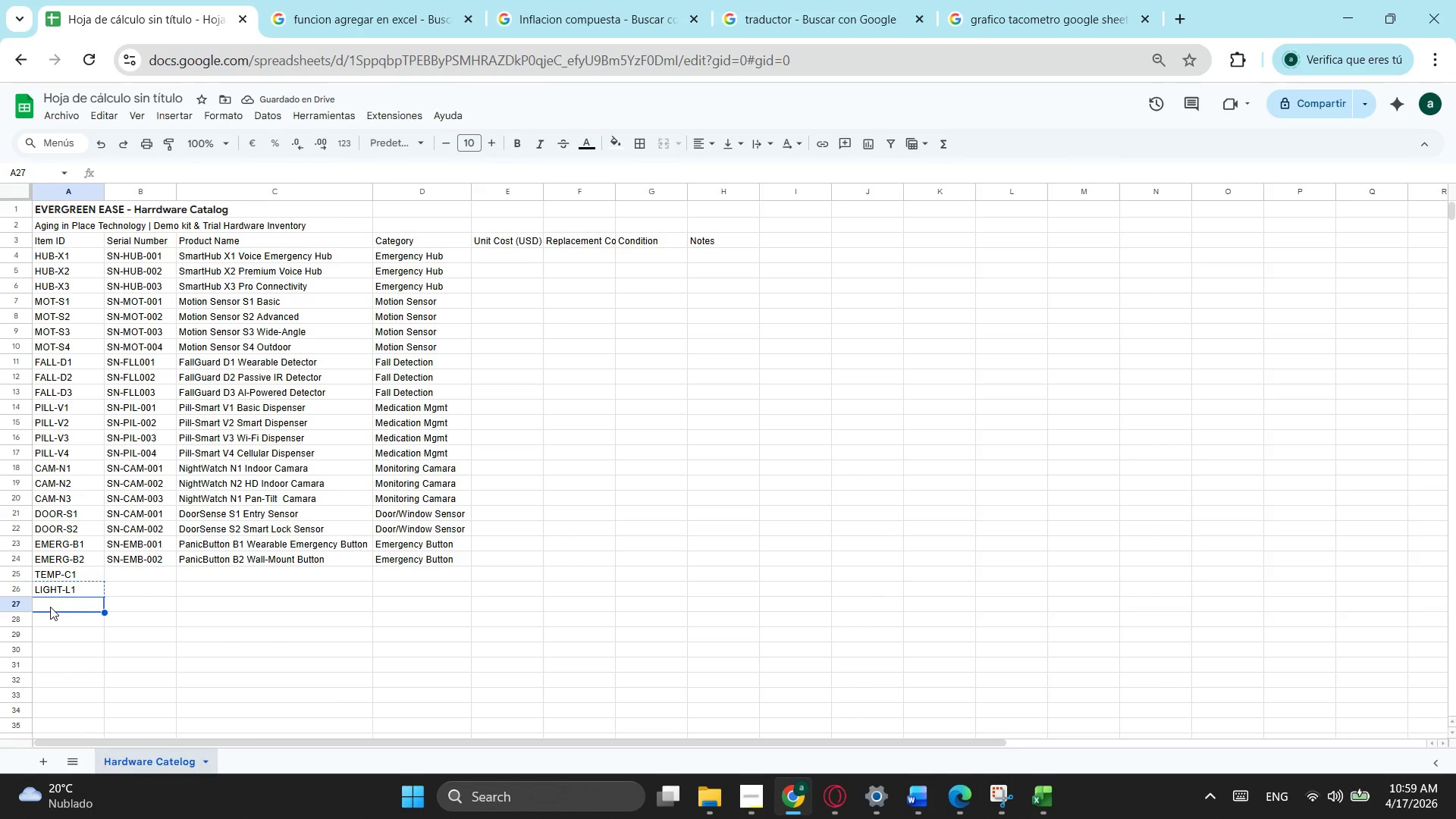 
left_click([50, 607])
 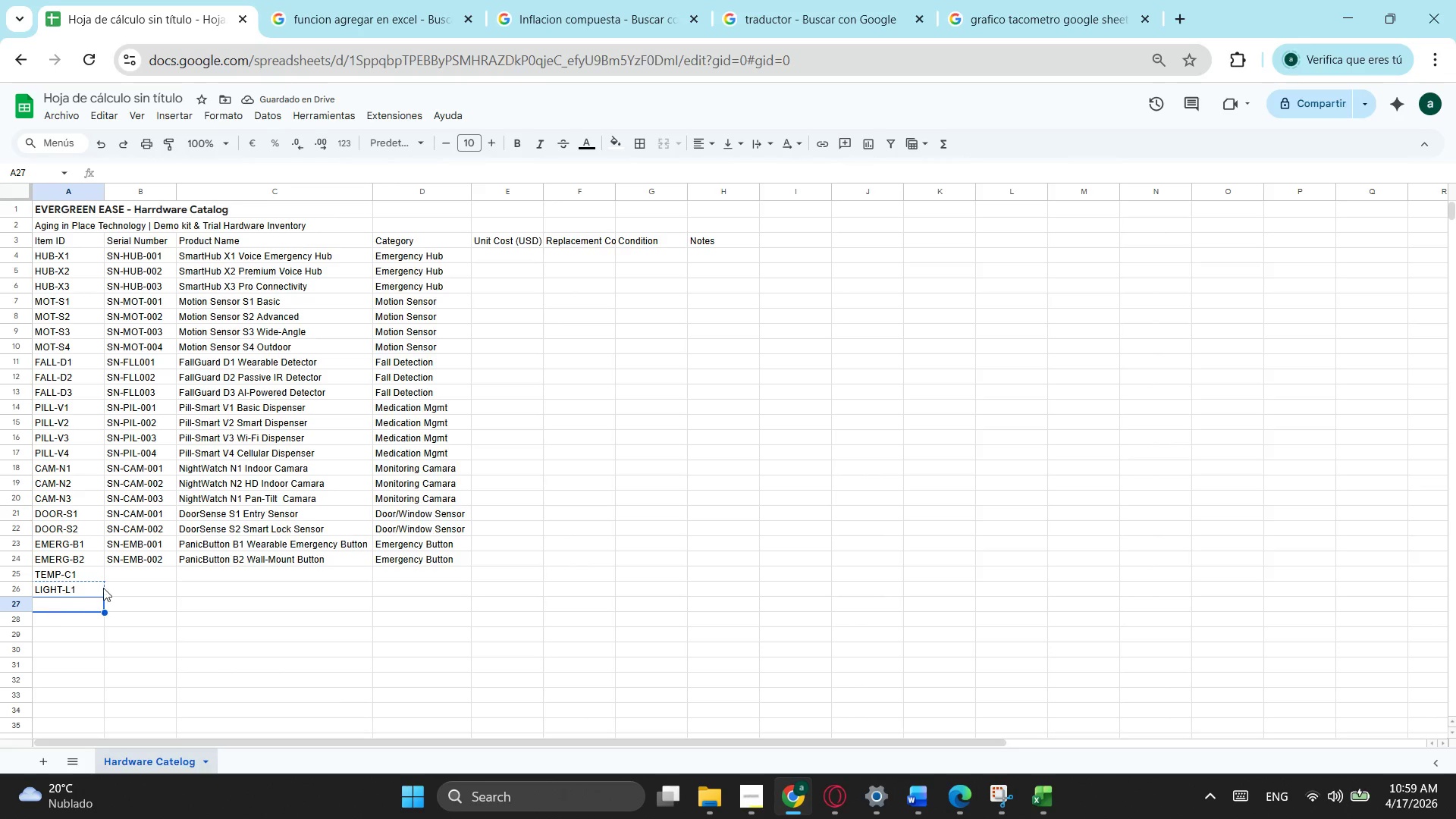 
key(Control+ControlLeft)
 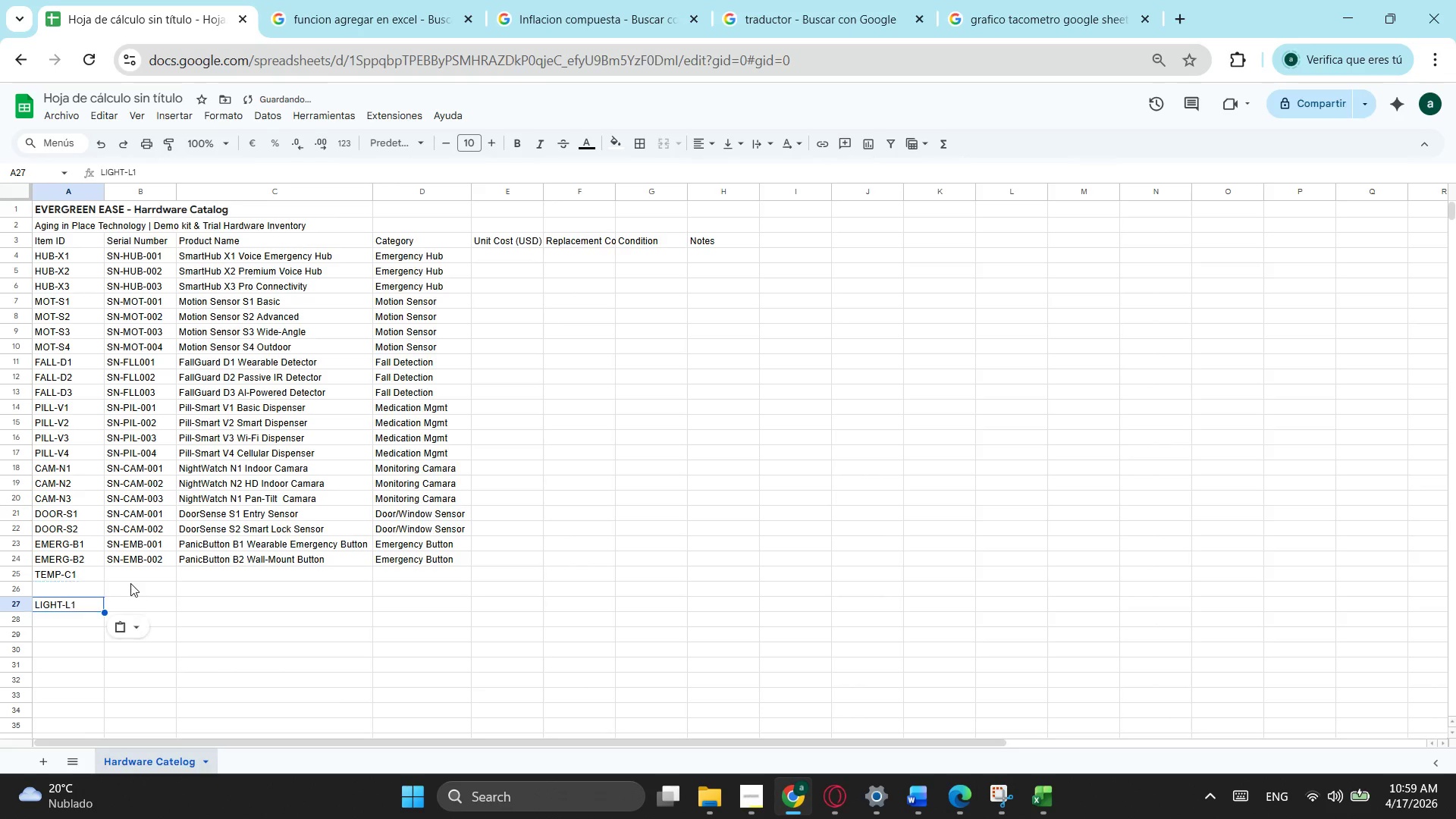 
key(Control+V)
 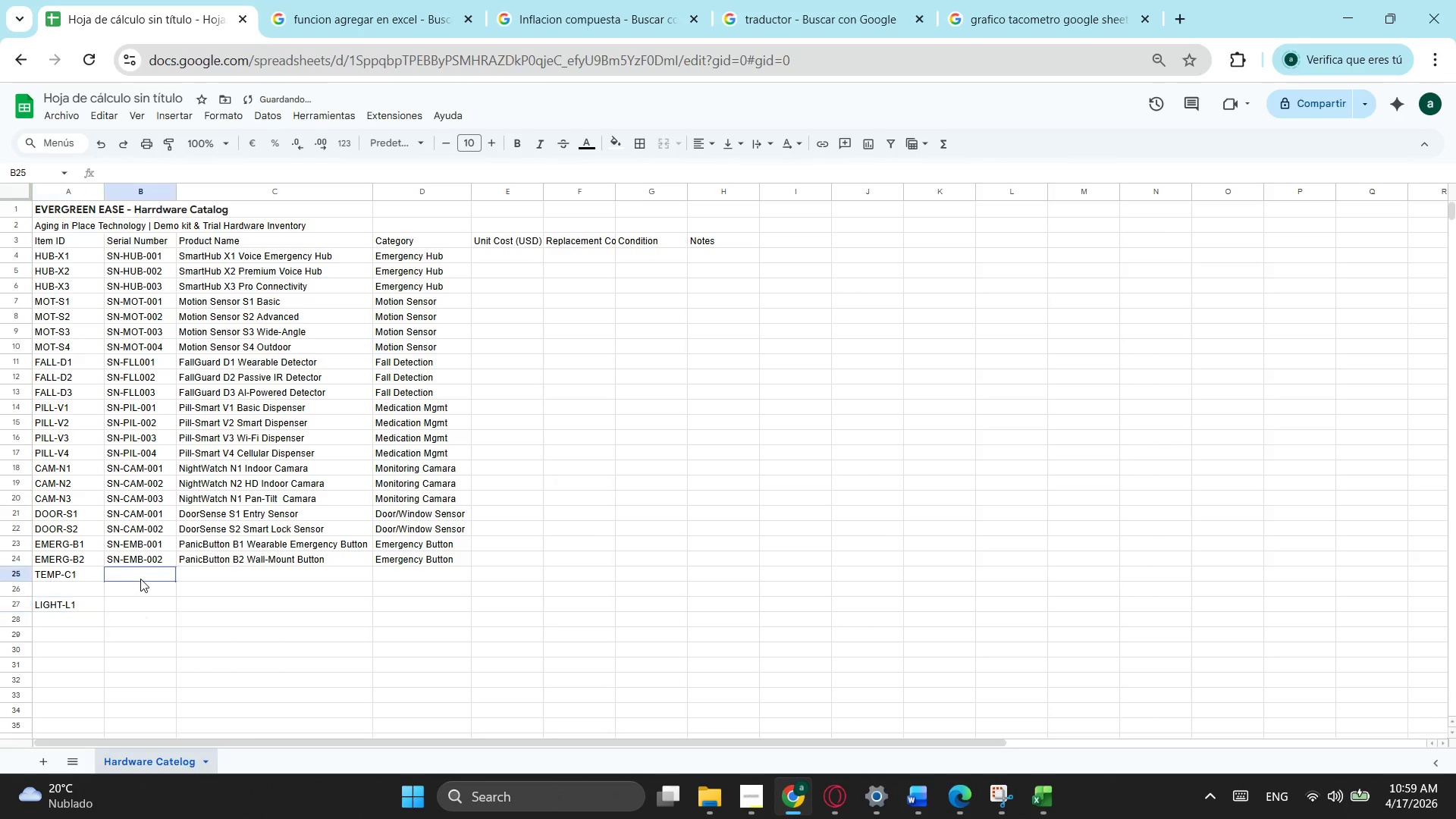 
left_click([140, 579])
 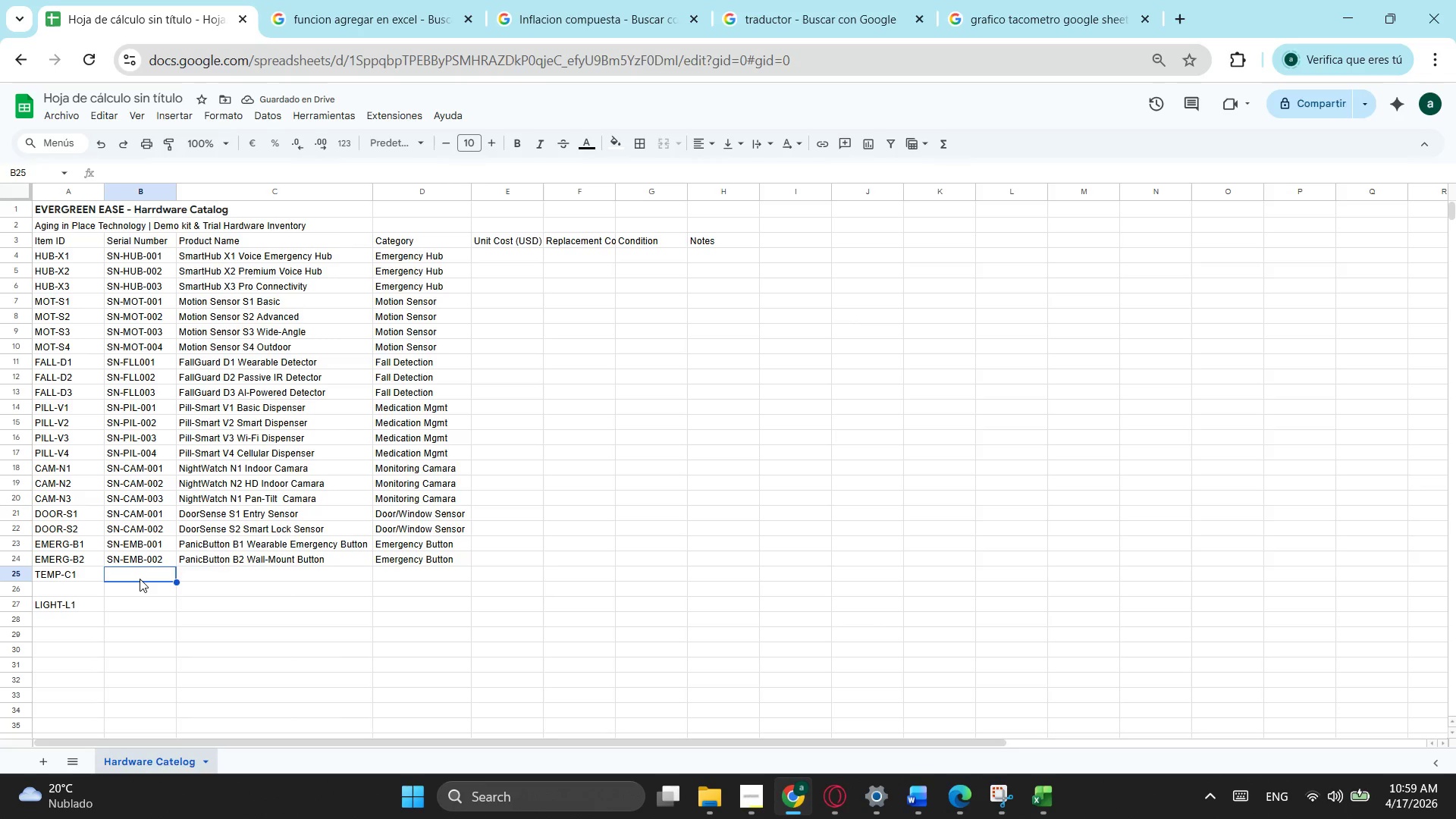 
type(S)
key(Backspace)
type(se)
key(Backspace)
type(n-)
 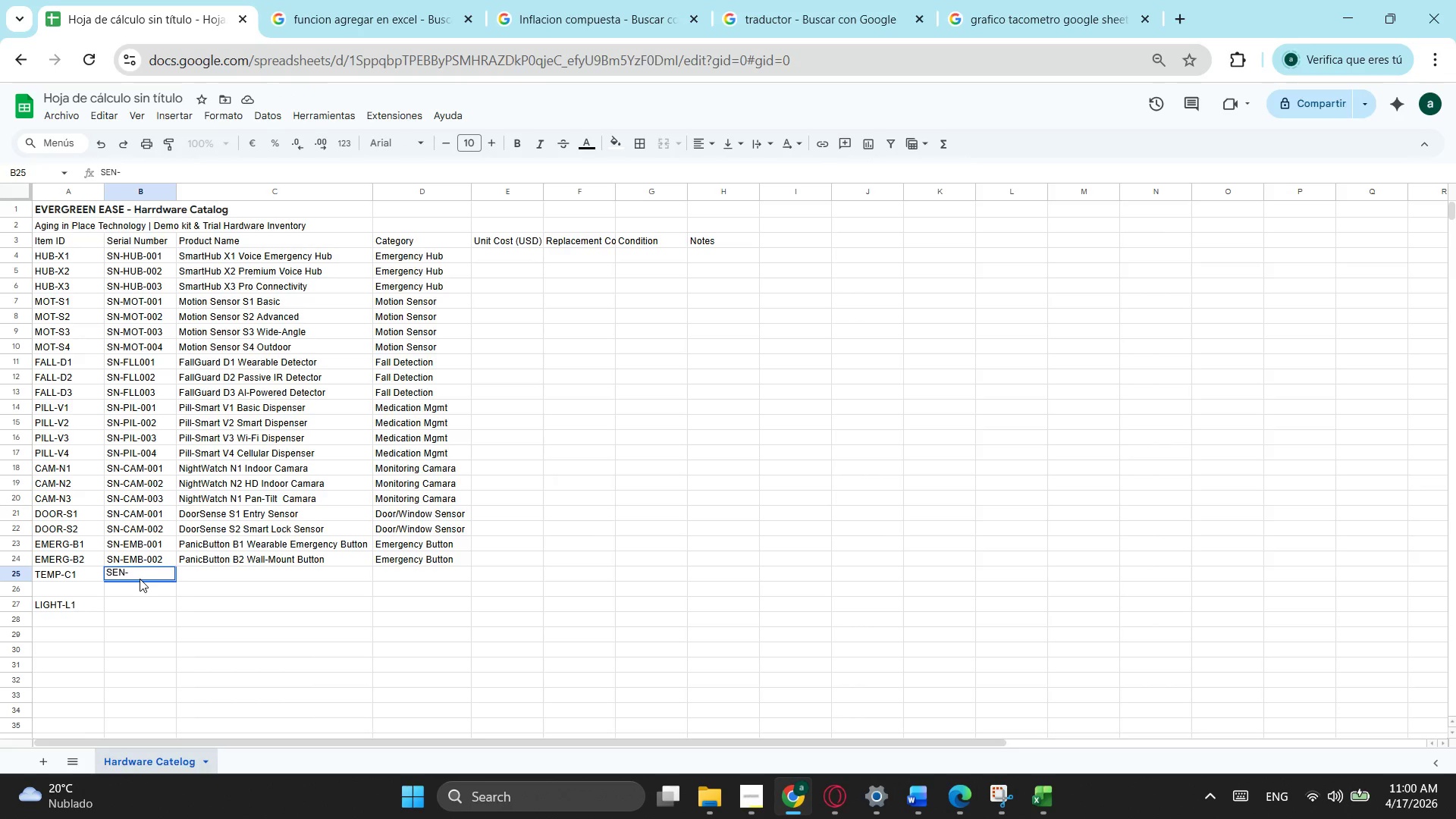 
wait(6.36)
 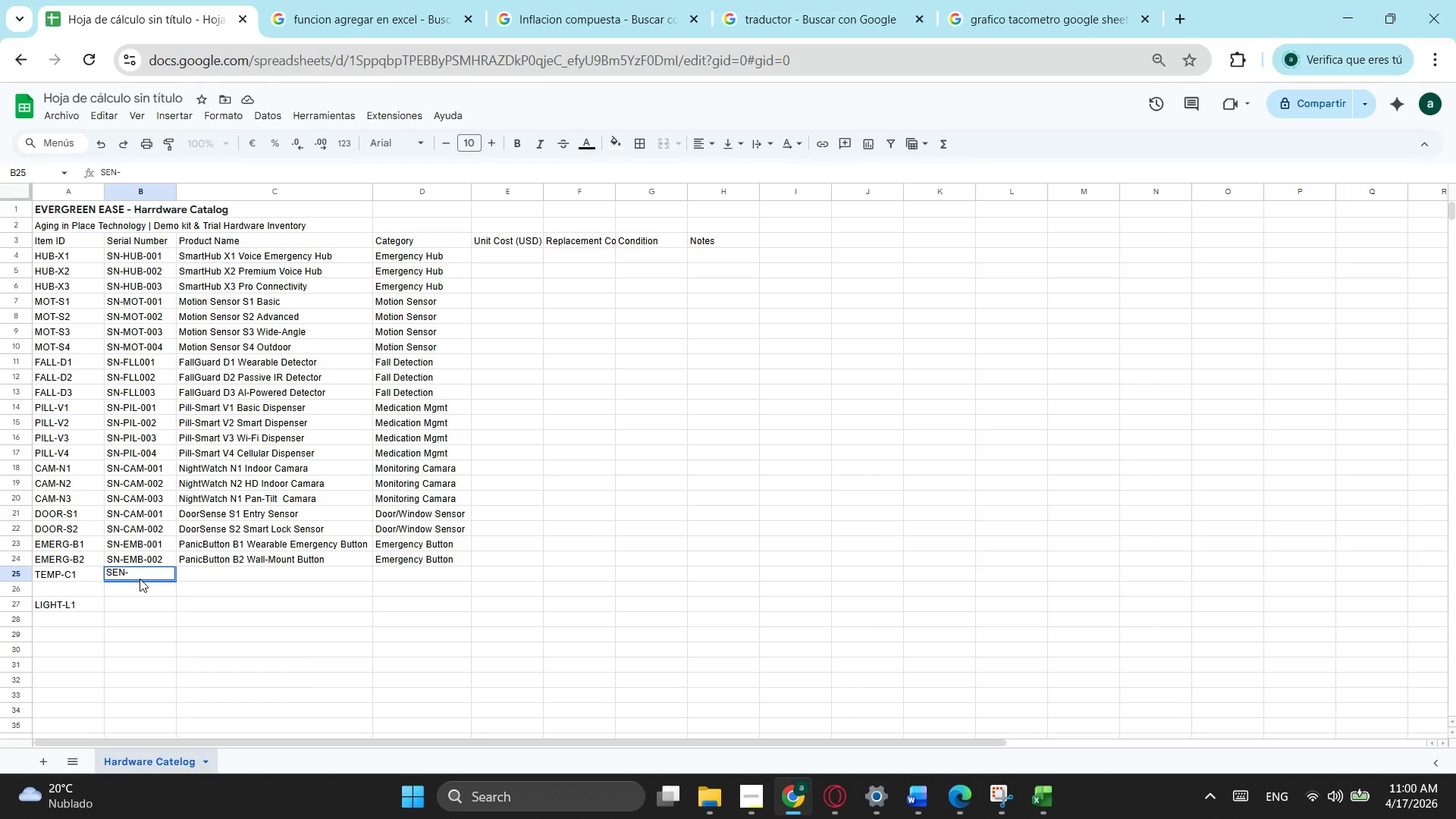 
type(tmp-001)
 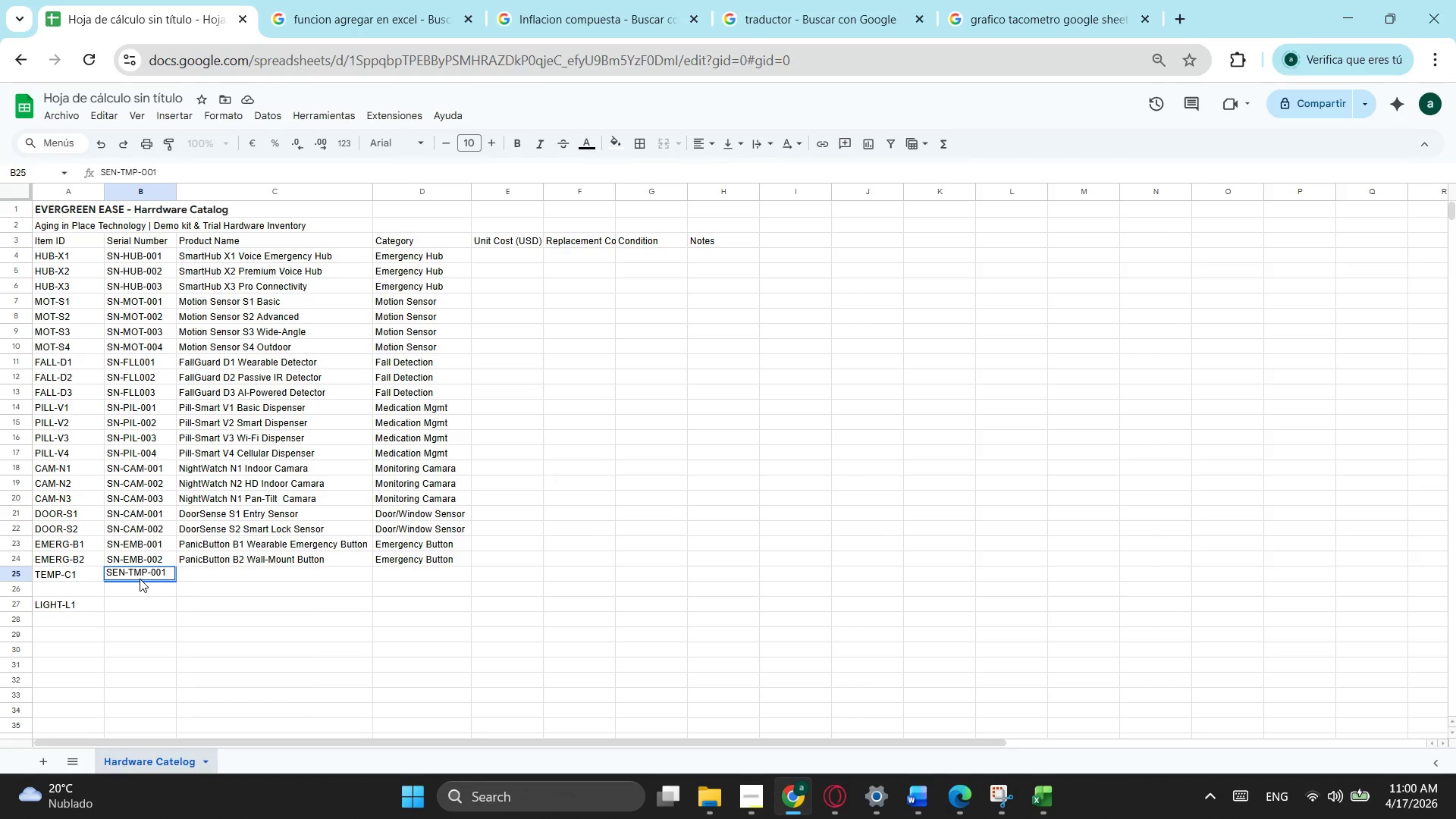 
key(Enter)
 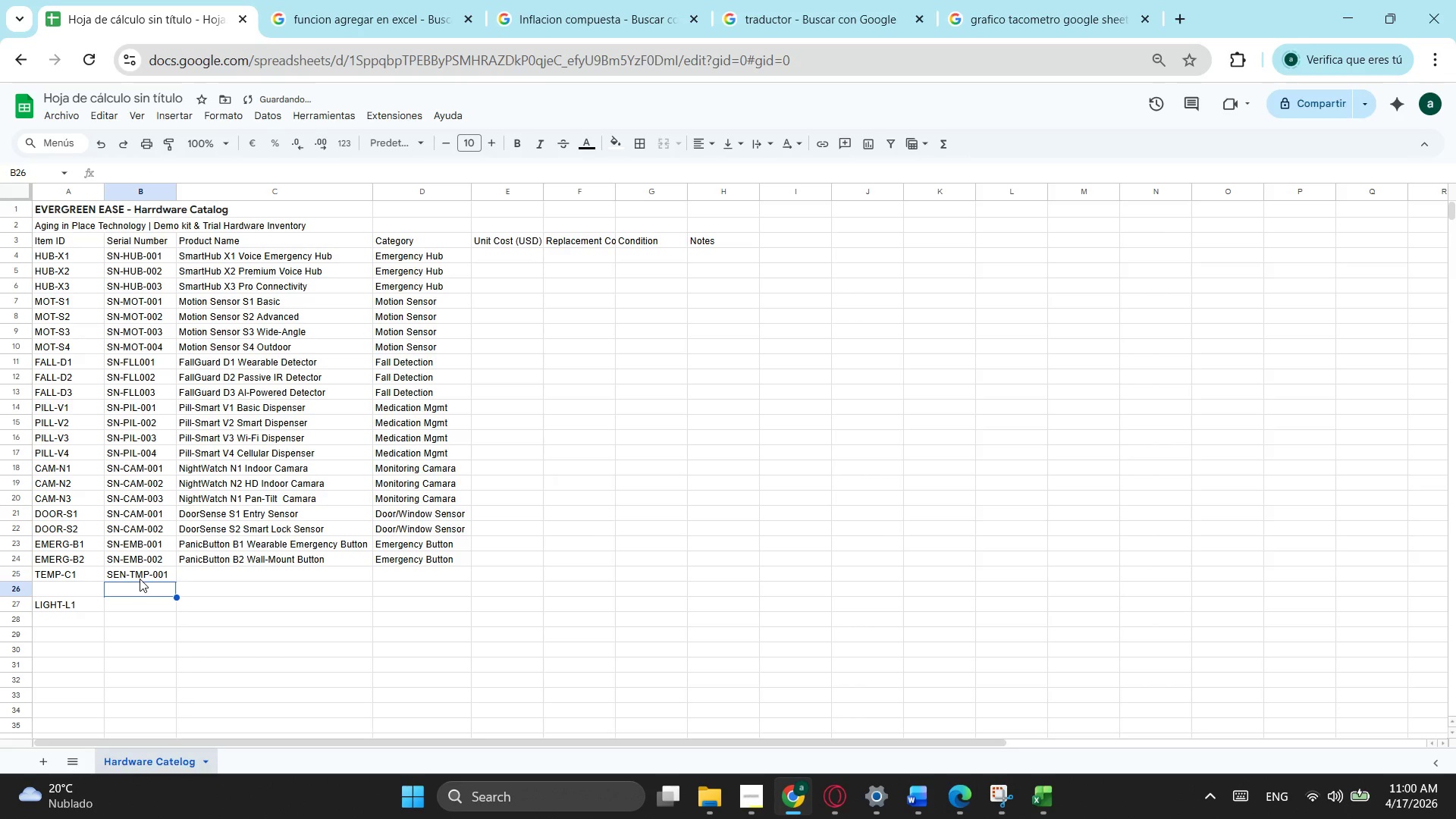 
type(sn-tmp-001)
key(Backspace)
type(2)
 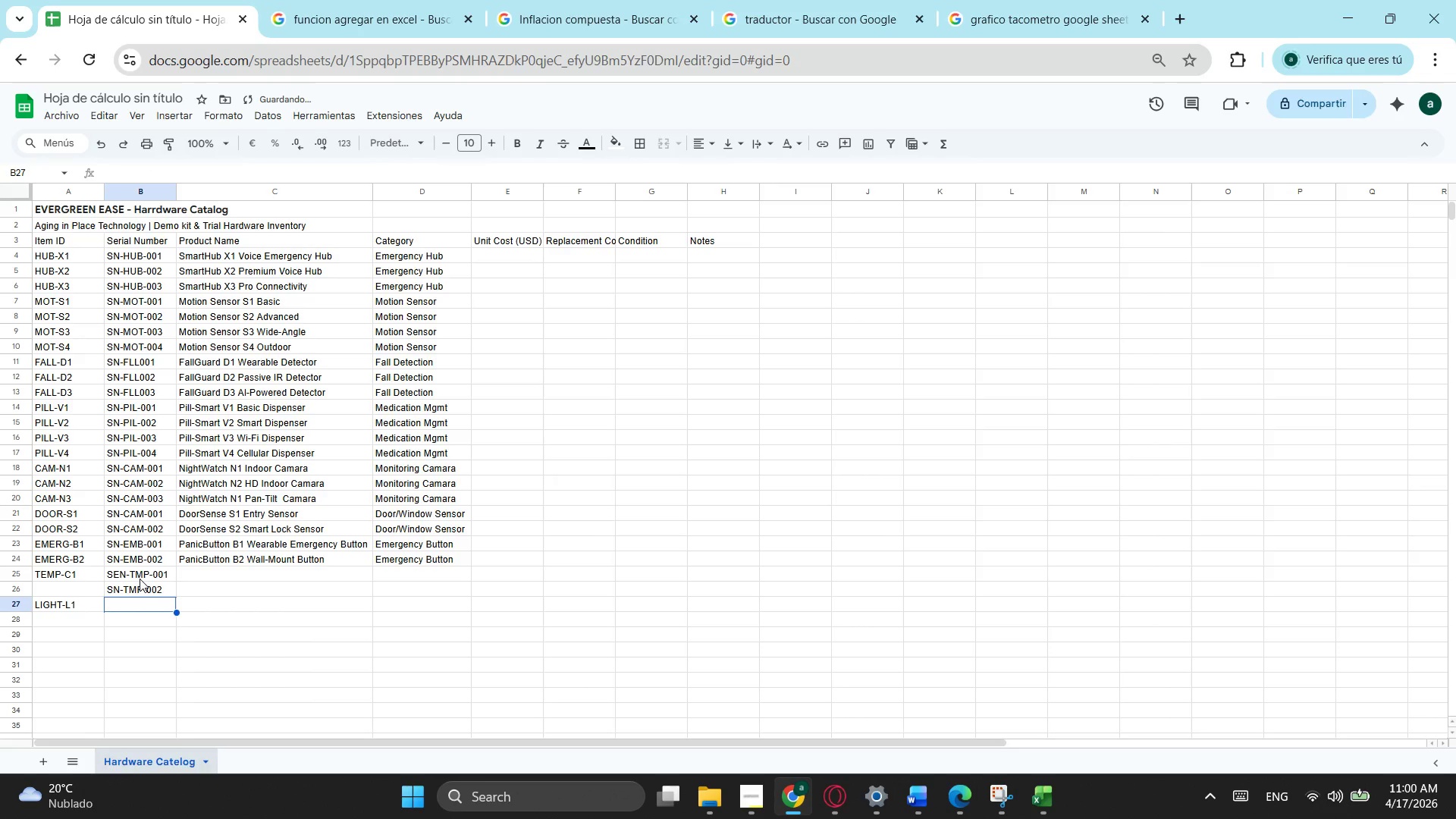 
key(Enter)
 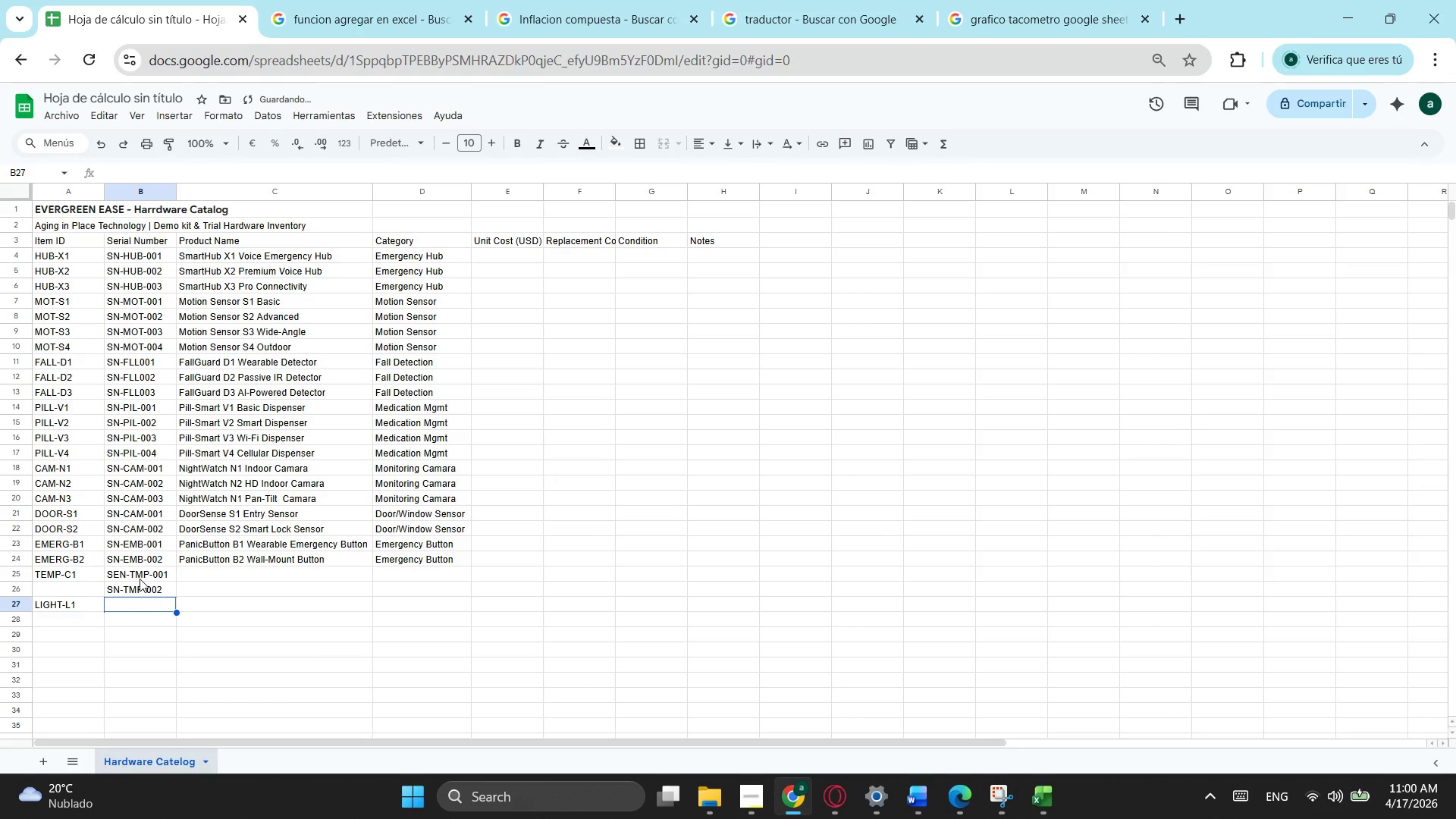 
type(sn-lgt-001)
 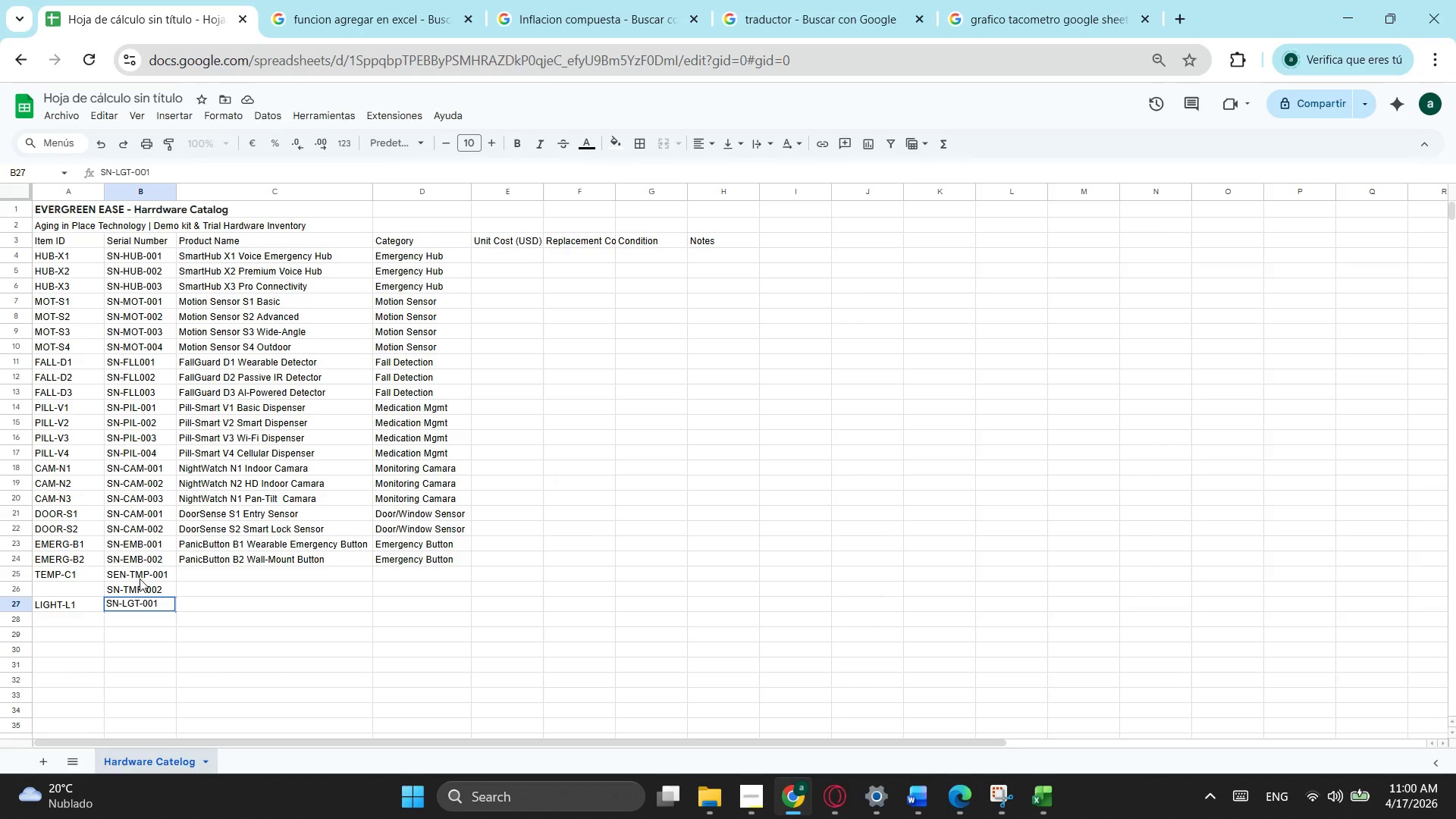 
left_click([140, 579])
 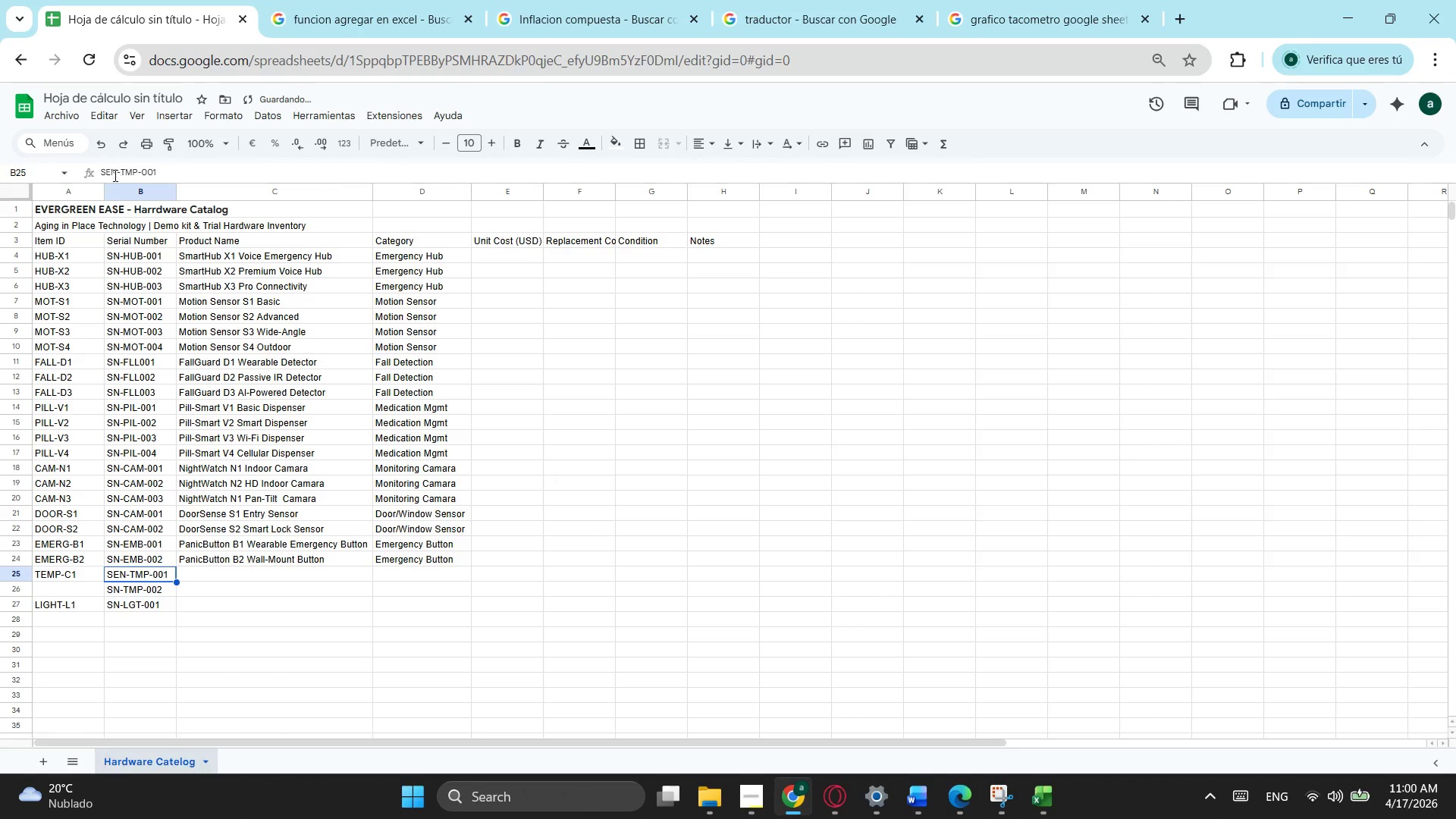 
left_click([112, 172])
 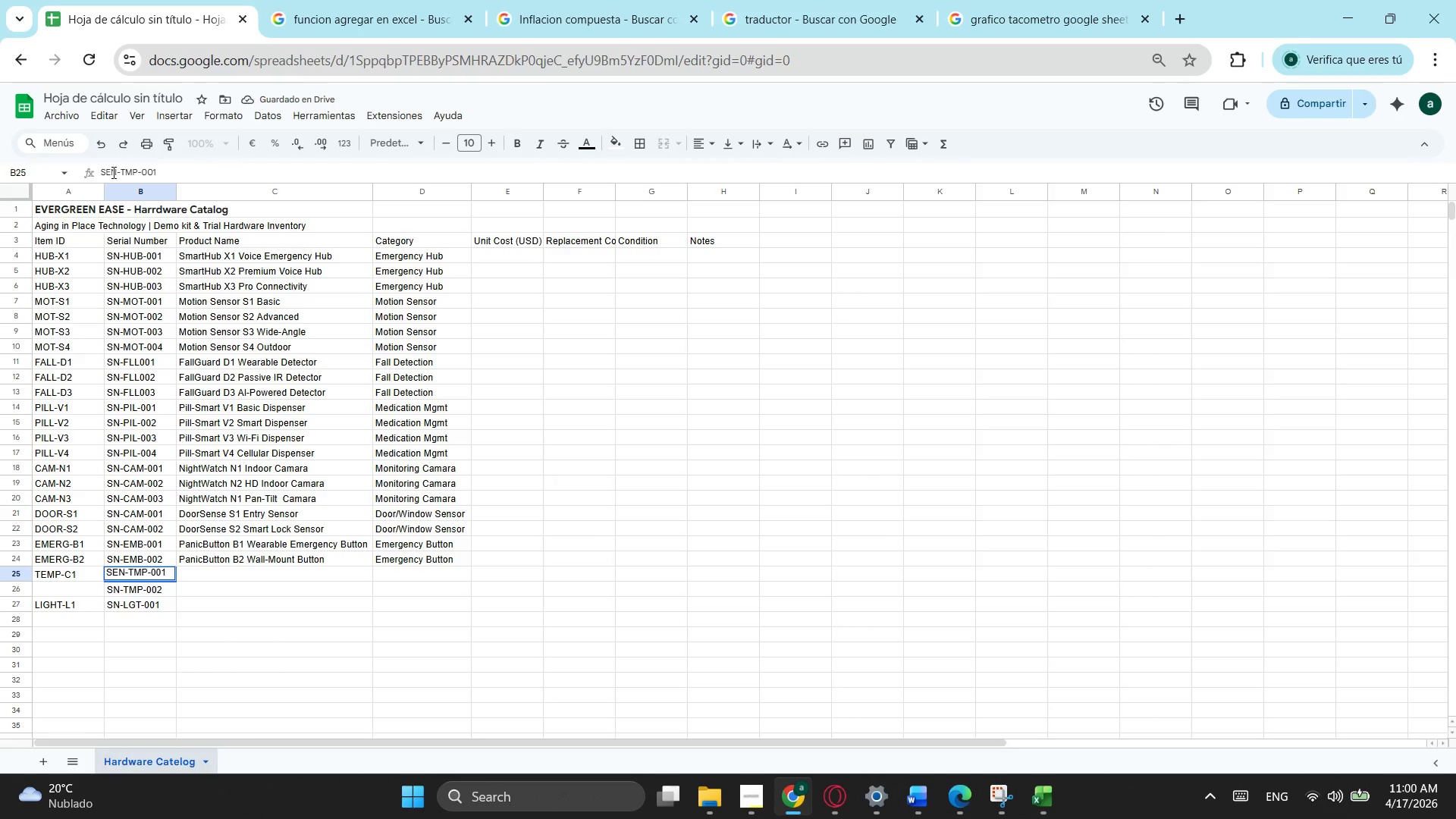 
key(Backspace)
 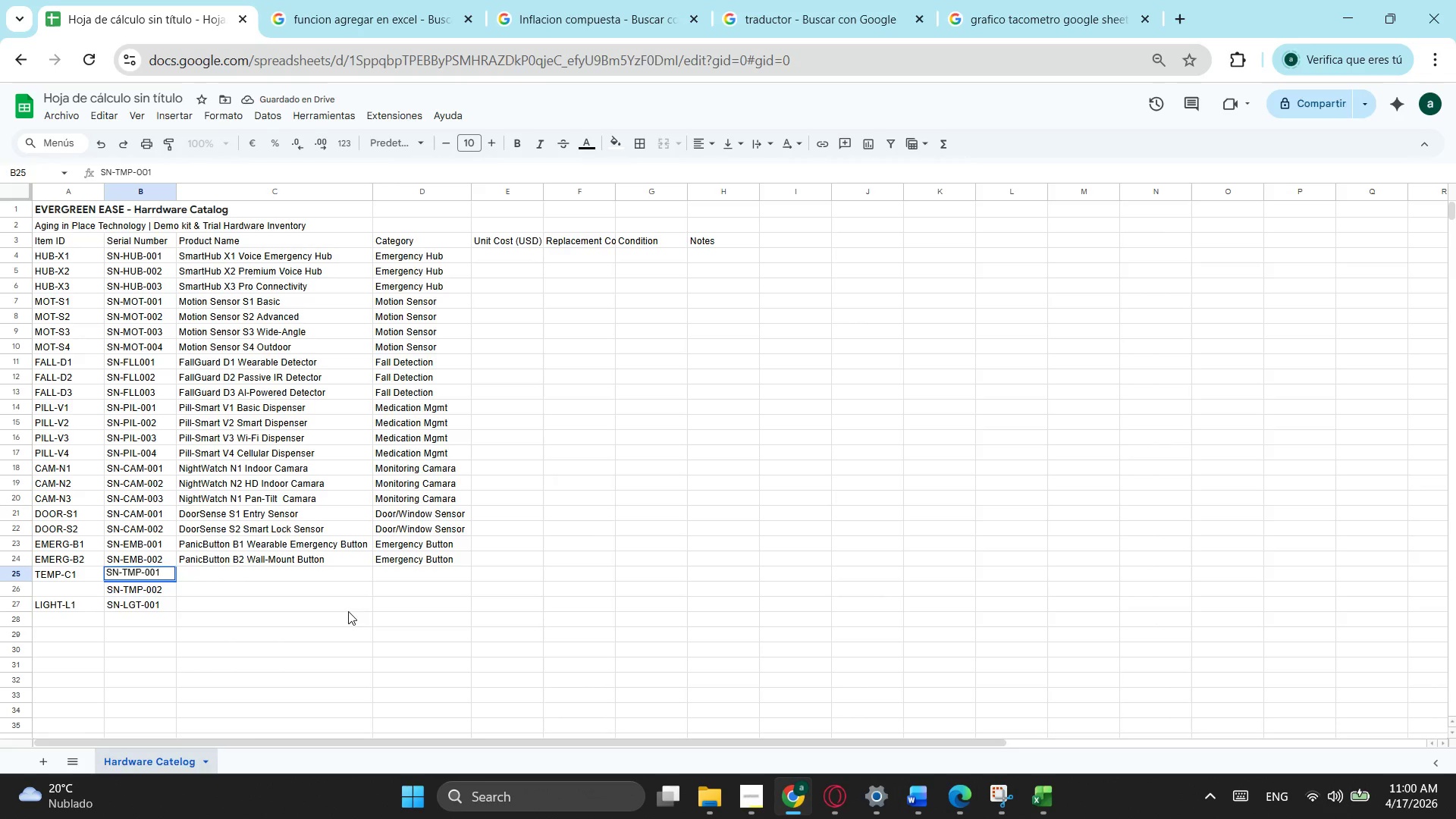 
left_click_drag(start_coordinate=[228, 575], to_coordinate=[64, 577])
 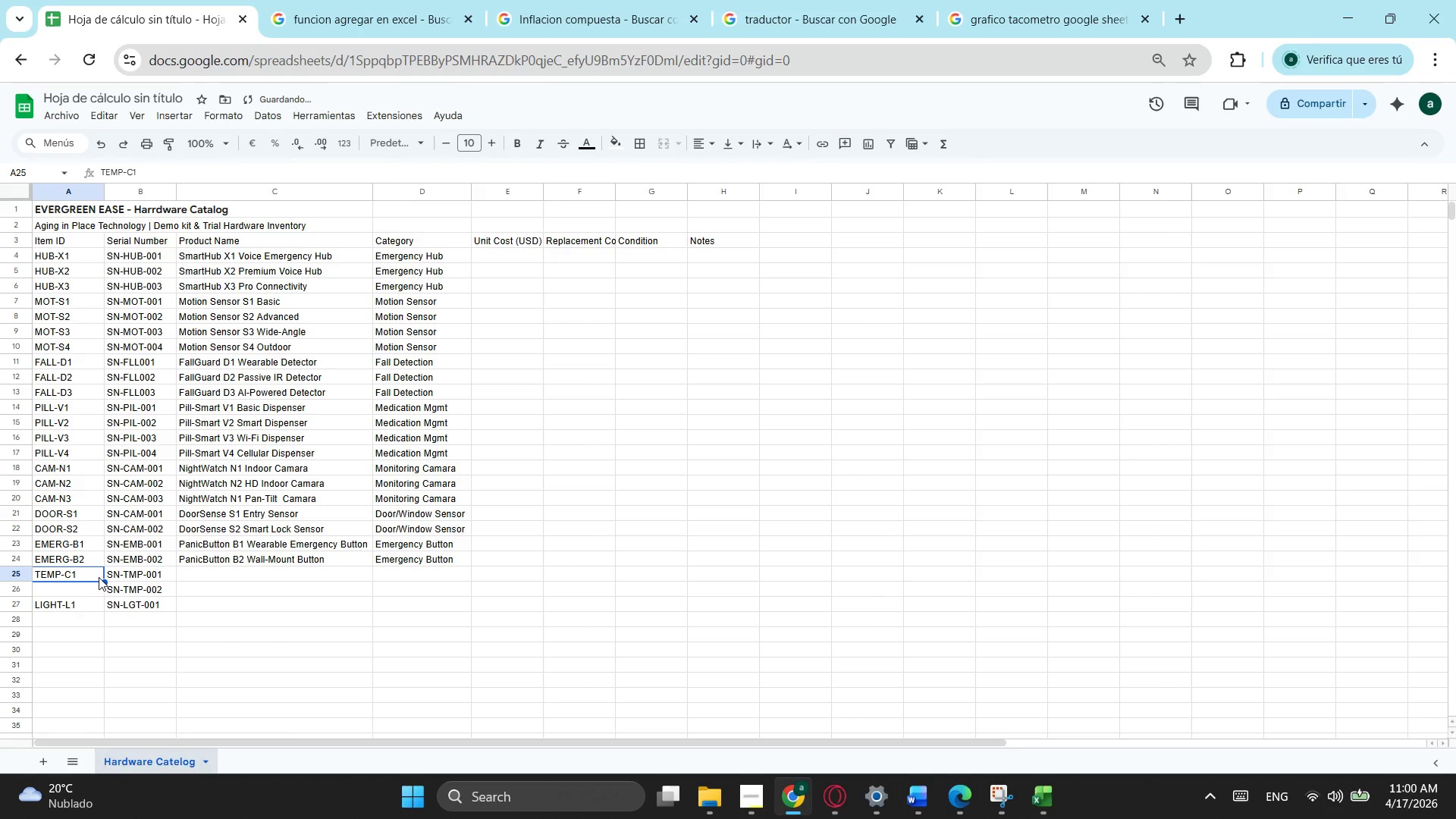 
left_click([64, 577])
 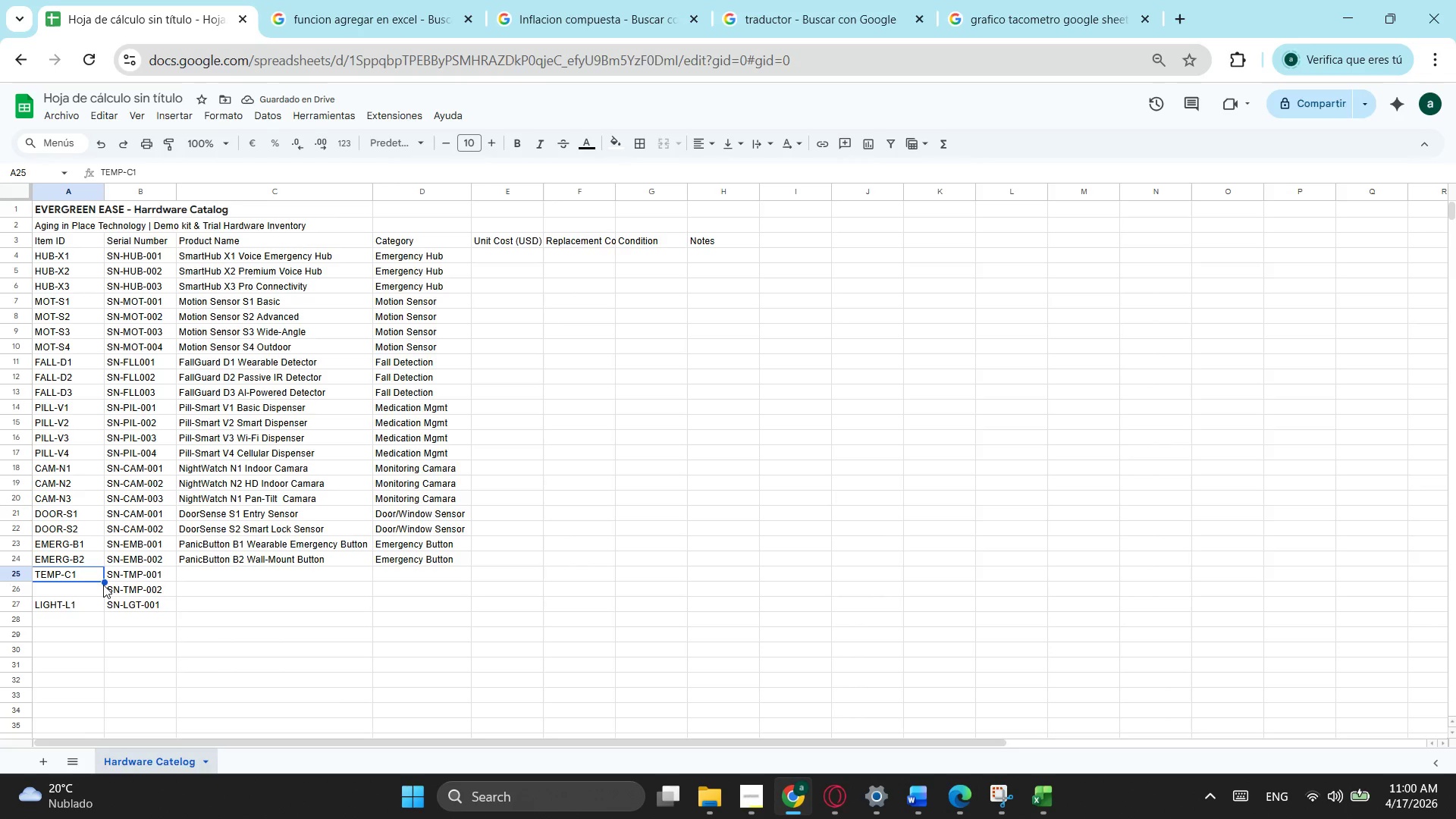 
left_click_drag(start_coordinate=[103, 577], to_coordinate=[98, 589])
 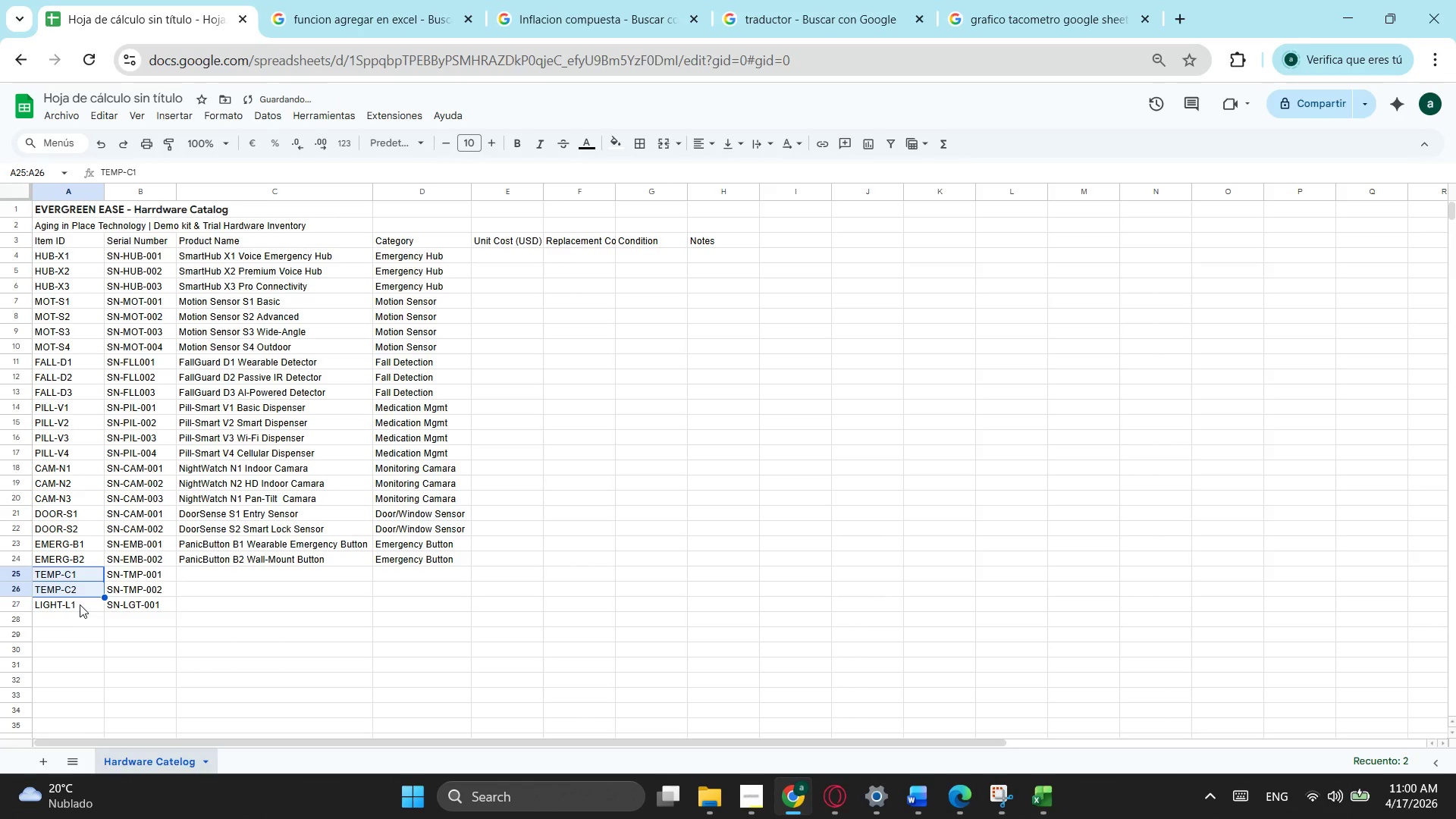 
left_click_drag(start_coordinate=[80, 604], to_coordinate=[147, 610])
 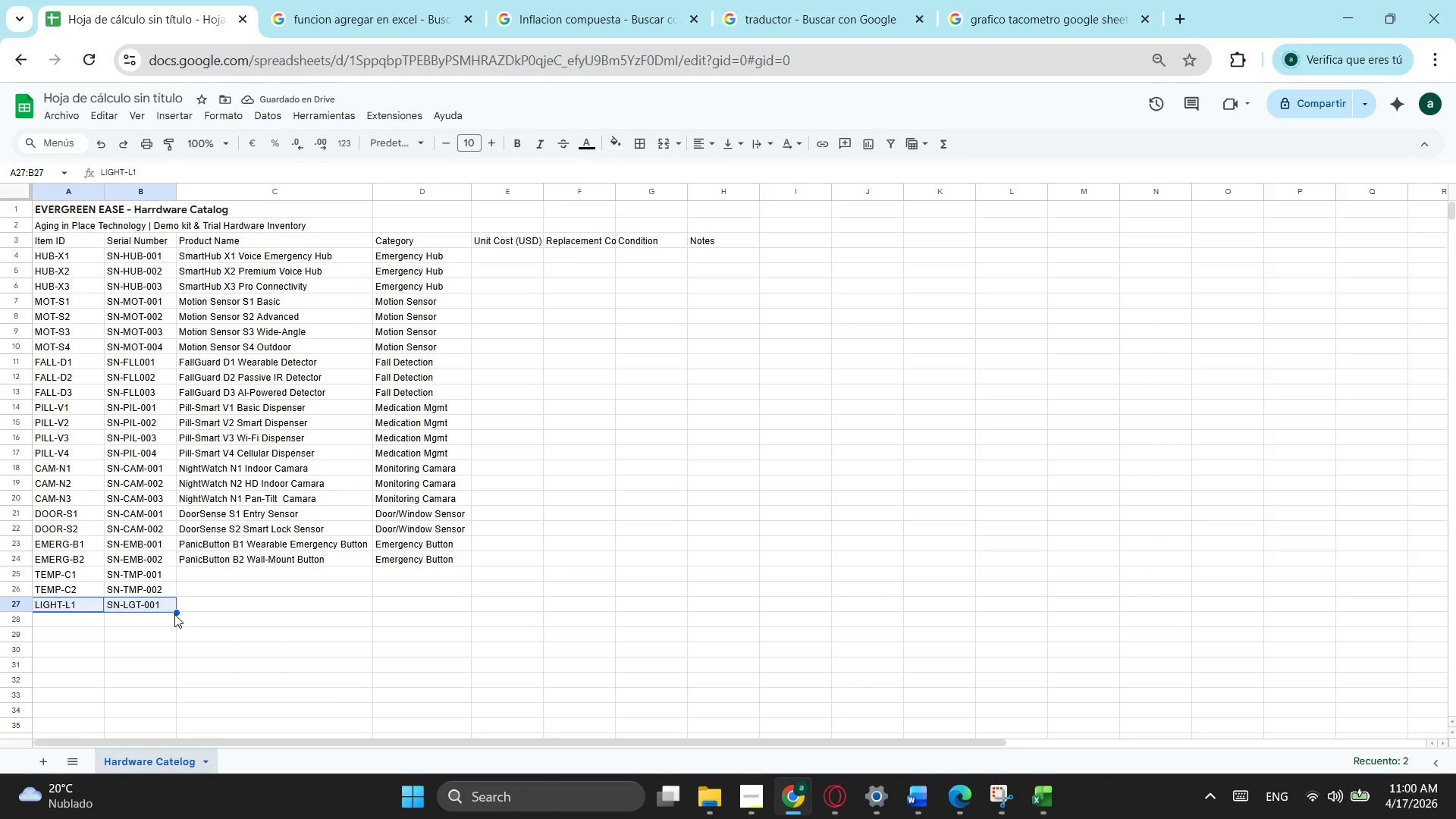 
left_click_drag(start_coordinate=[174, 613], to_coordinate=[174, 623])
 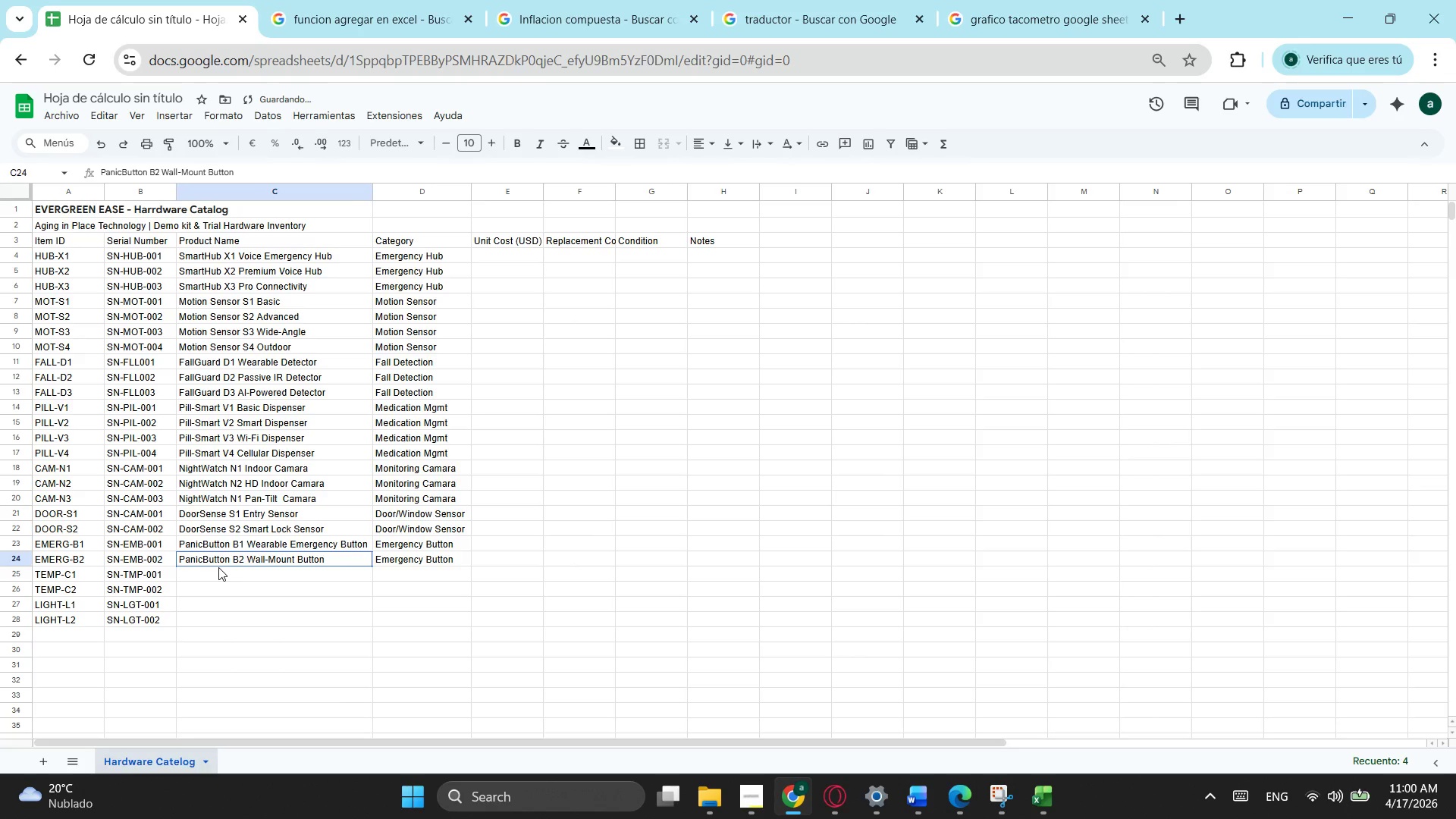 
left_click([218, 567])
 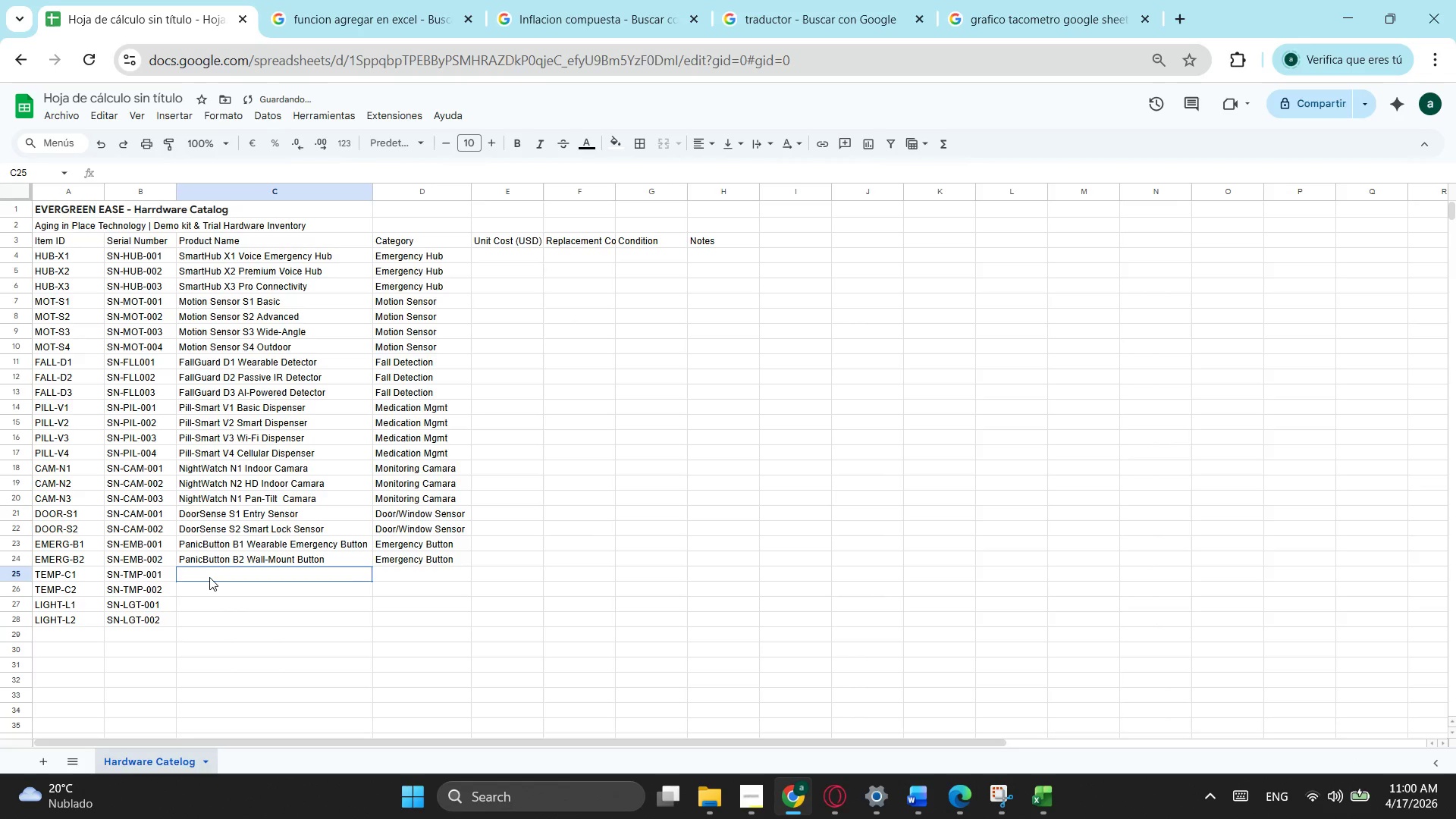 
left_click([209, 577])
 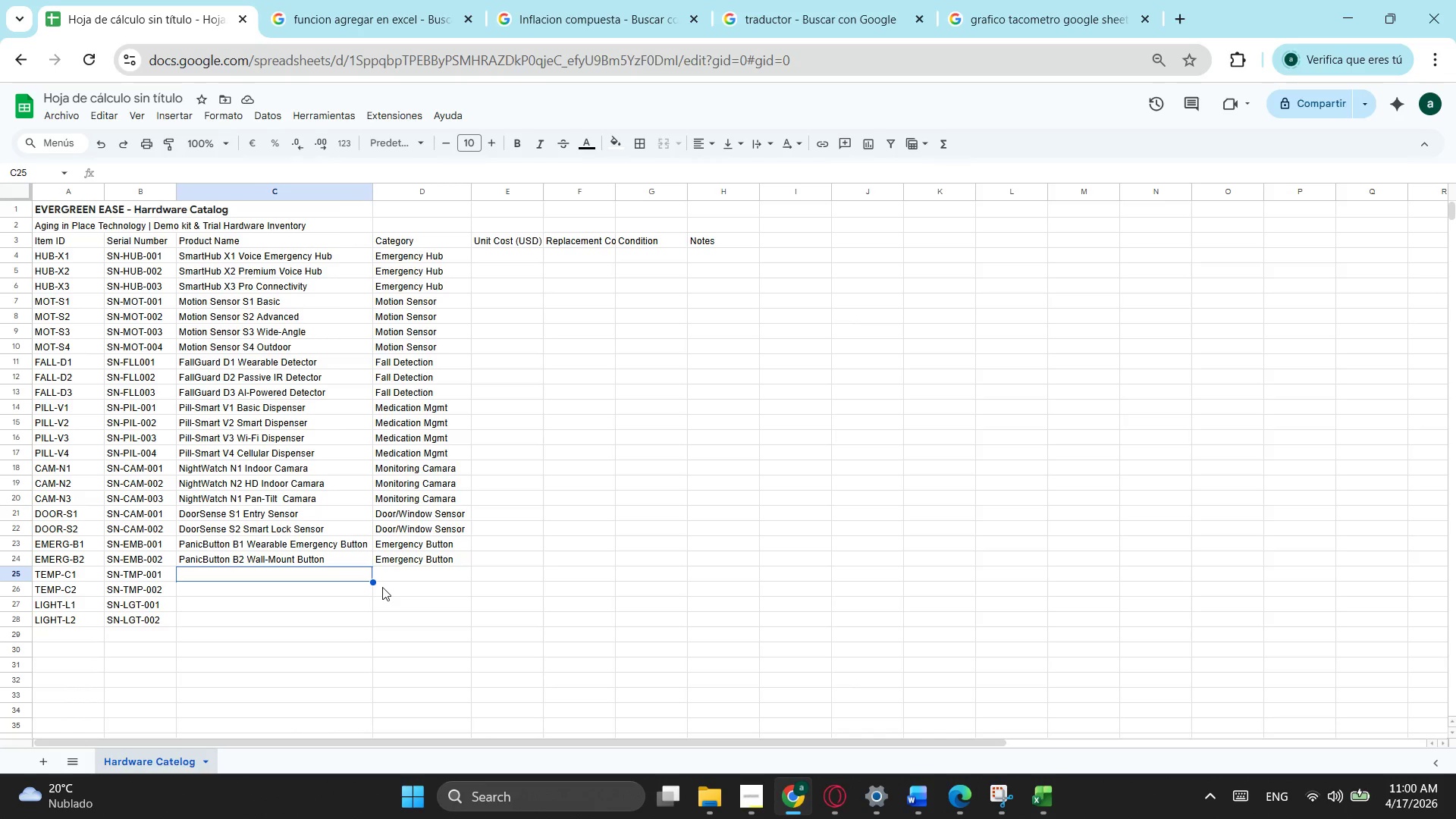 
wait(5.75)
 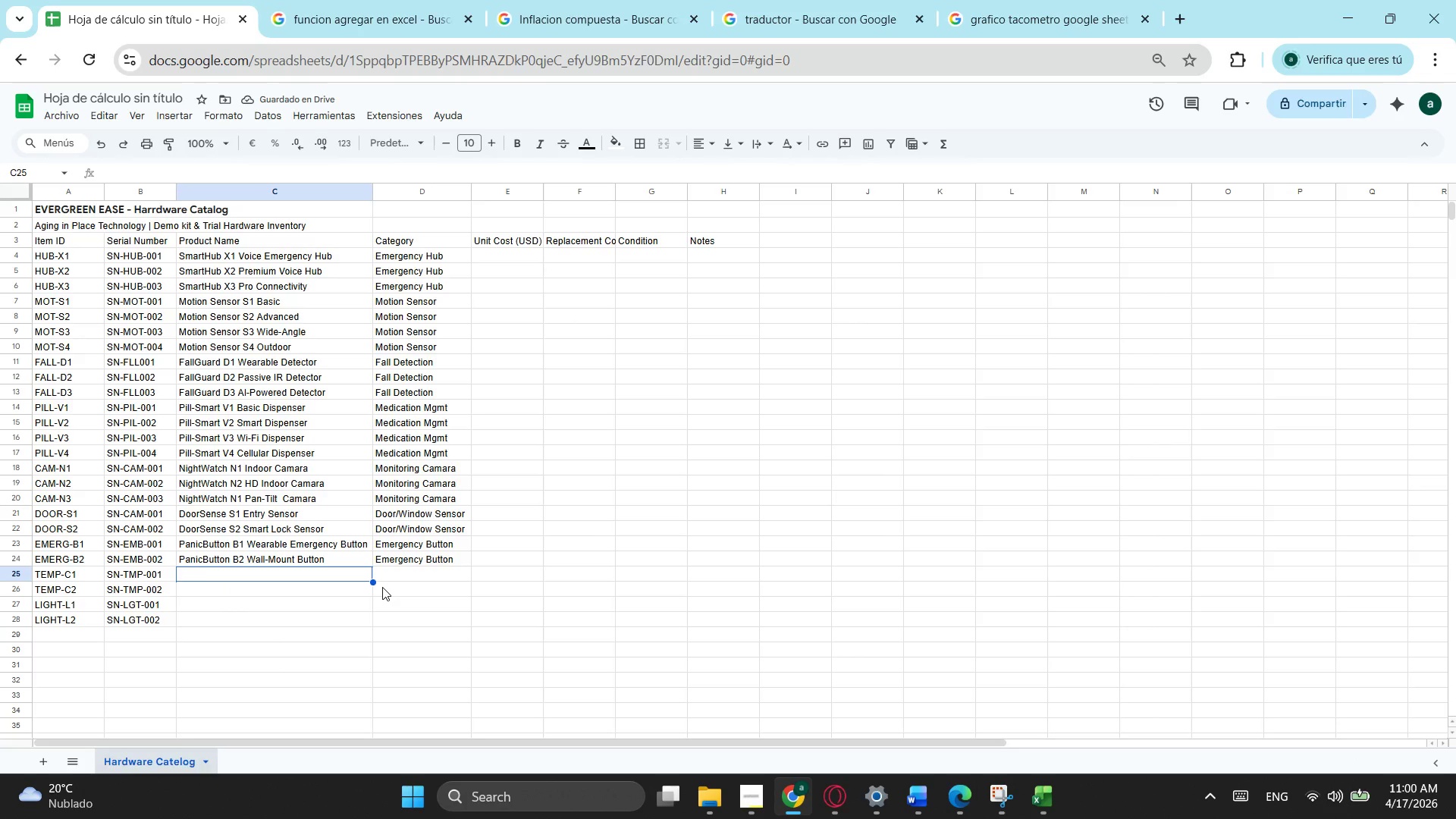 
type(cLIMATEsENSE c1Climate S)
key(Backspace)
key(Backspace)
type(Sense C1)
 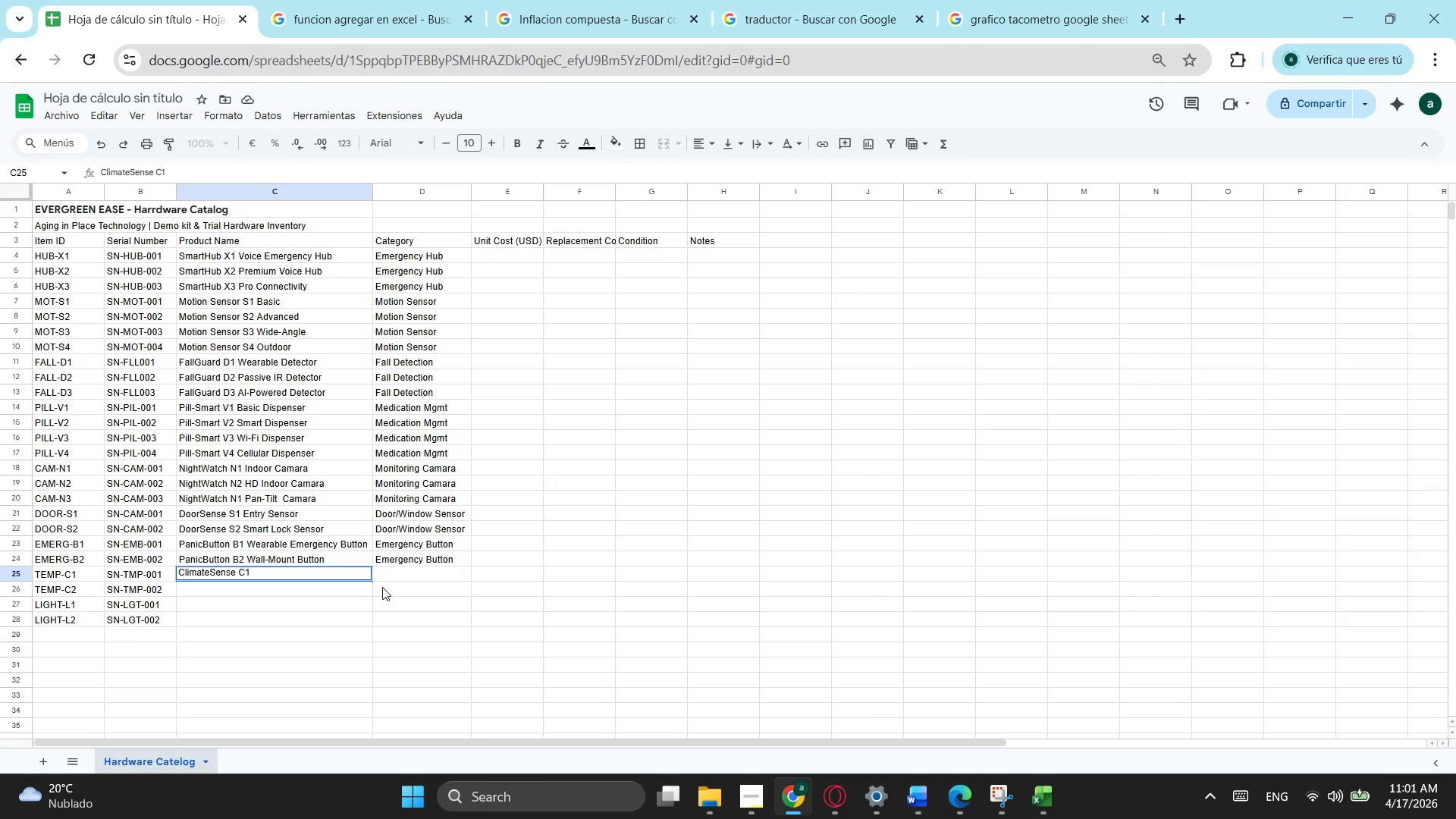 
double_click([288, 570])
 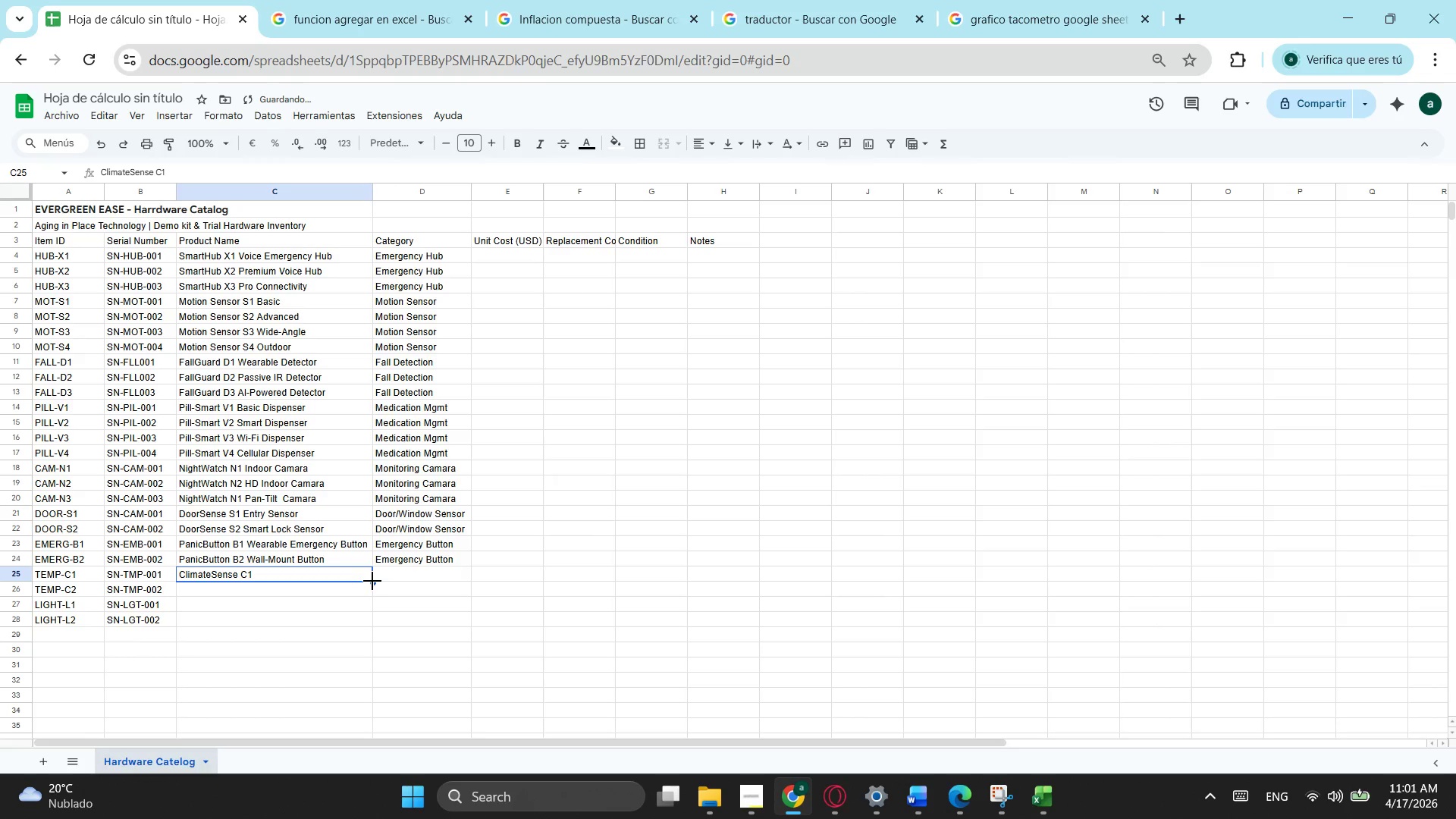 
left_click_drag(start_coordinate=[370, 581], to_coordinate=[362, 591])
 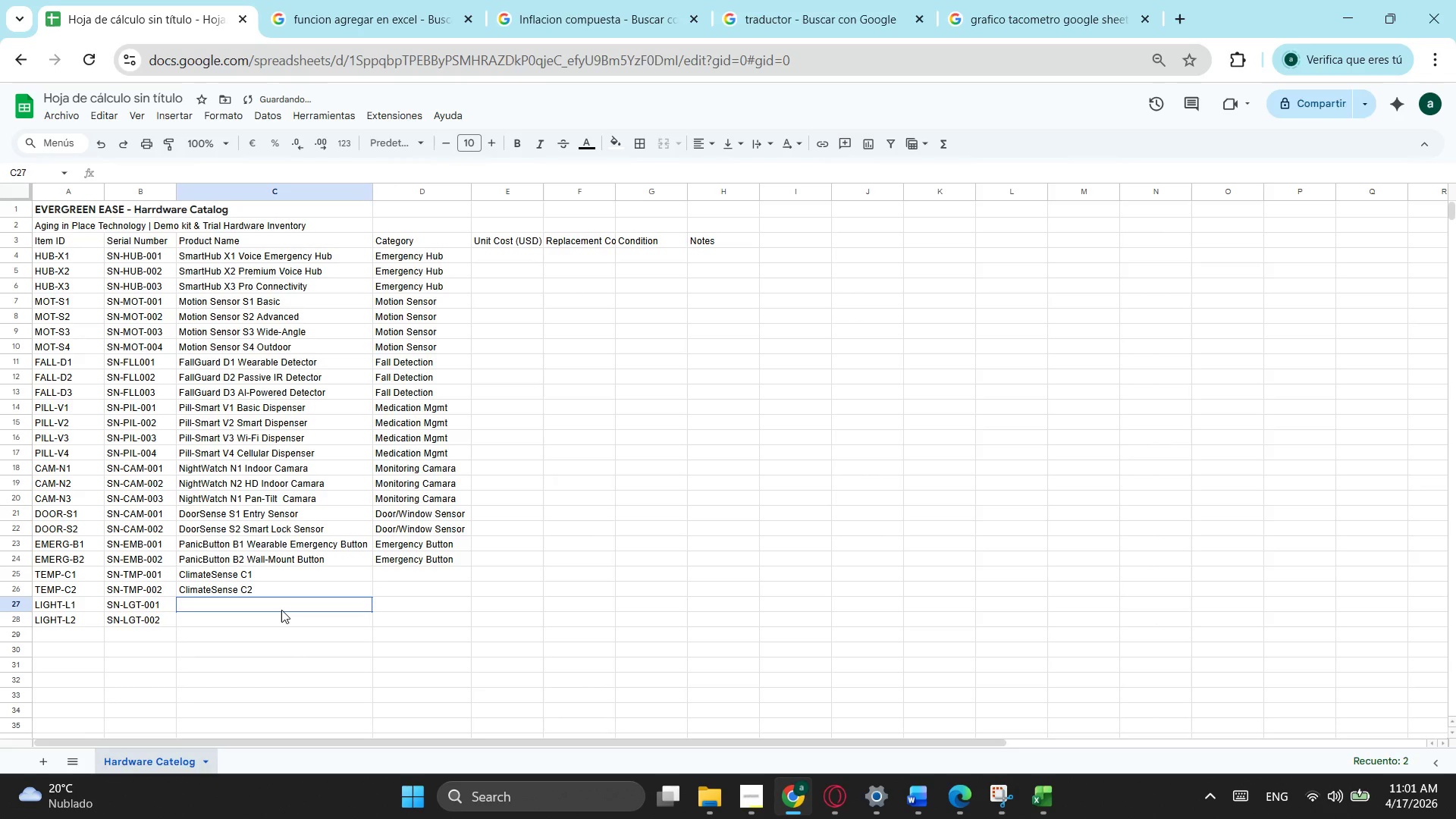 
left_click([281, 610])
 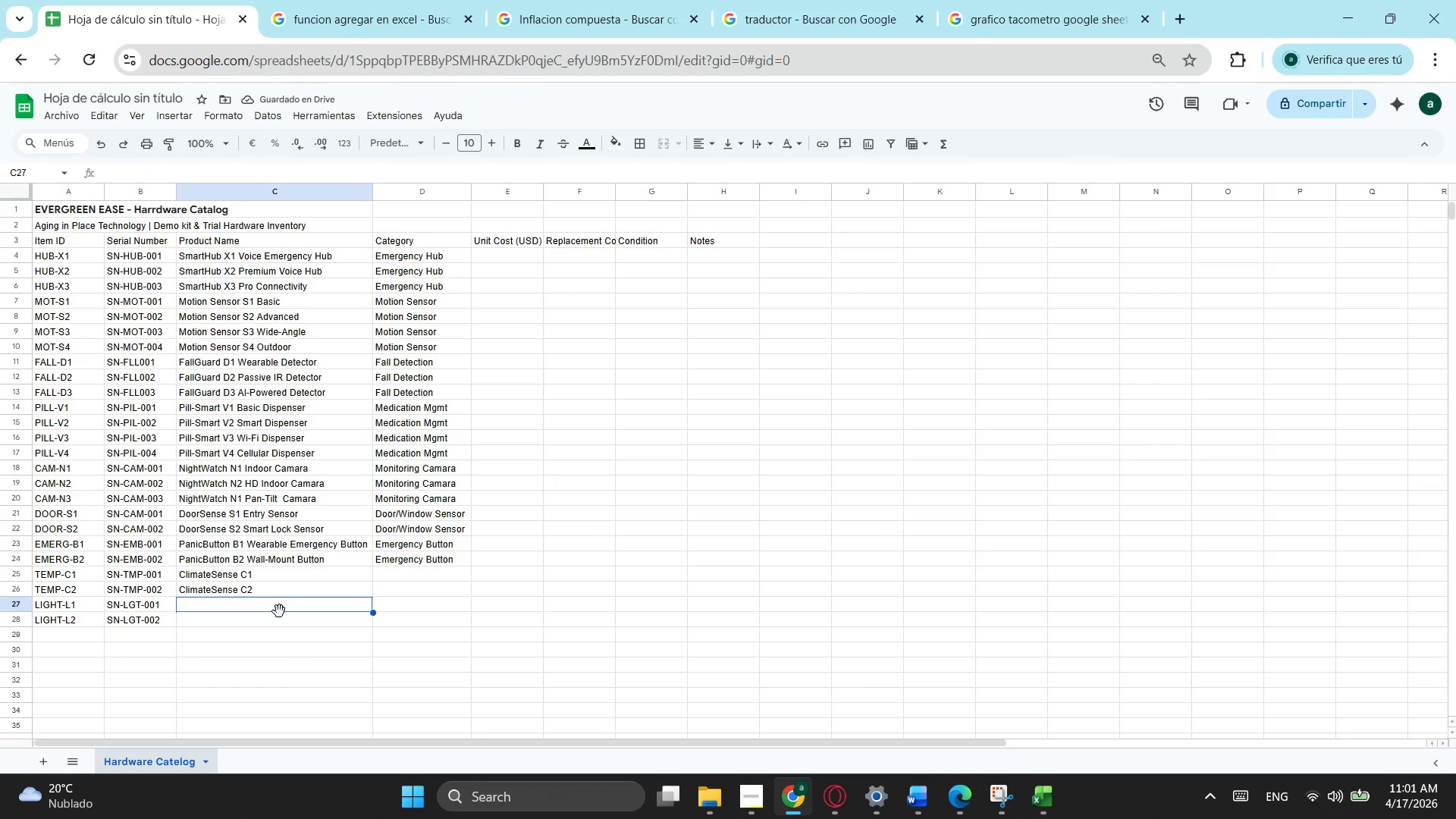 
type(SmartLight L1)
 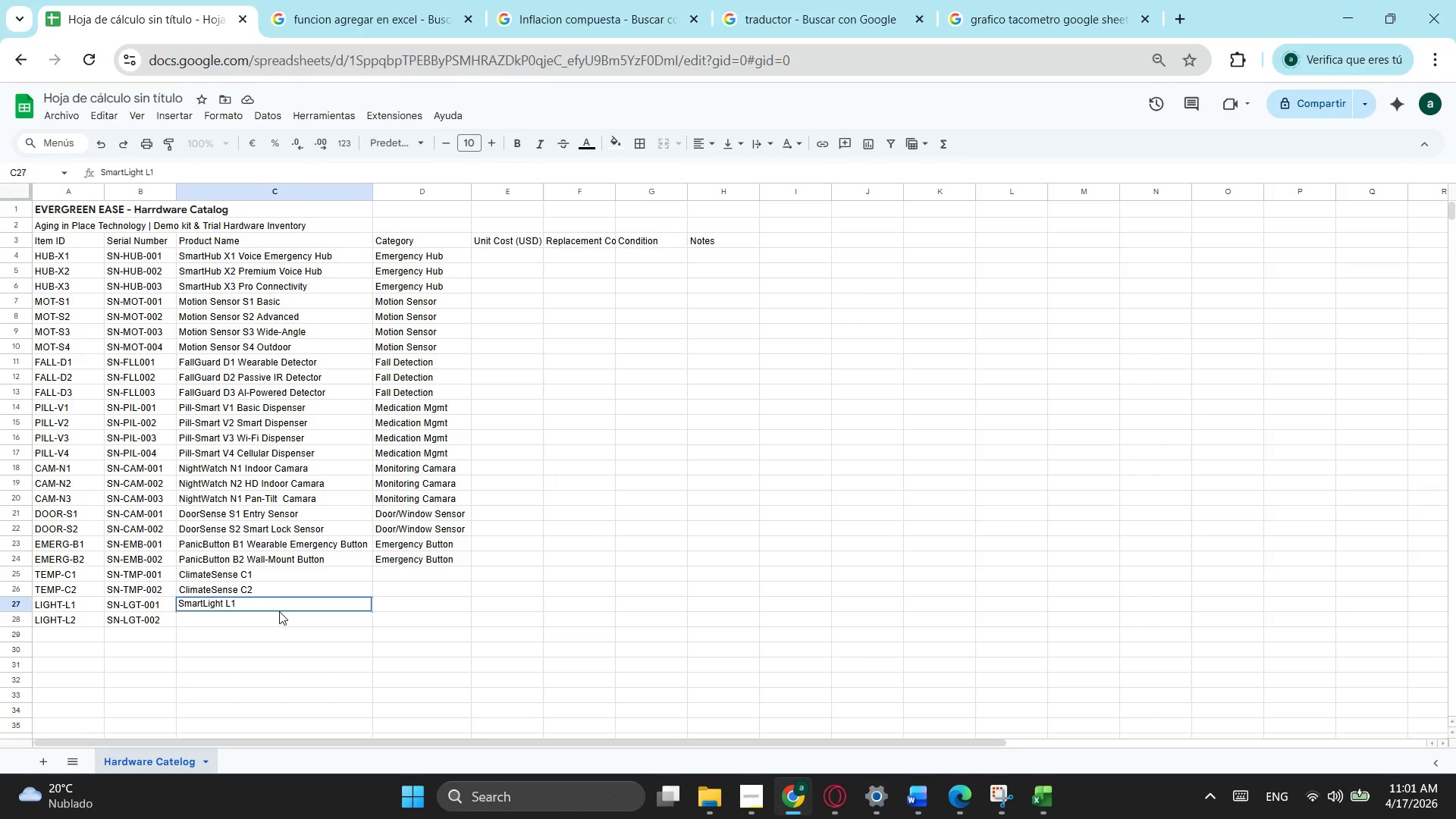 
left_click([279, 611])
 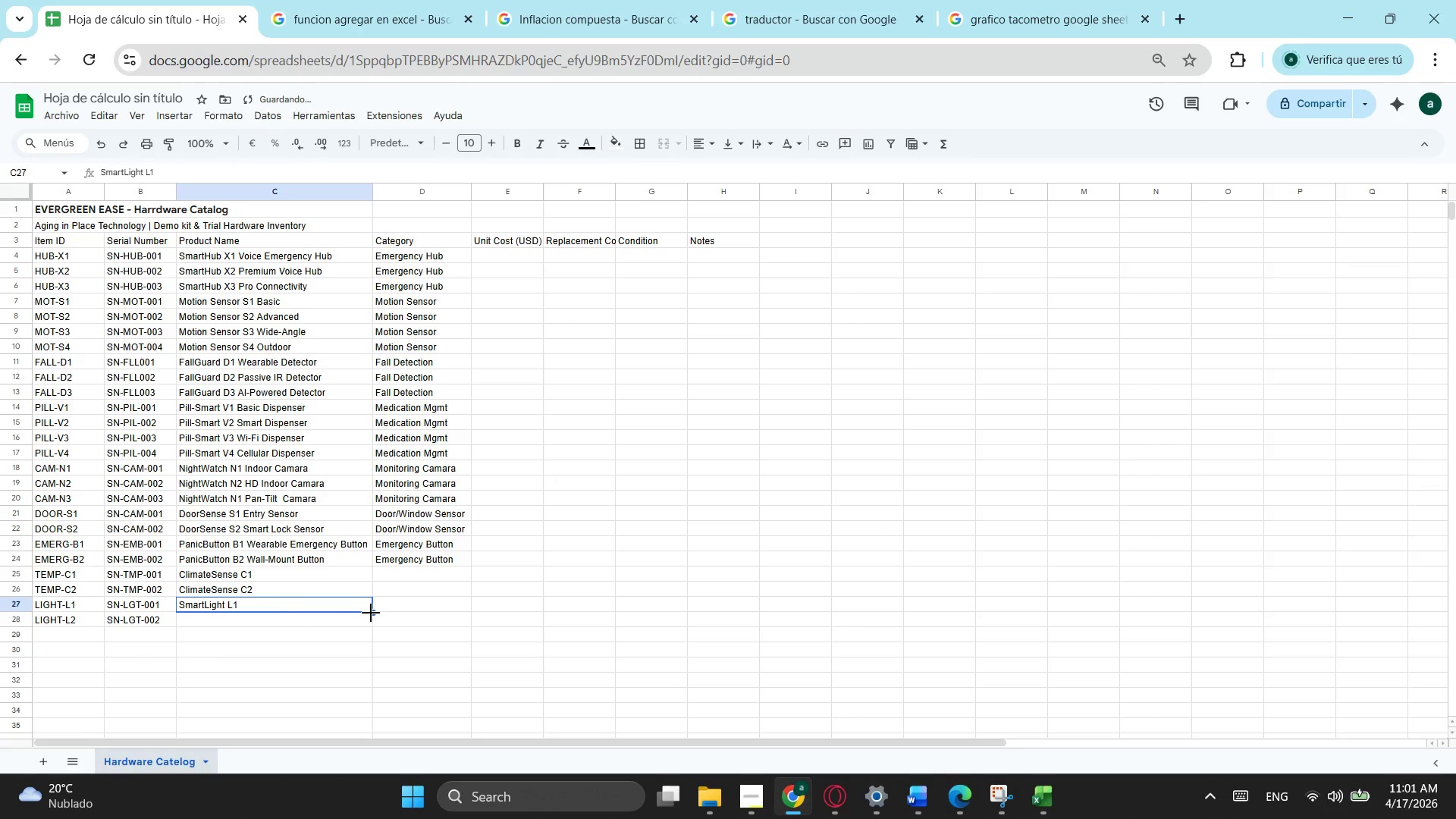 
left_click_drag(start_coordinate=[371, 613], to_coordinate=[364, 623])
 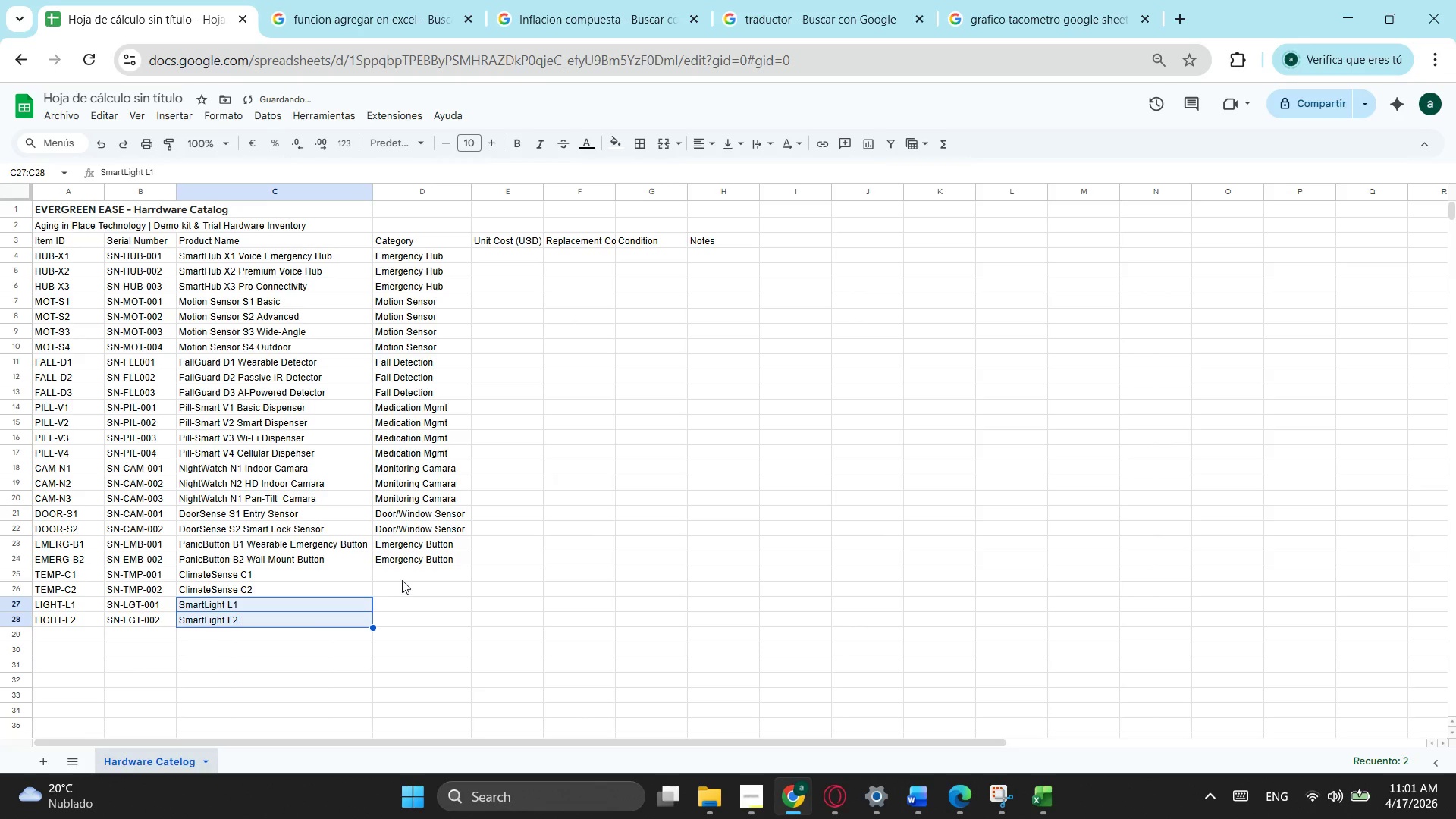 
left_click([402, 577])
 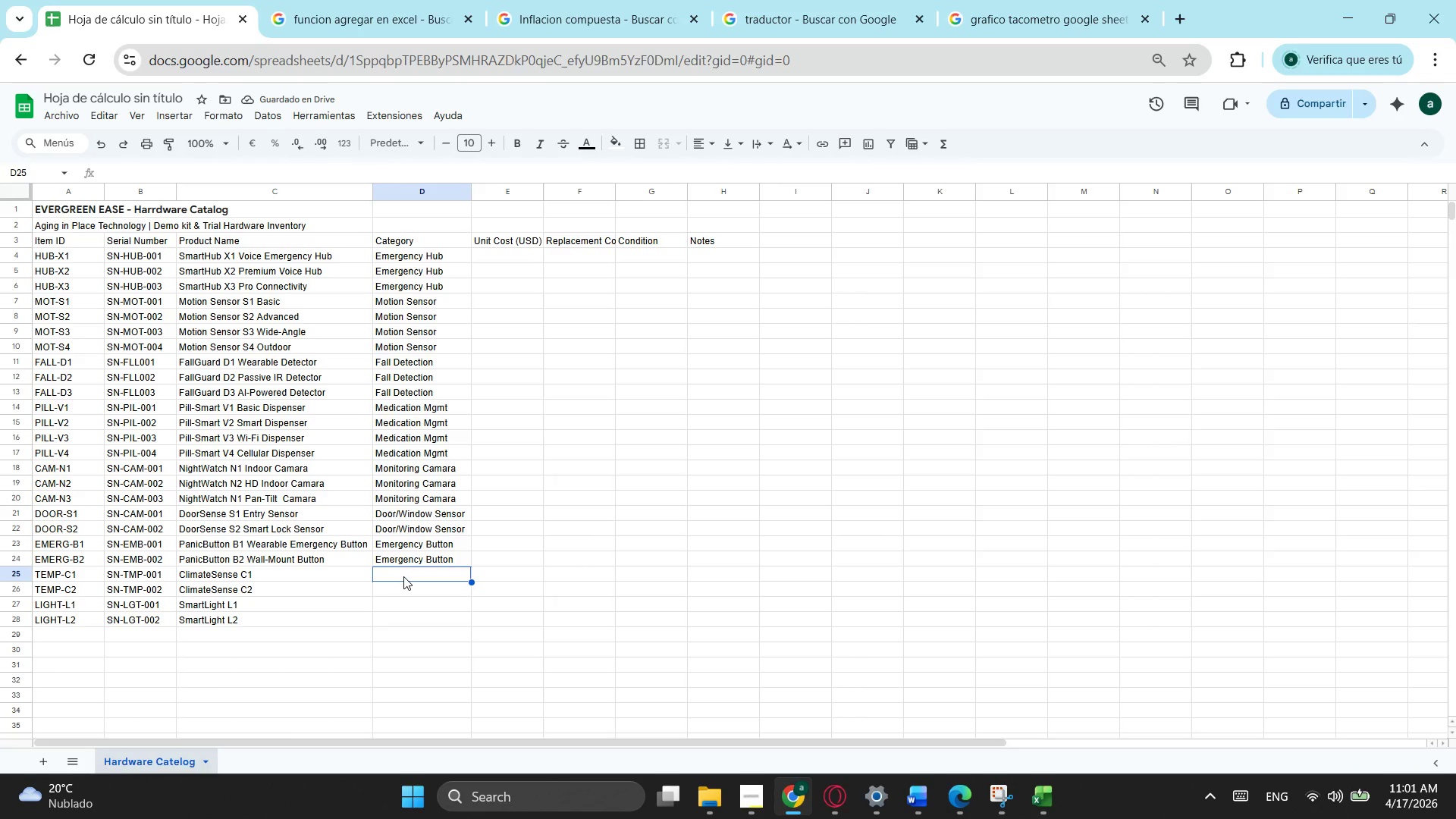 
type(Environmental)
 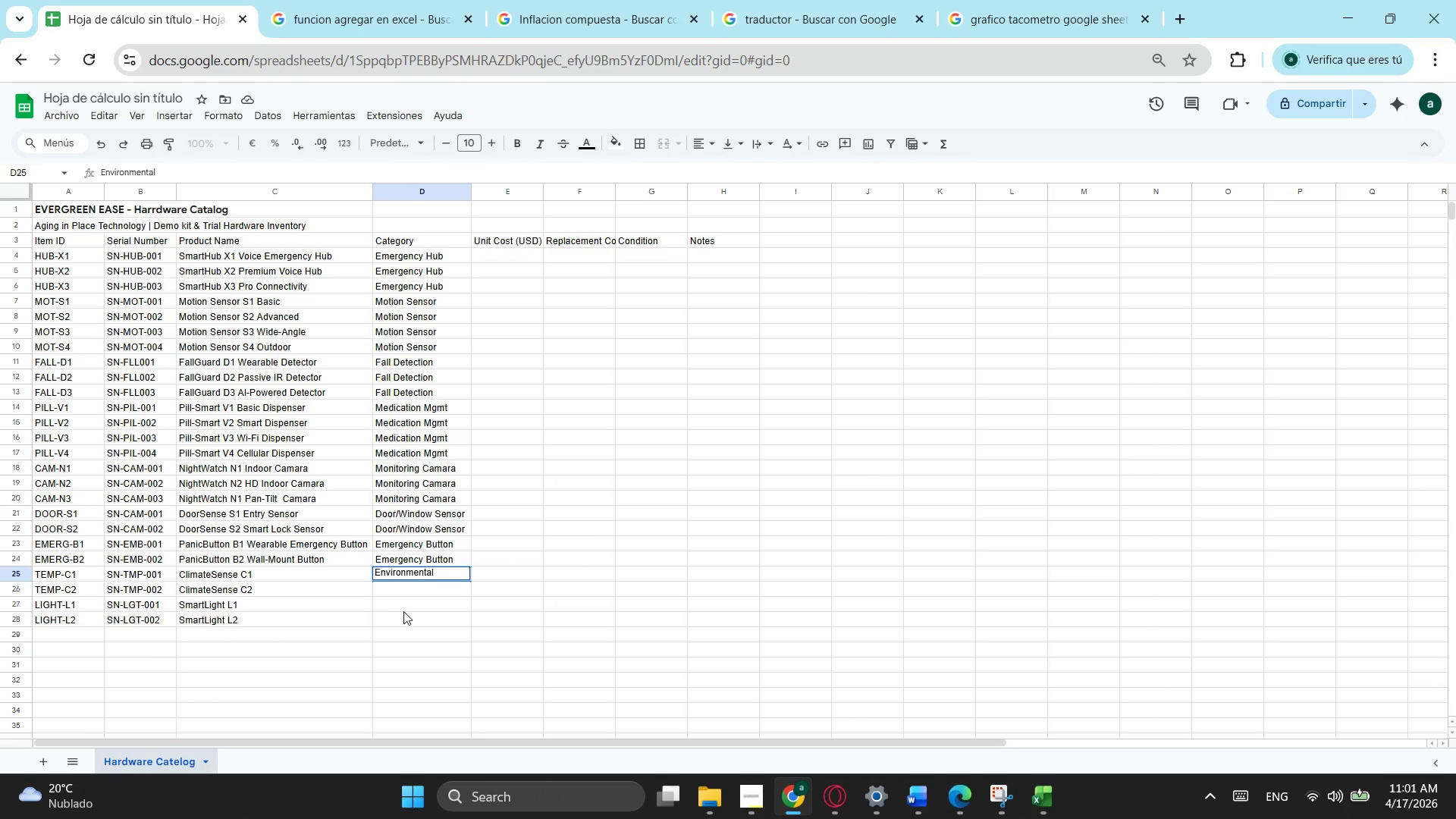 
left_click([405, 601])
 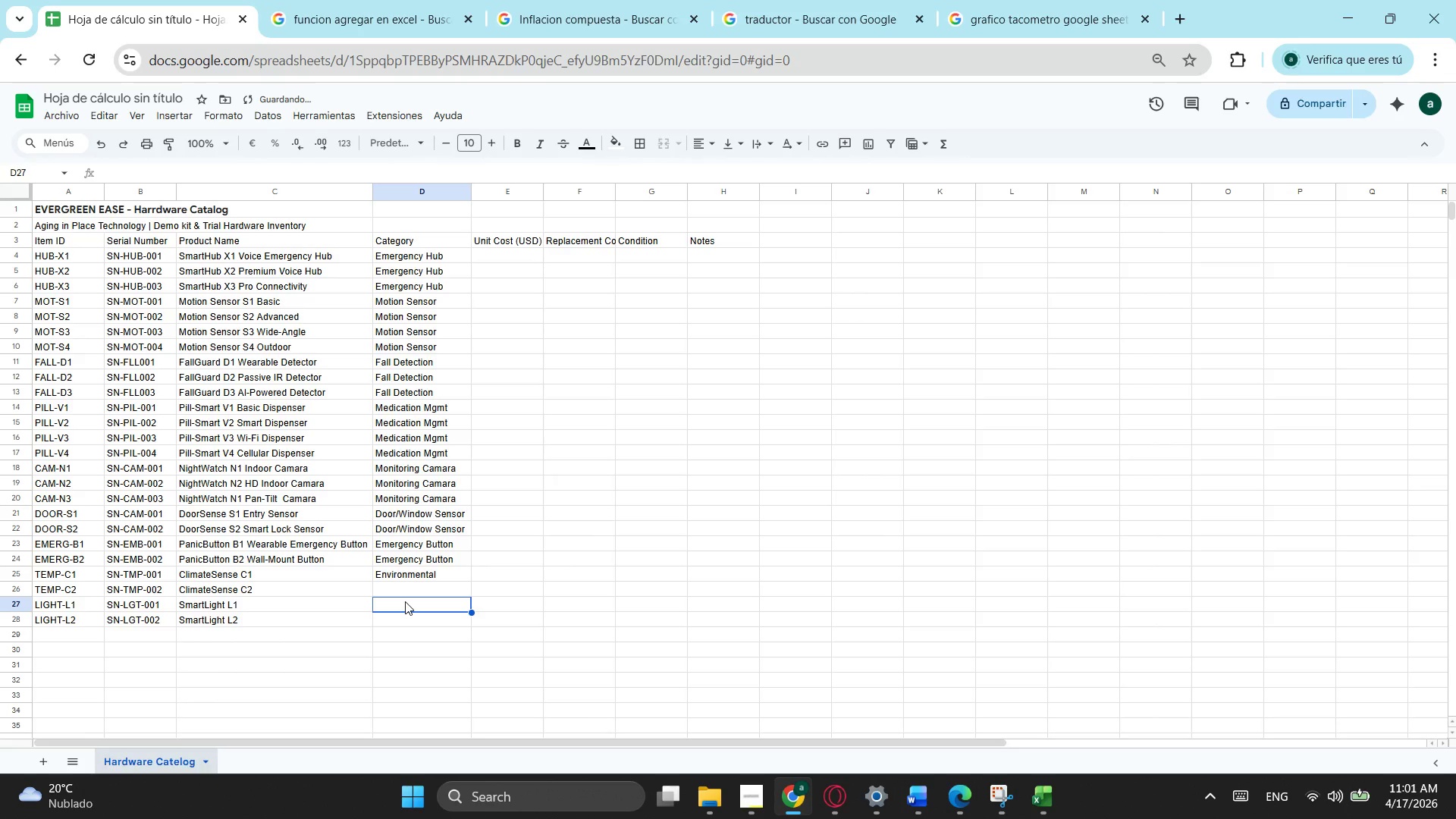 
type(Lighting)
 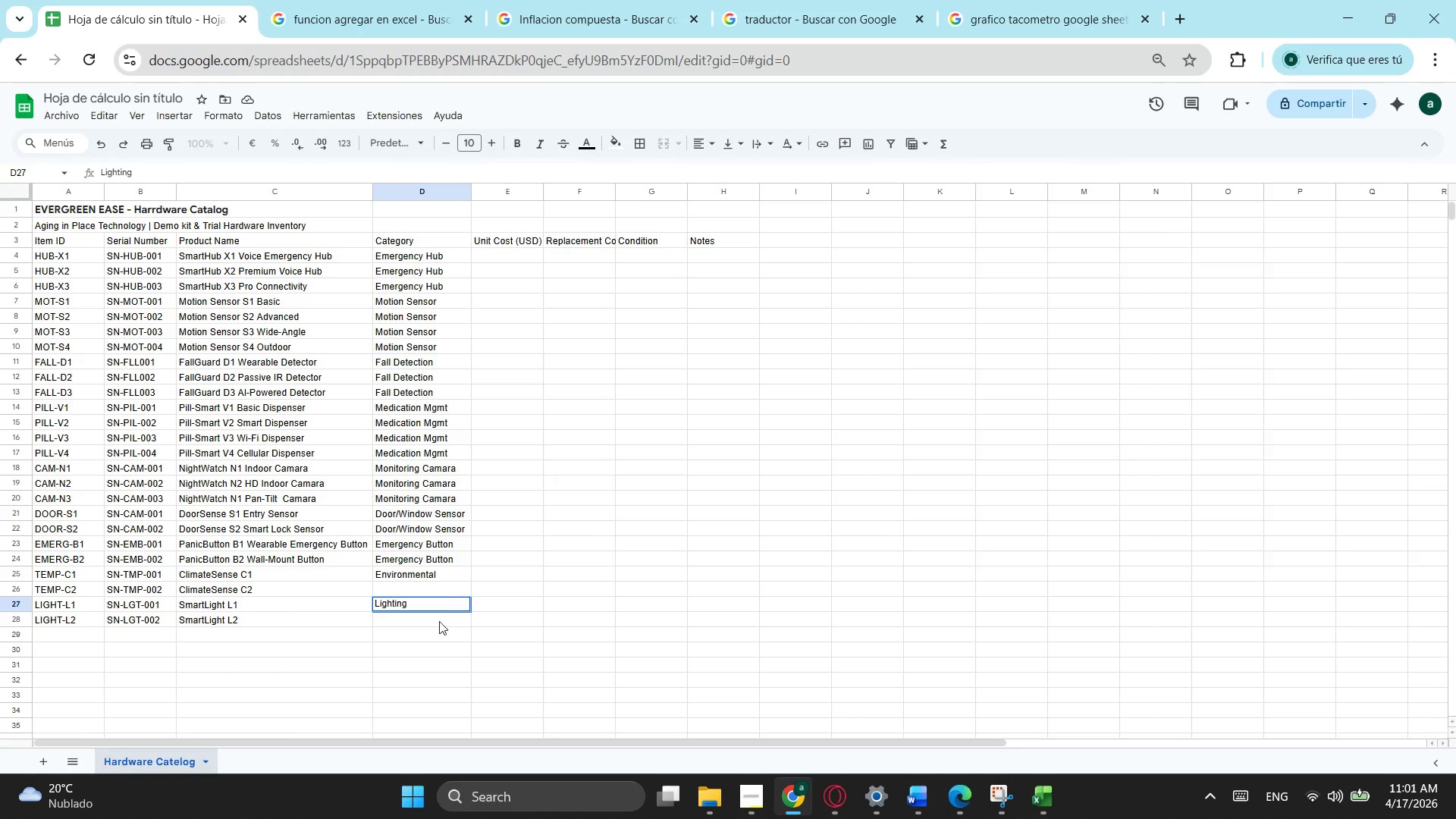 
left_click([439, 623])
 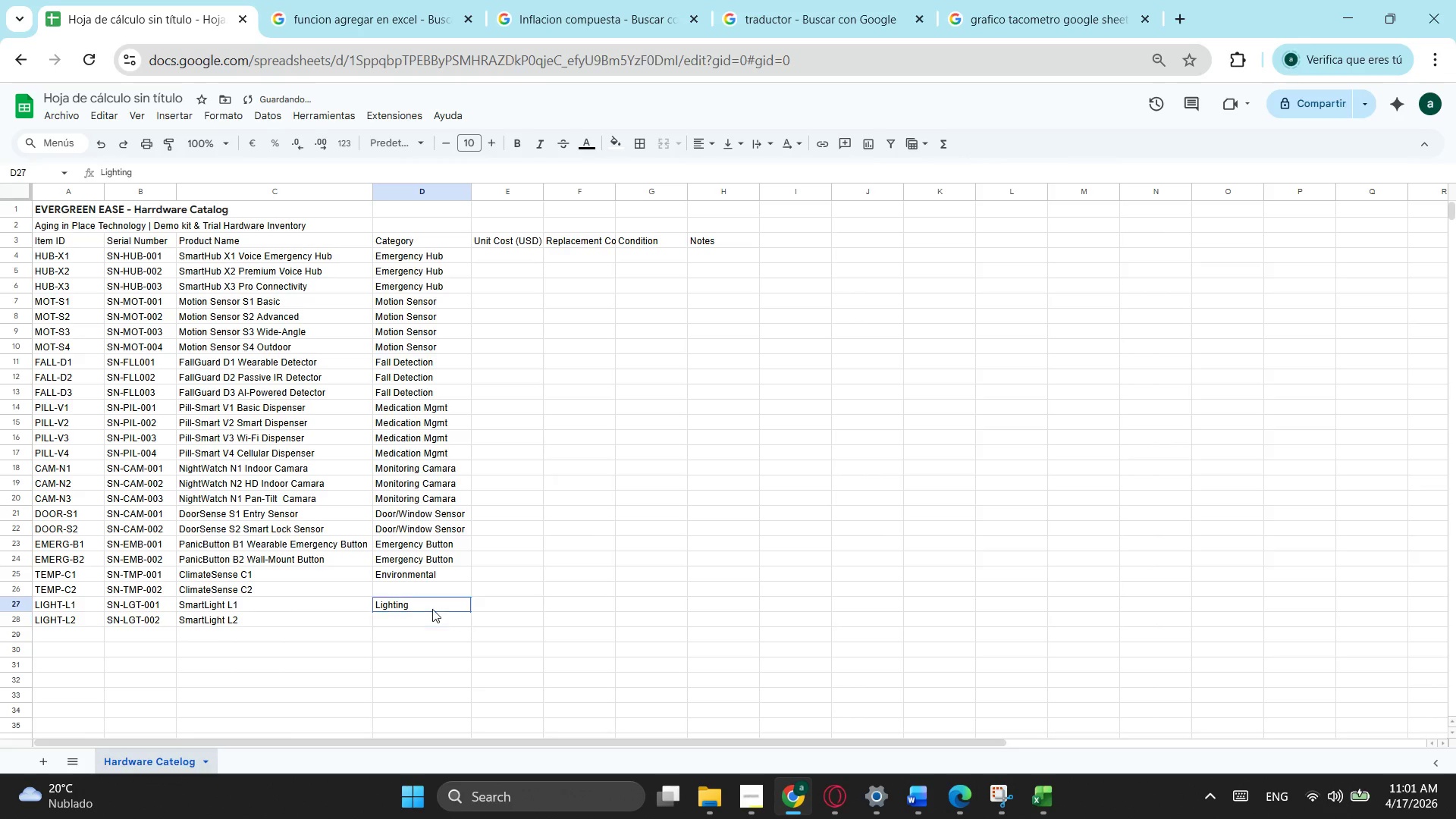 
left_click([432, 609])
 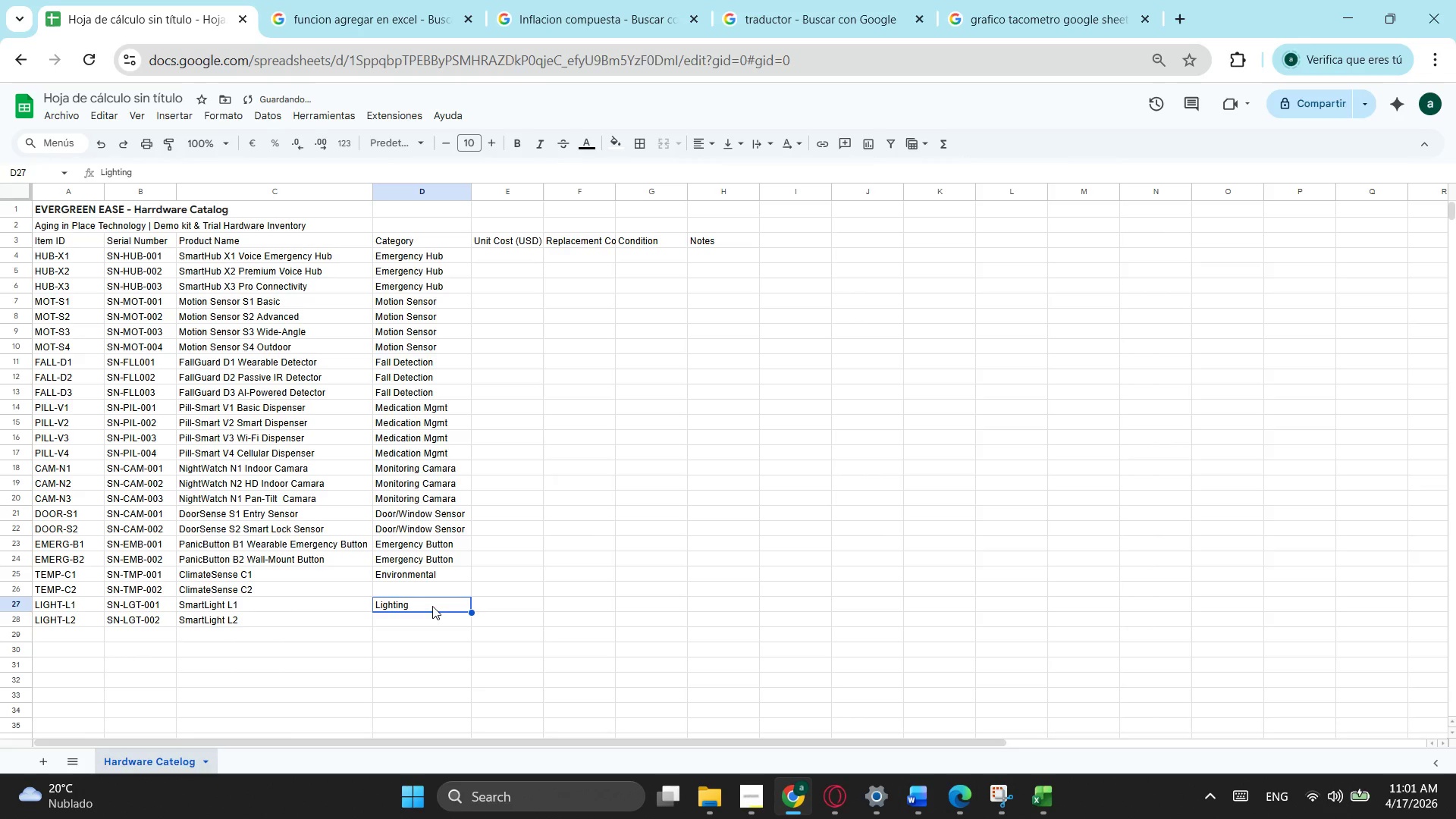 
key(Control+C)
 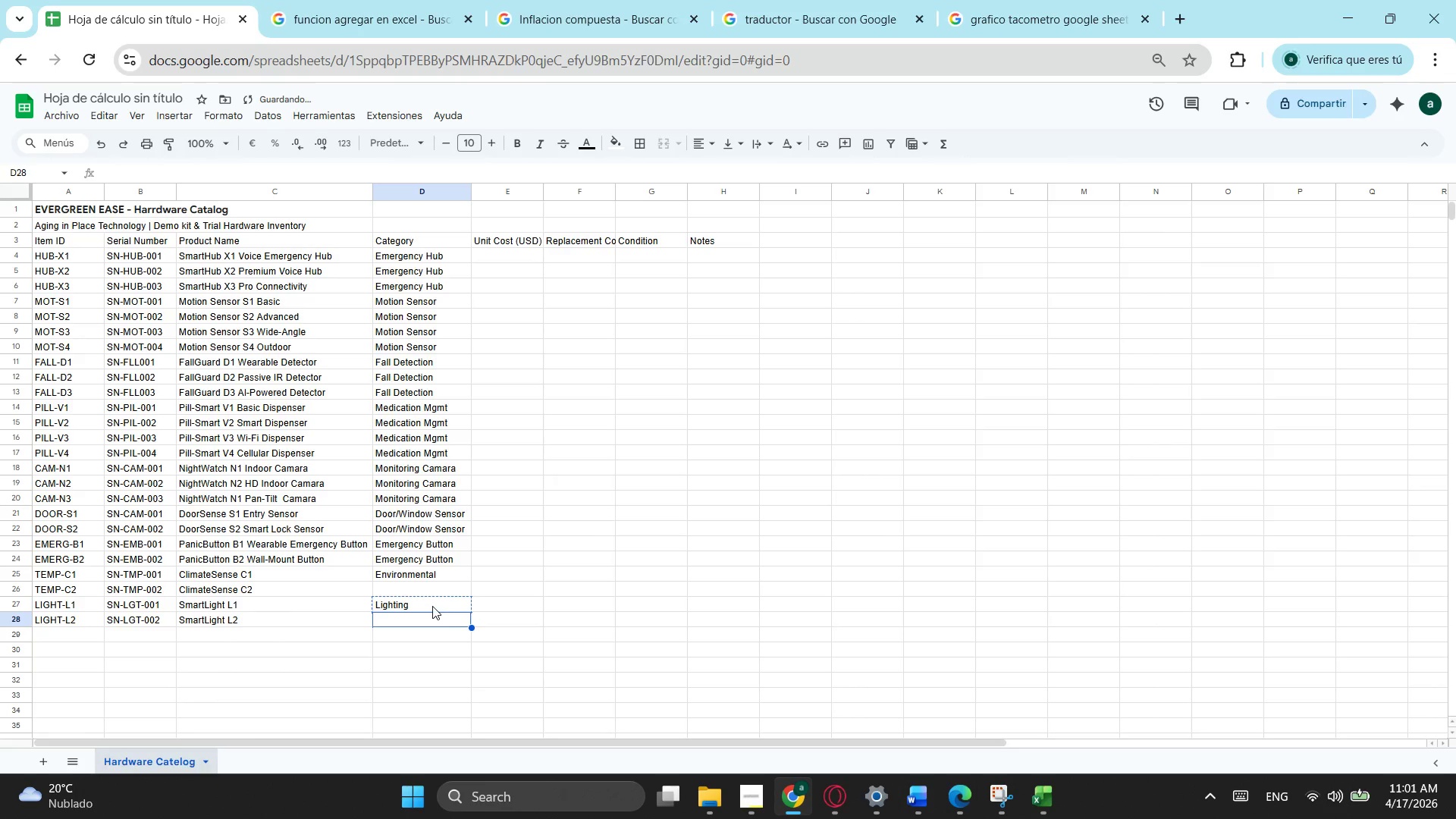 
key(ArrowDown)
 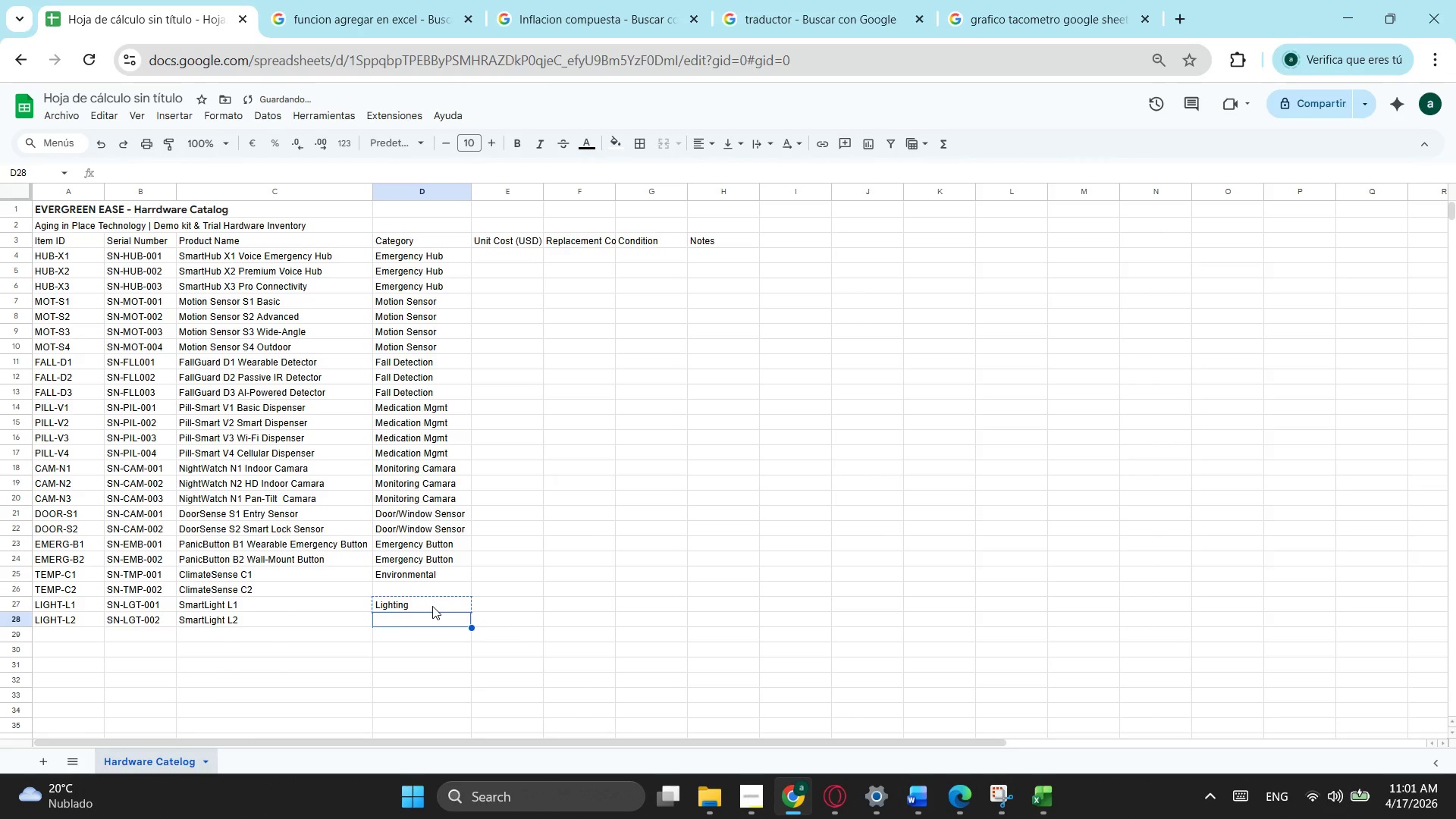 
key(Control+ControlLeft)
 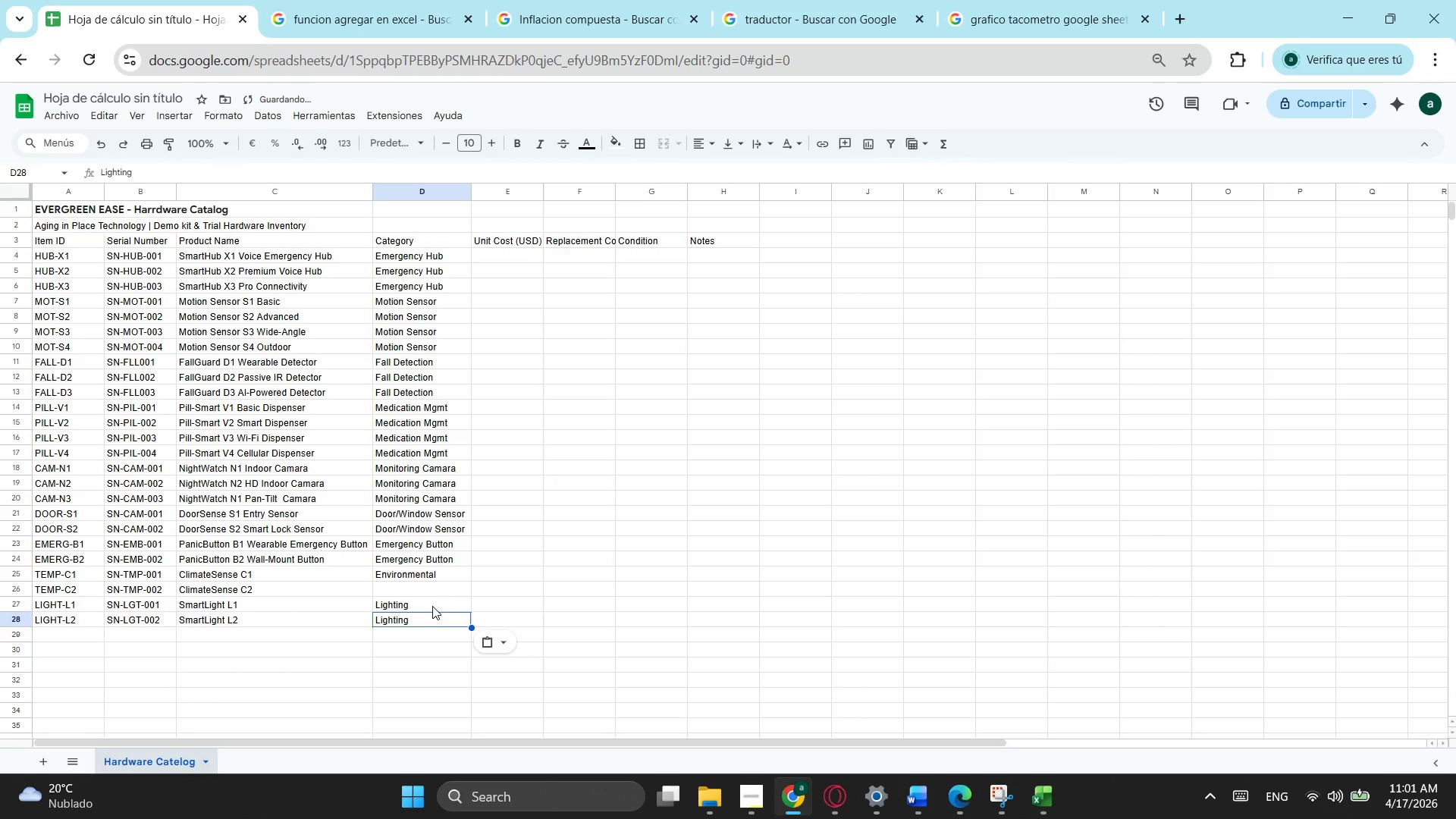 
key(Control+V)
 